 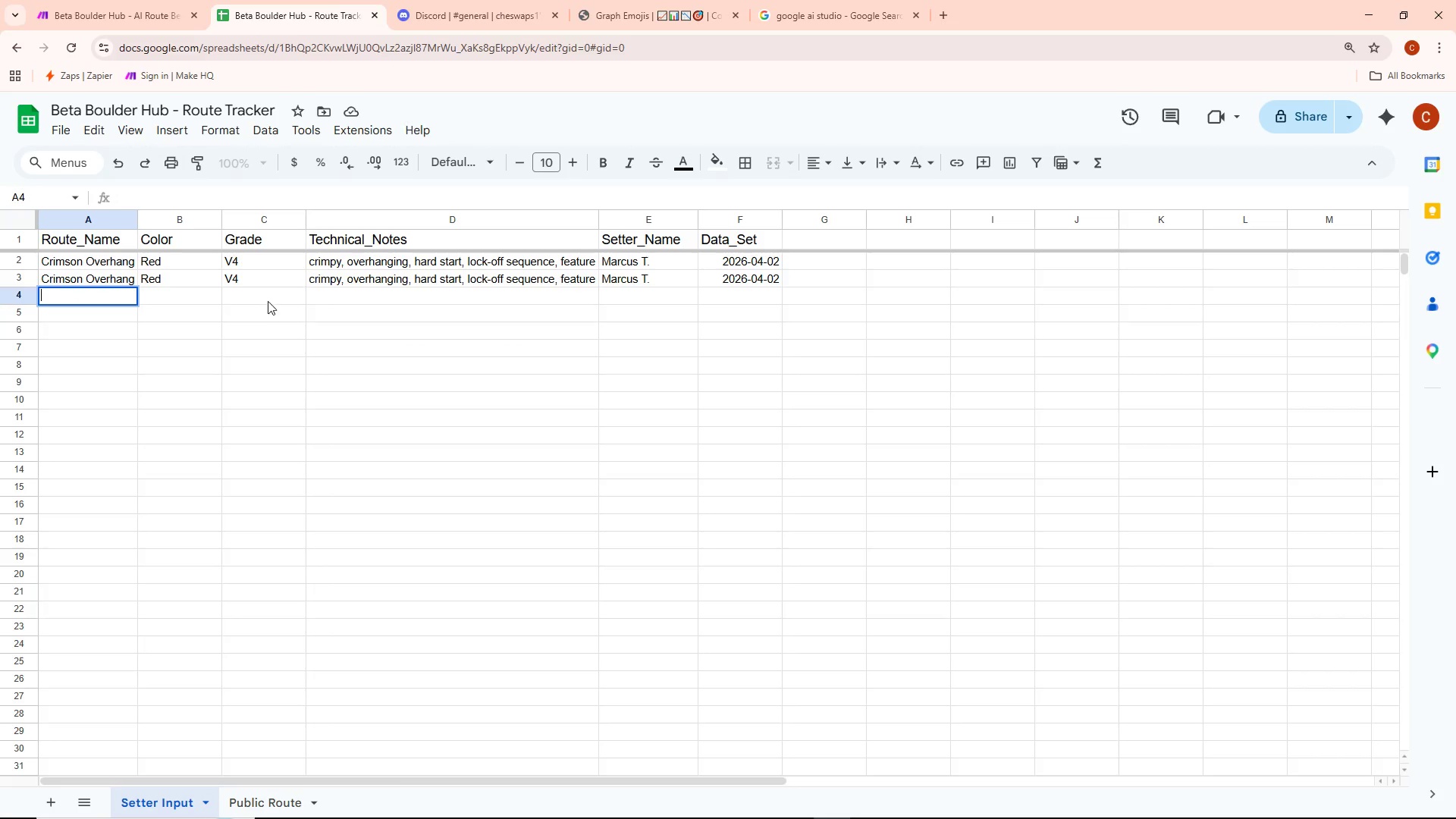 
type(The Slab)
 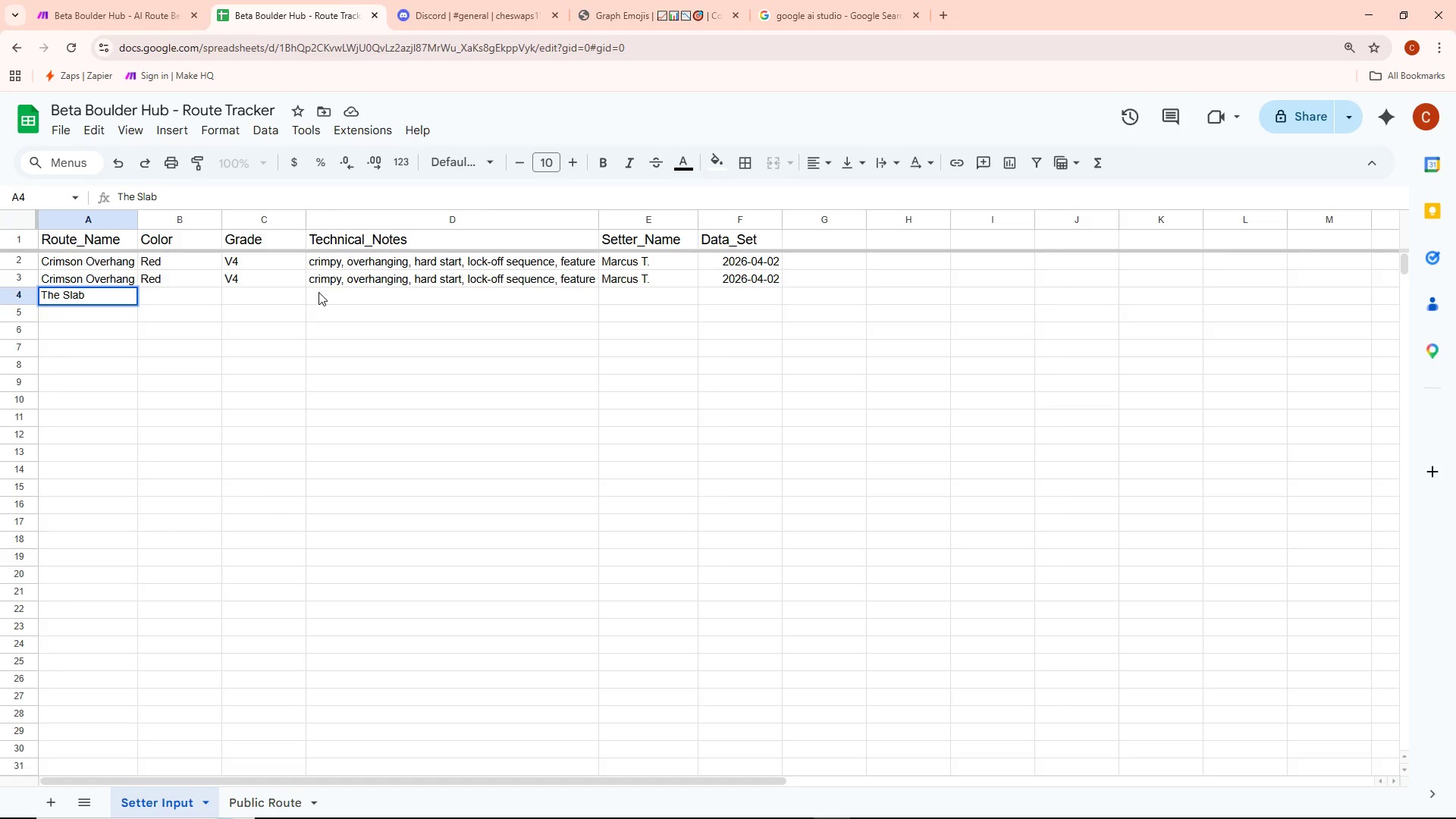 
wait(7.7)
 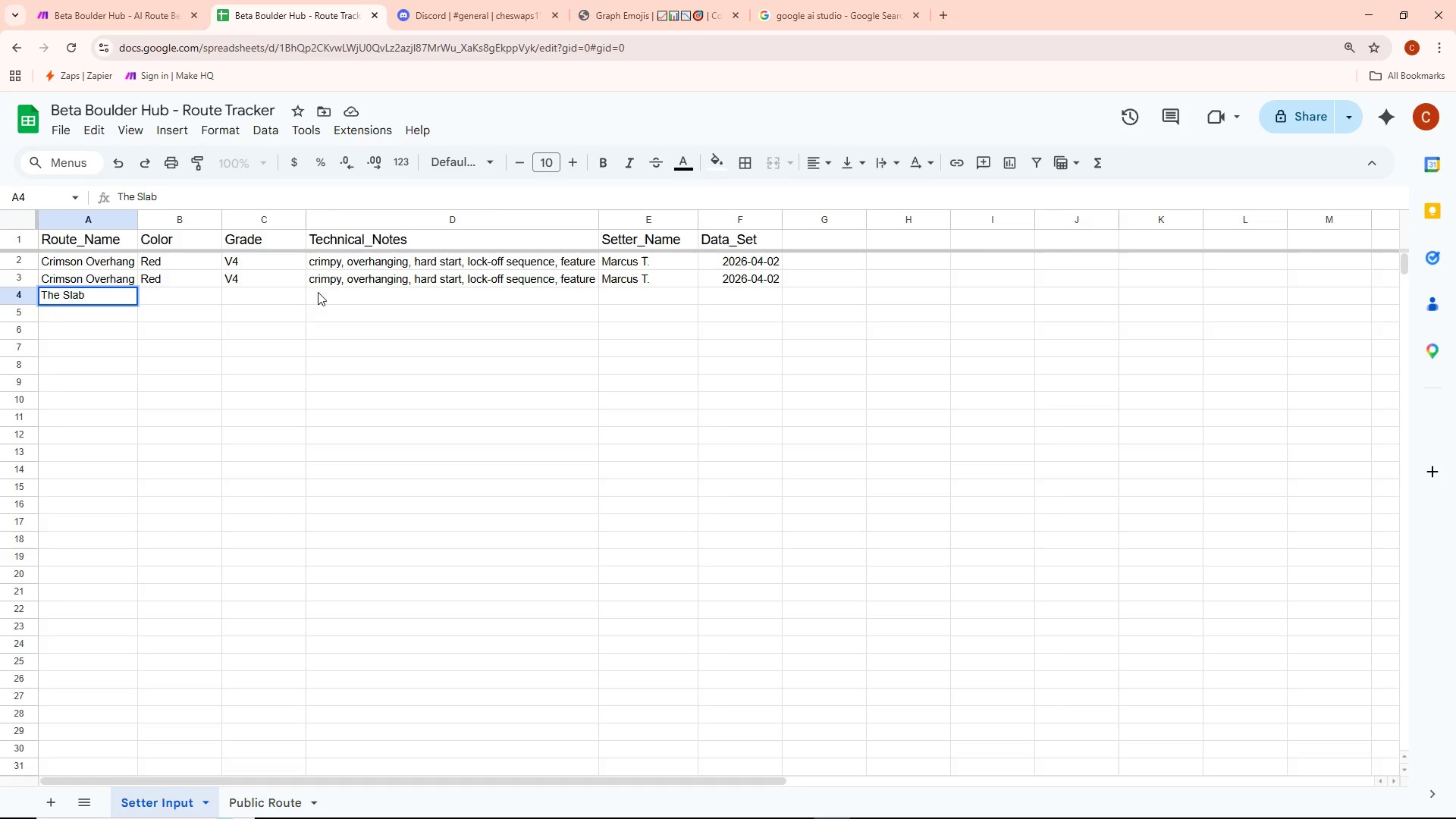 
type( k)
key(Backspace)
type(King)
 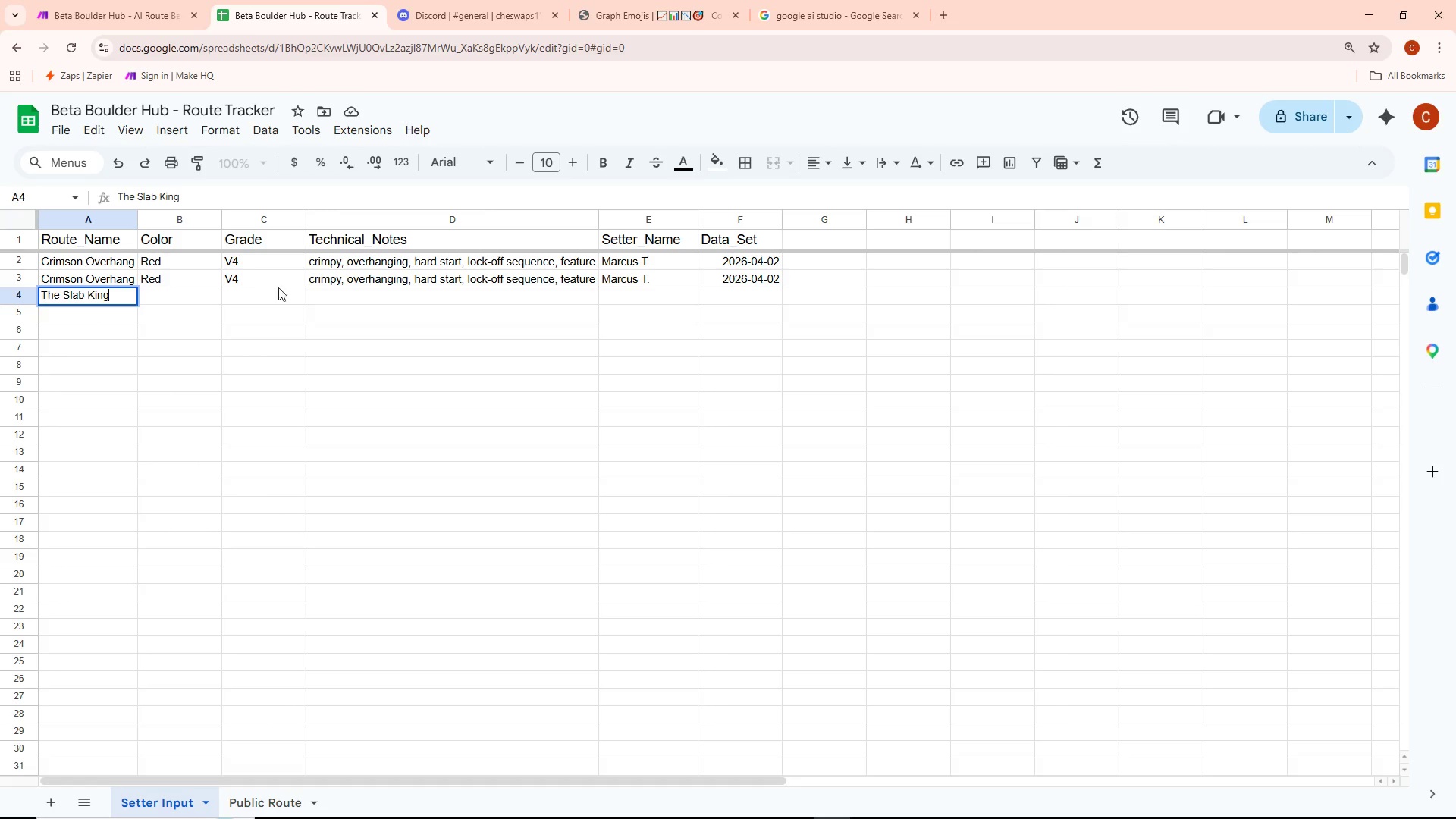 
double_click([173, 293])
 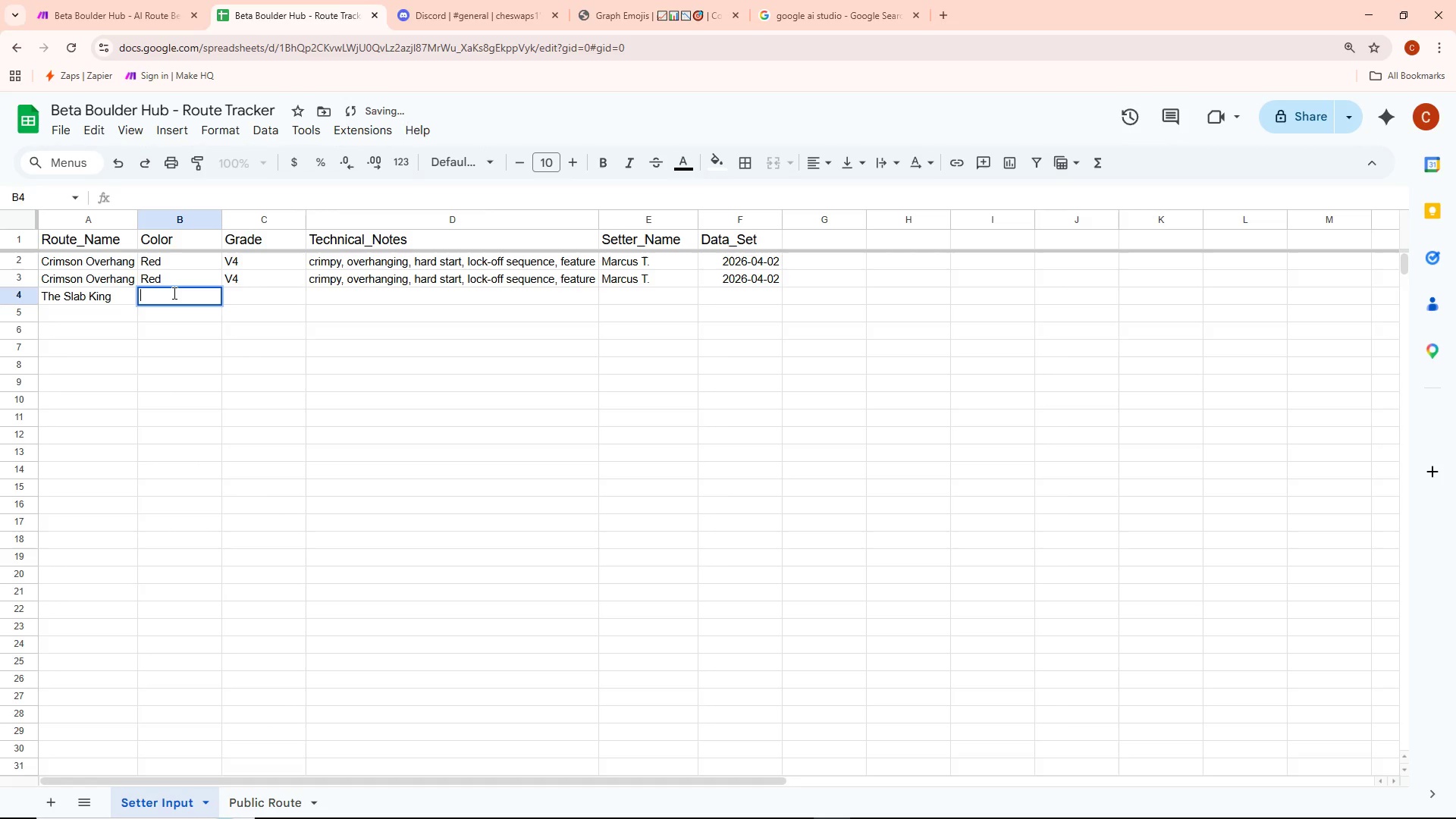 
type(Yellow)
 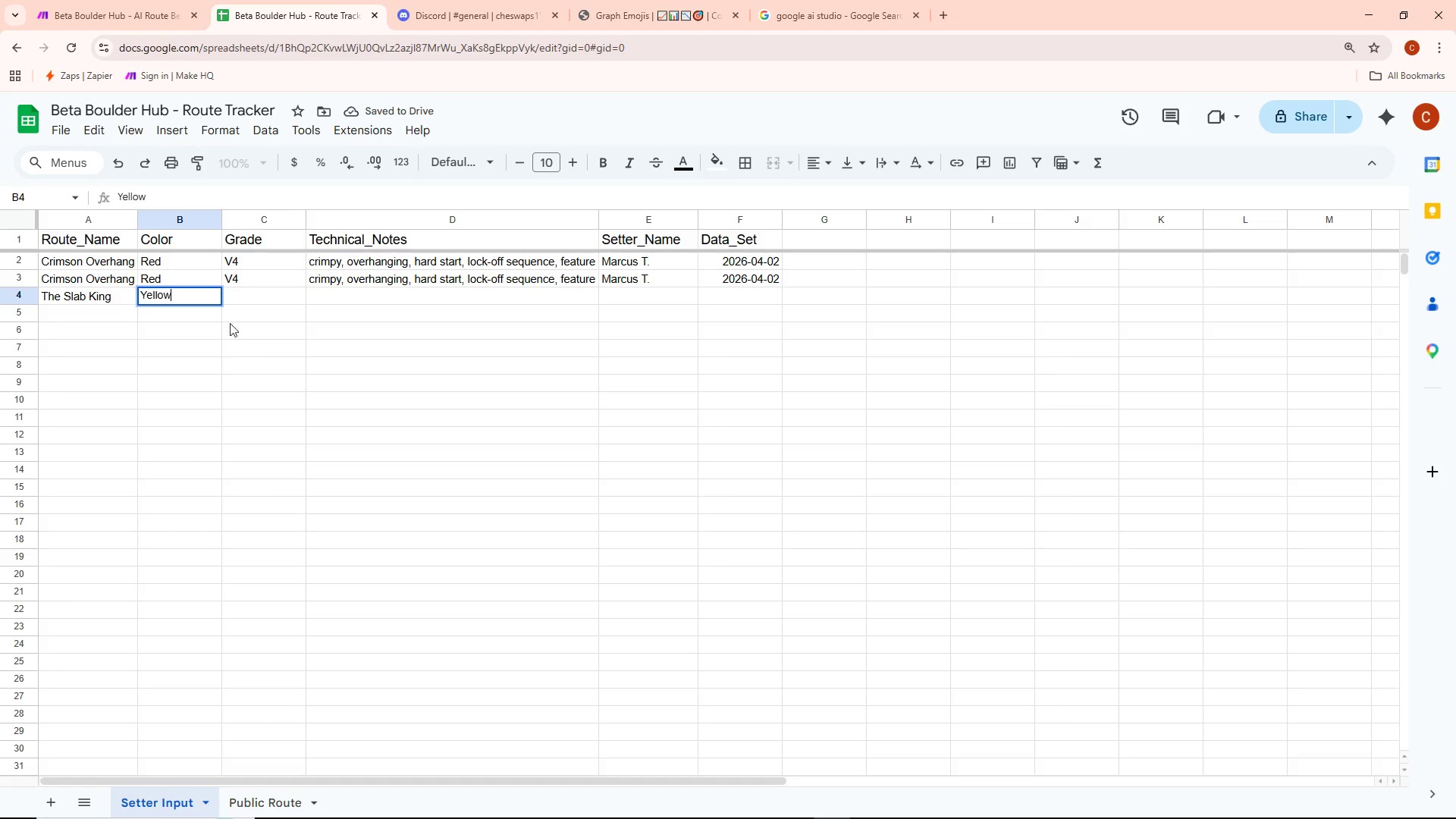 
double_click([238, 293])
 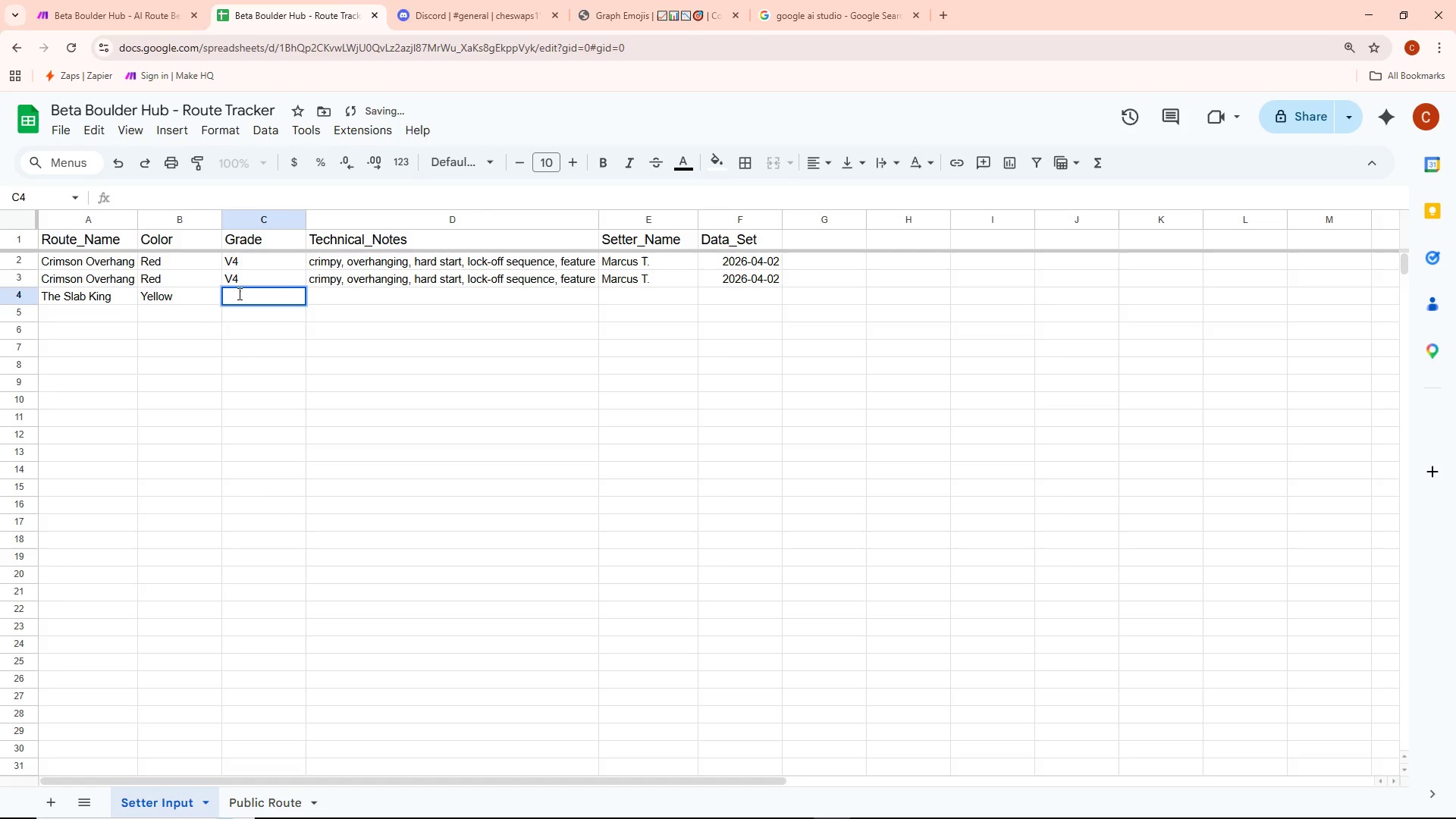 
type(V2)
 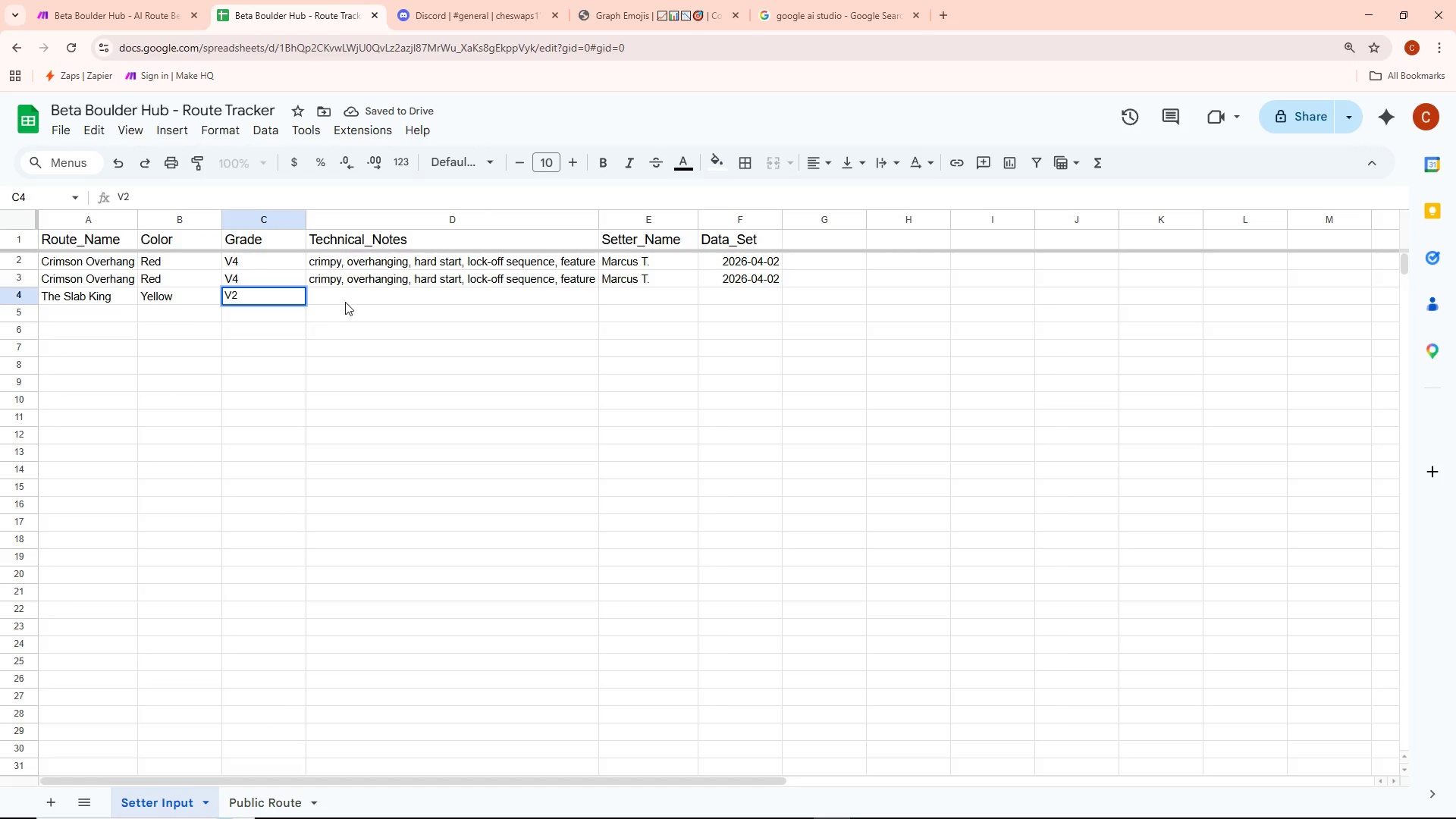 
double_click([348, 298])
 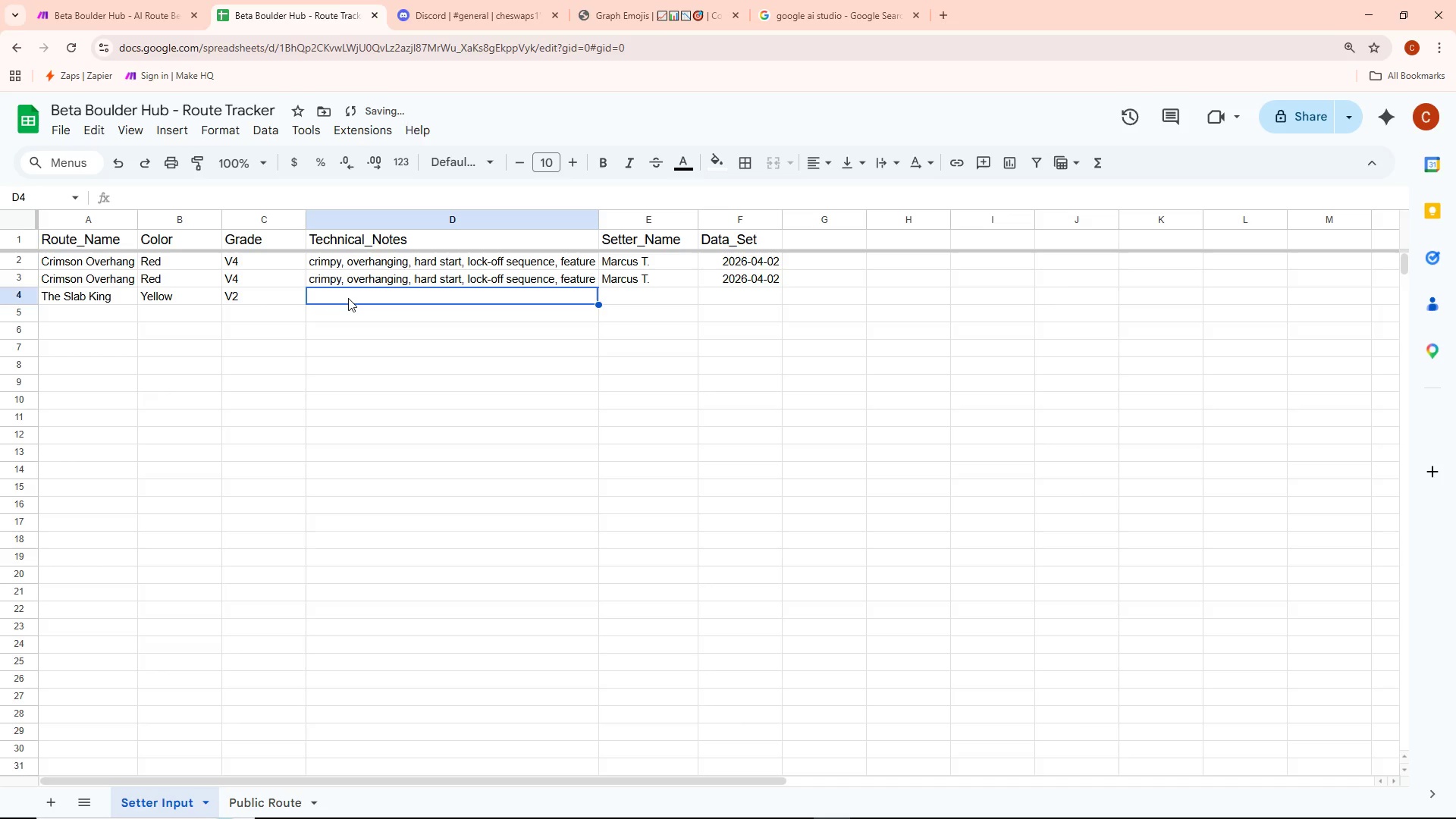 
double_click([348, 298])
 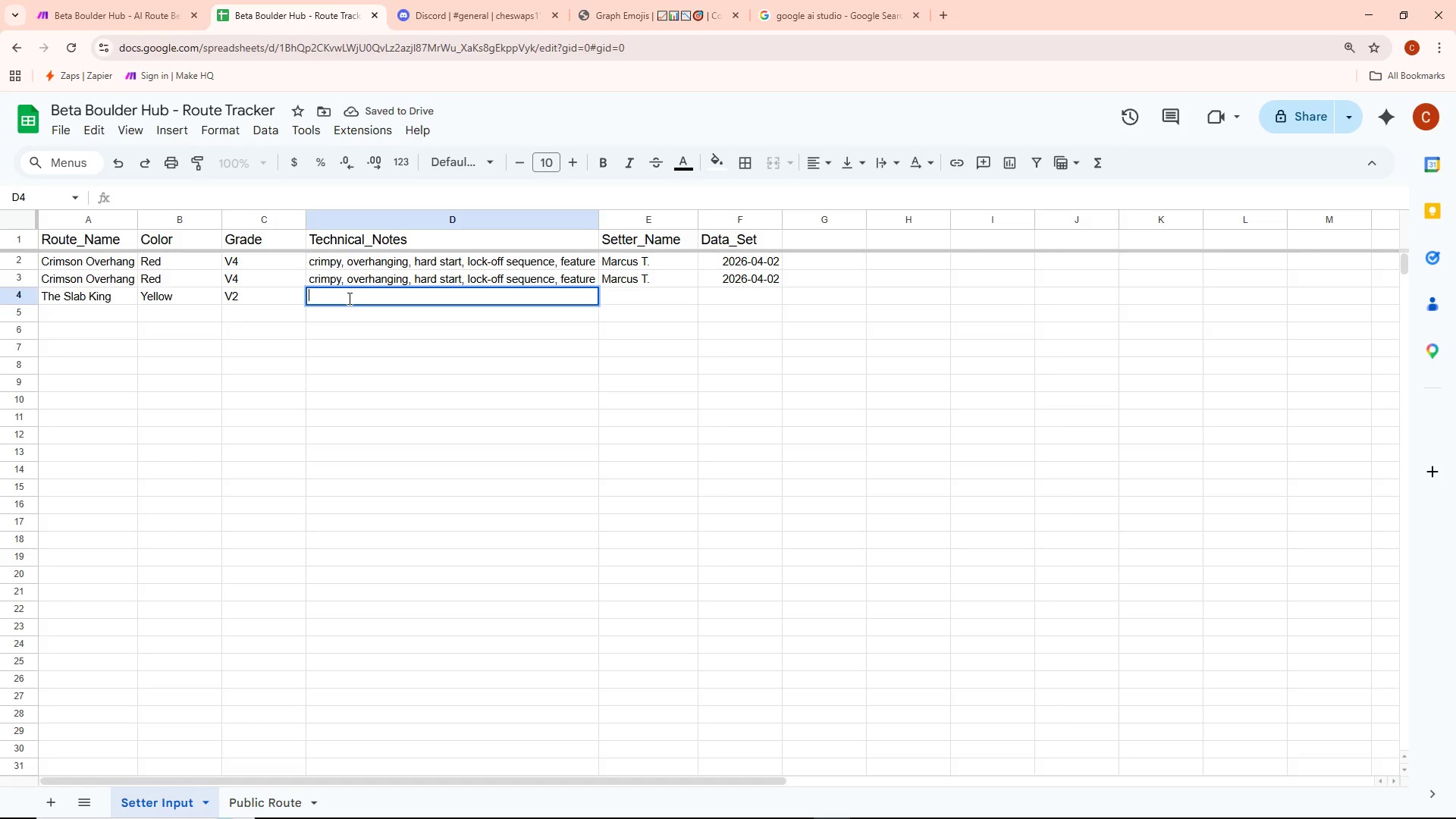 
type(tech)
 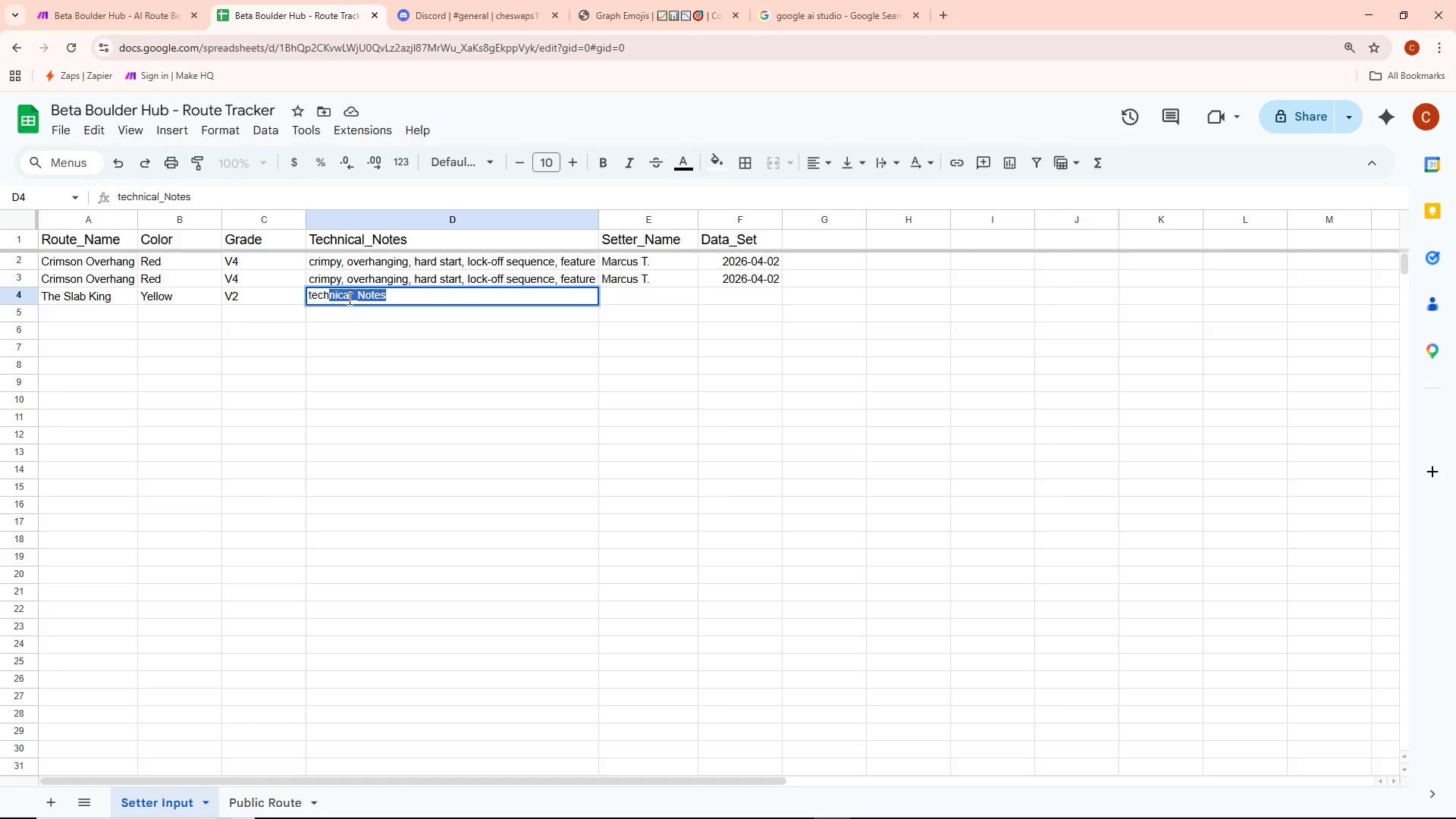 
type(nical slab, balance)
 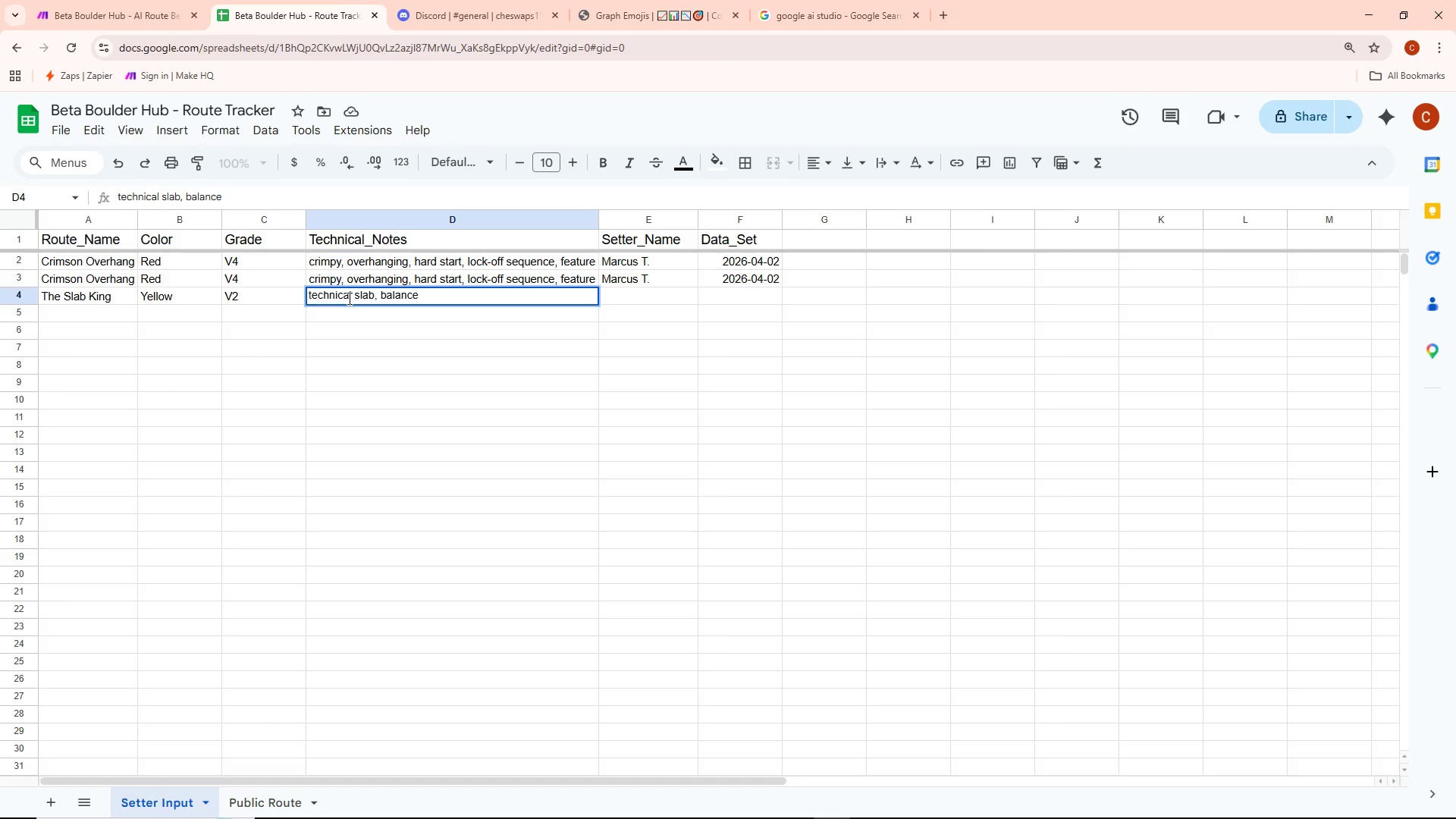 
type(-heavy, friction feet, delicate)
 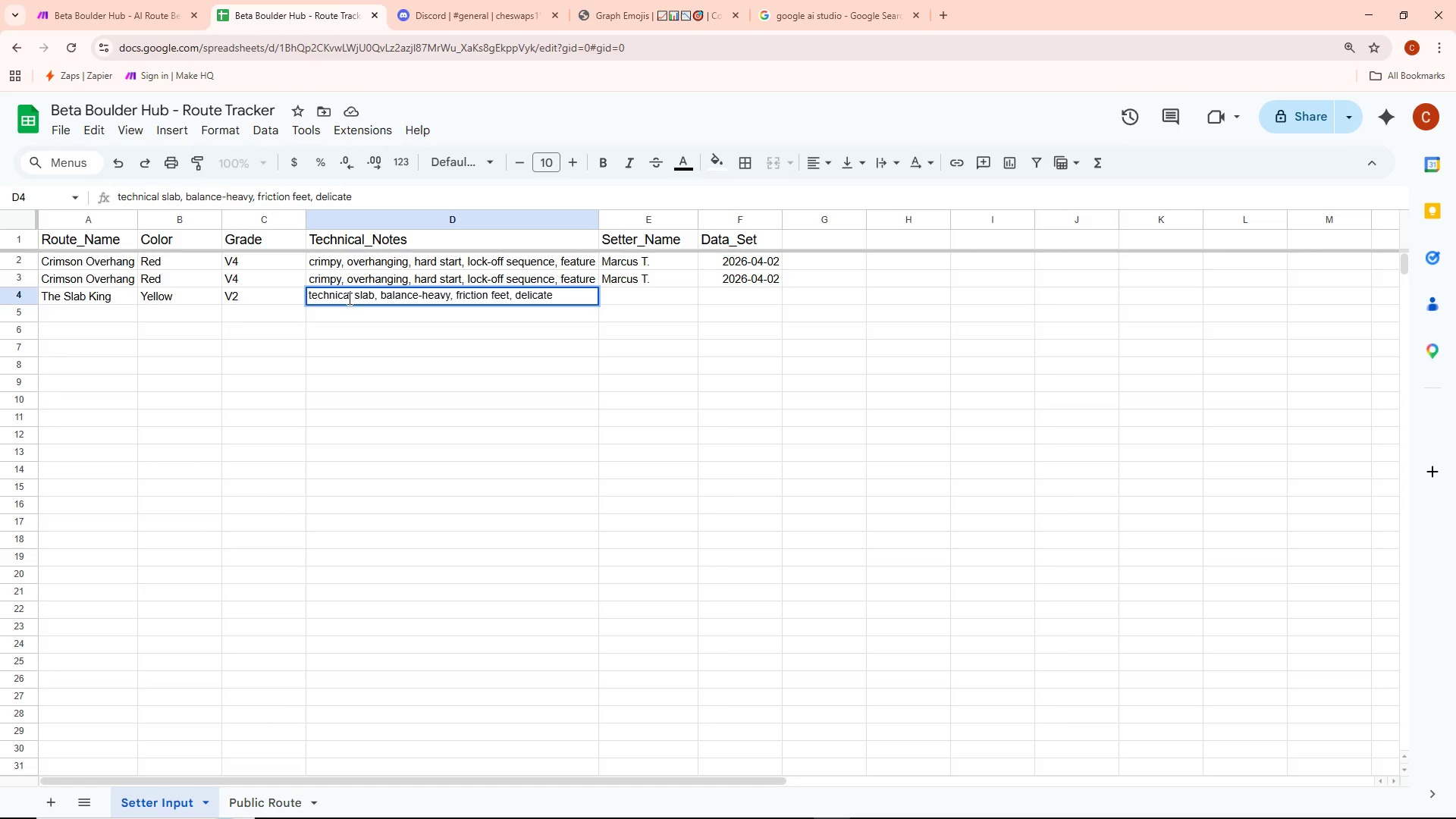 
type( top-out)
 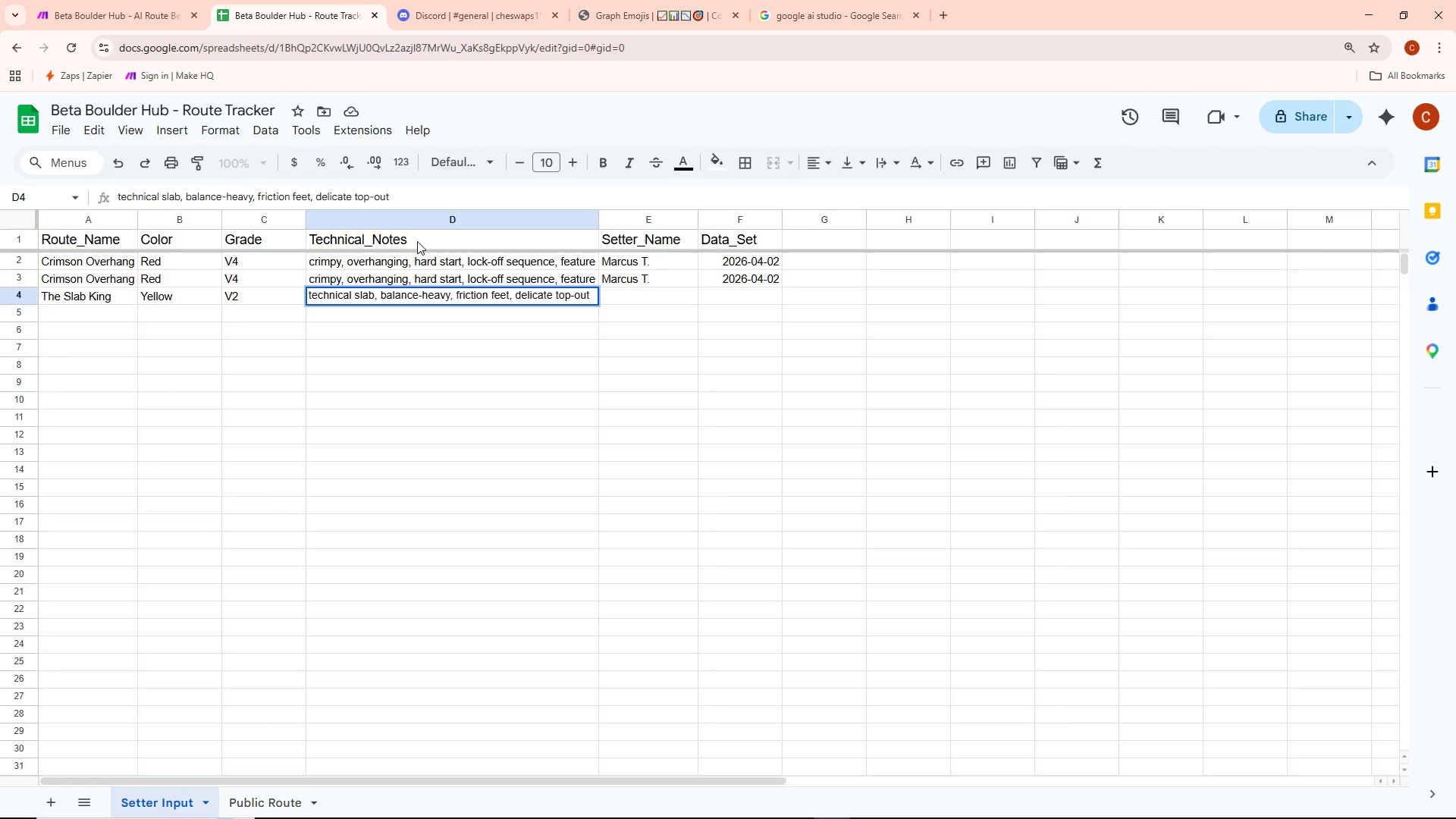 
double_click([629, 290])
 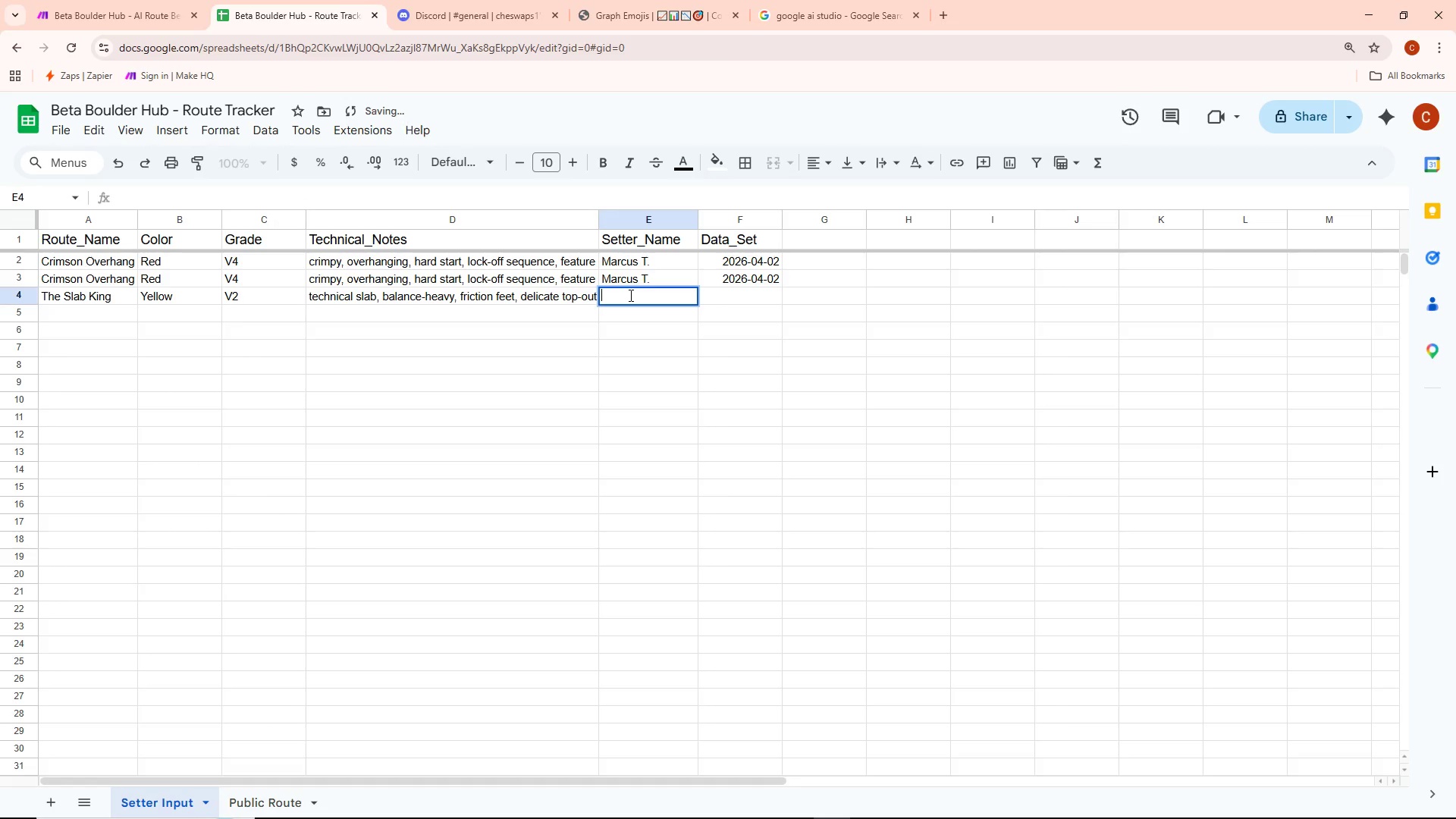 
triple_click([629, 295])
 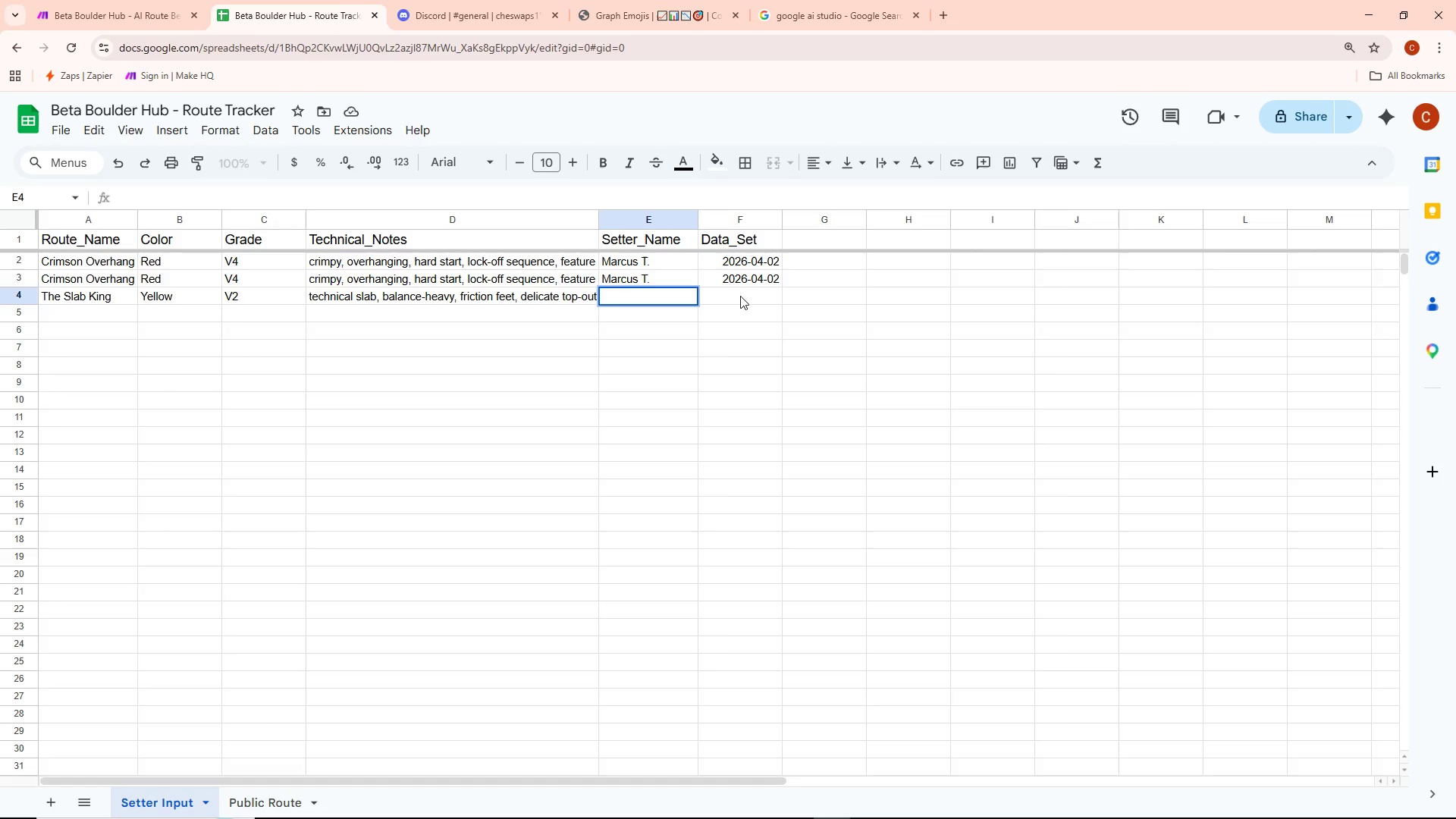 
wait(14.98)
 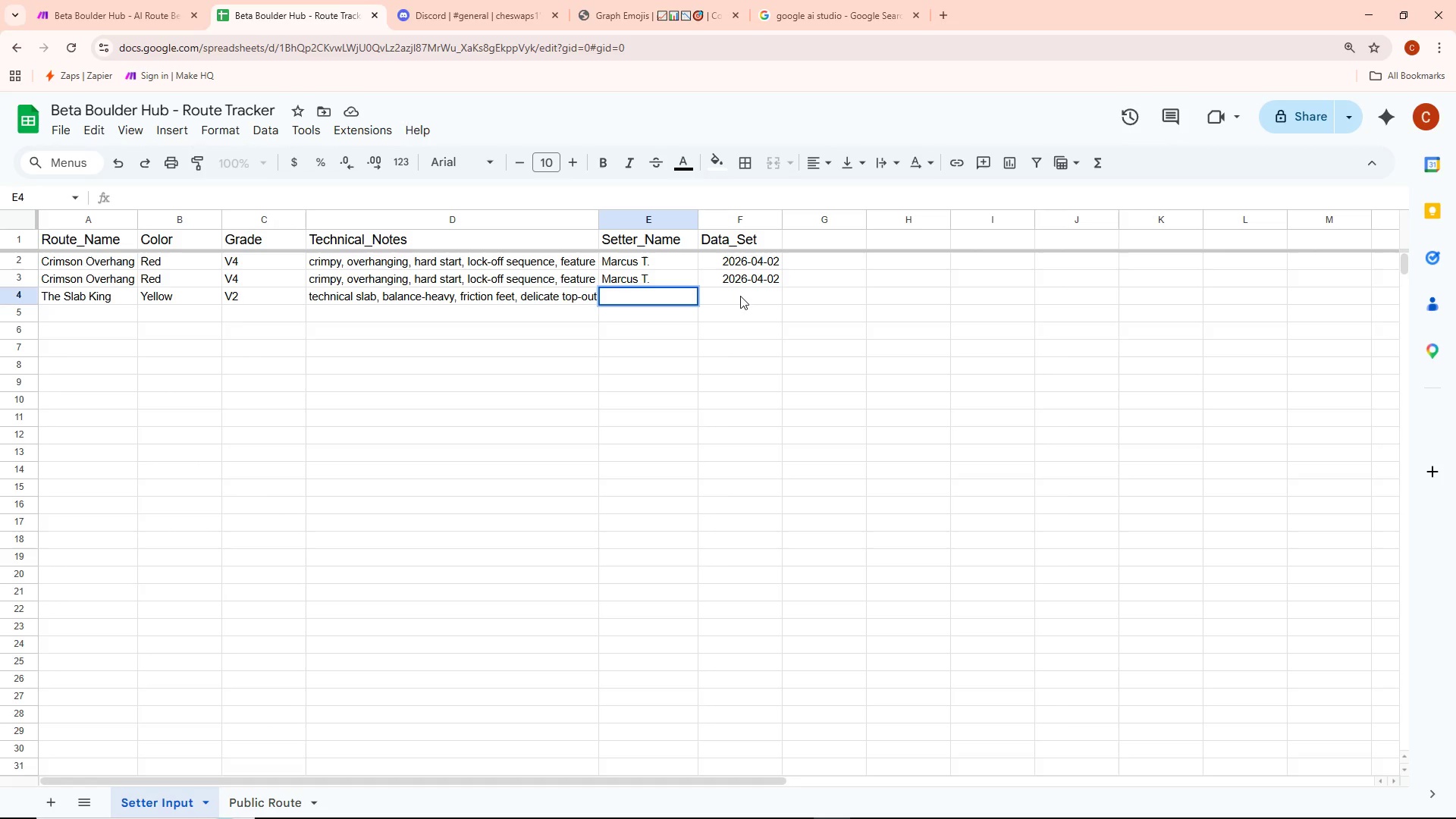 
hold_key(key=ShiftRight, duration=0.41)
 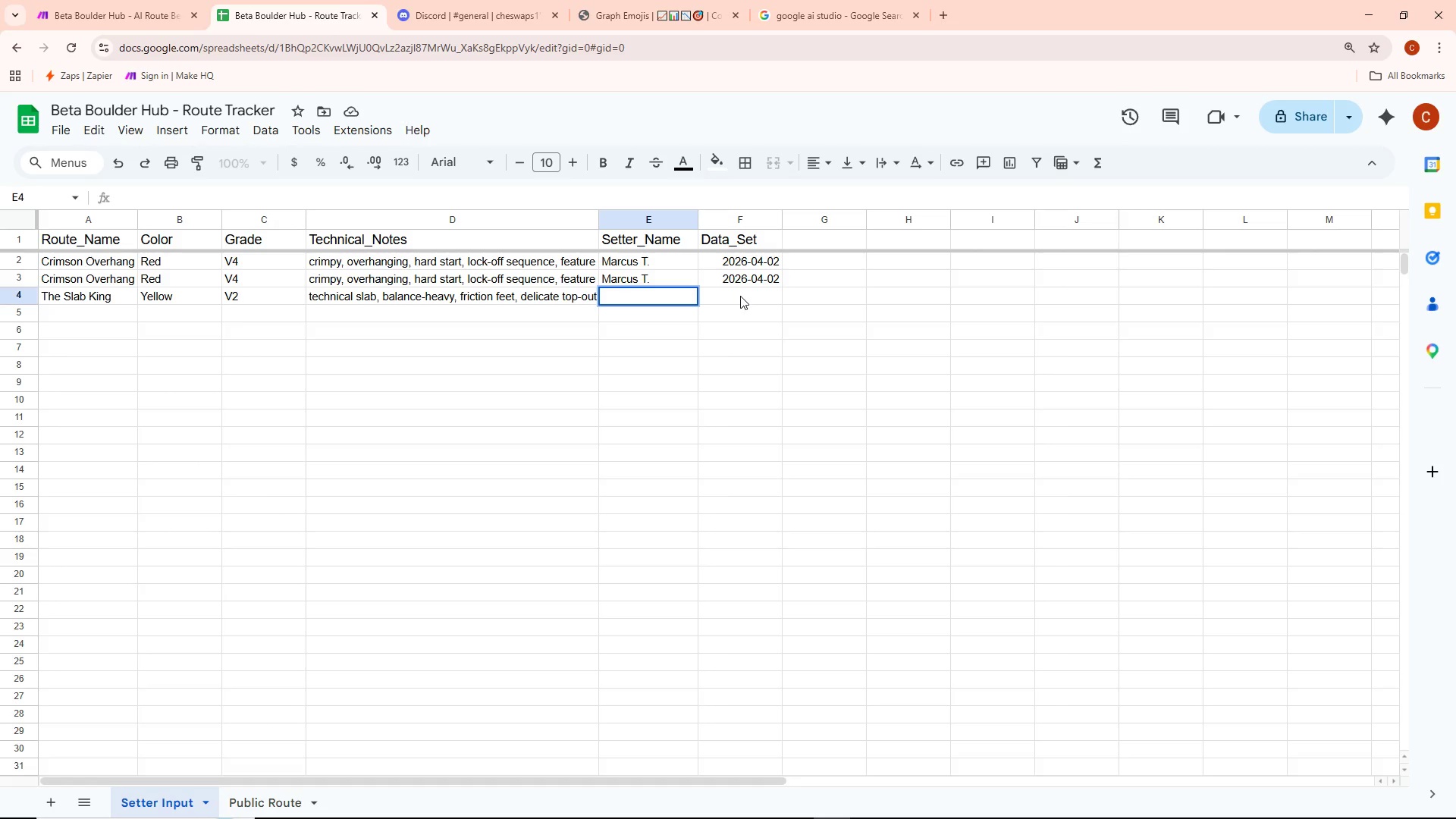 
type(Priya S.)
 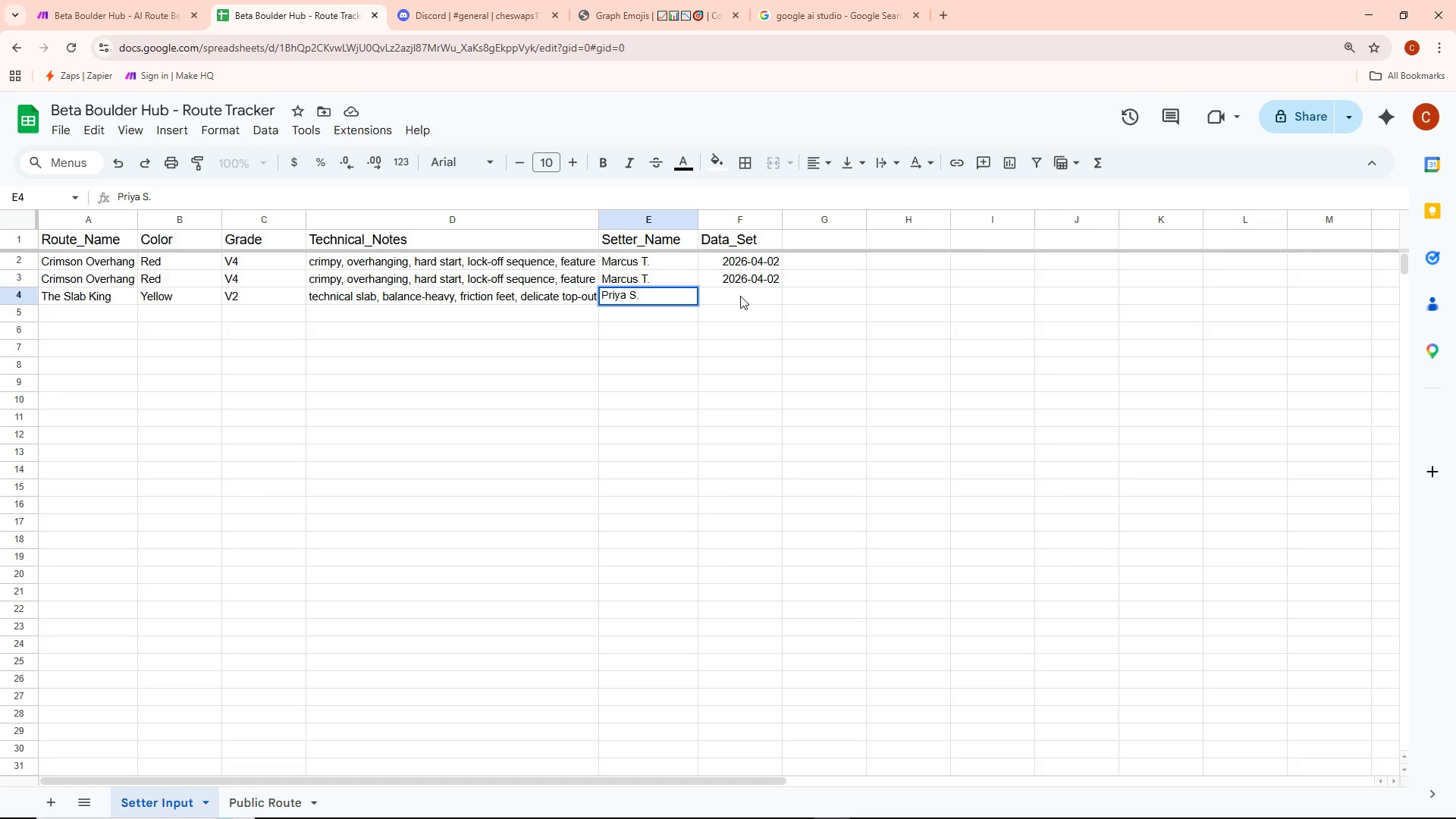 
double_click([740, 295])
 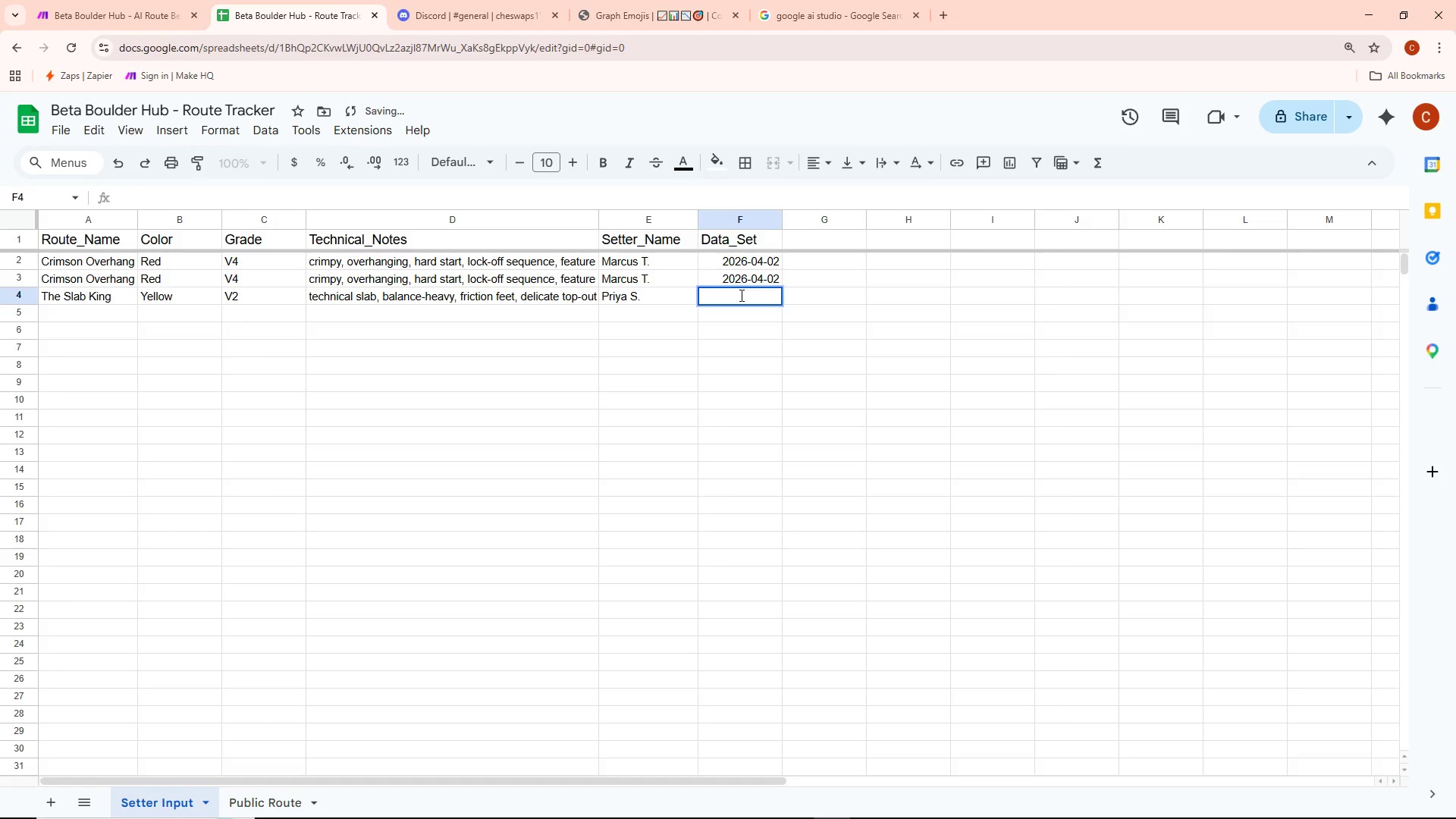 
type(2026-04-03)
 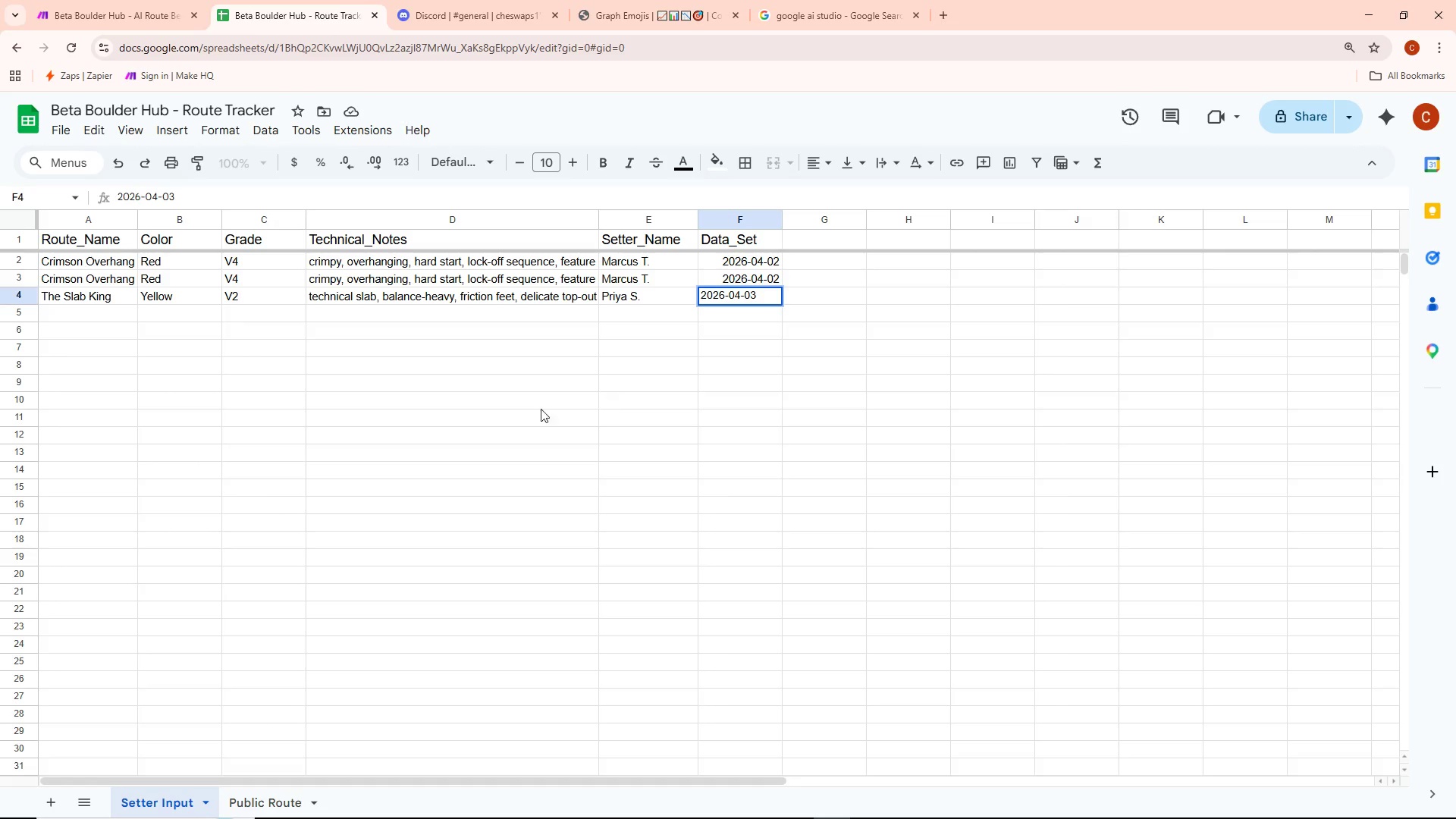 
left_click([485, 421])
 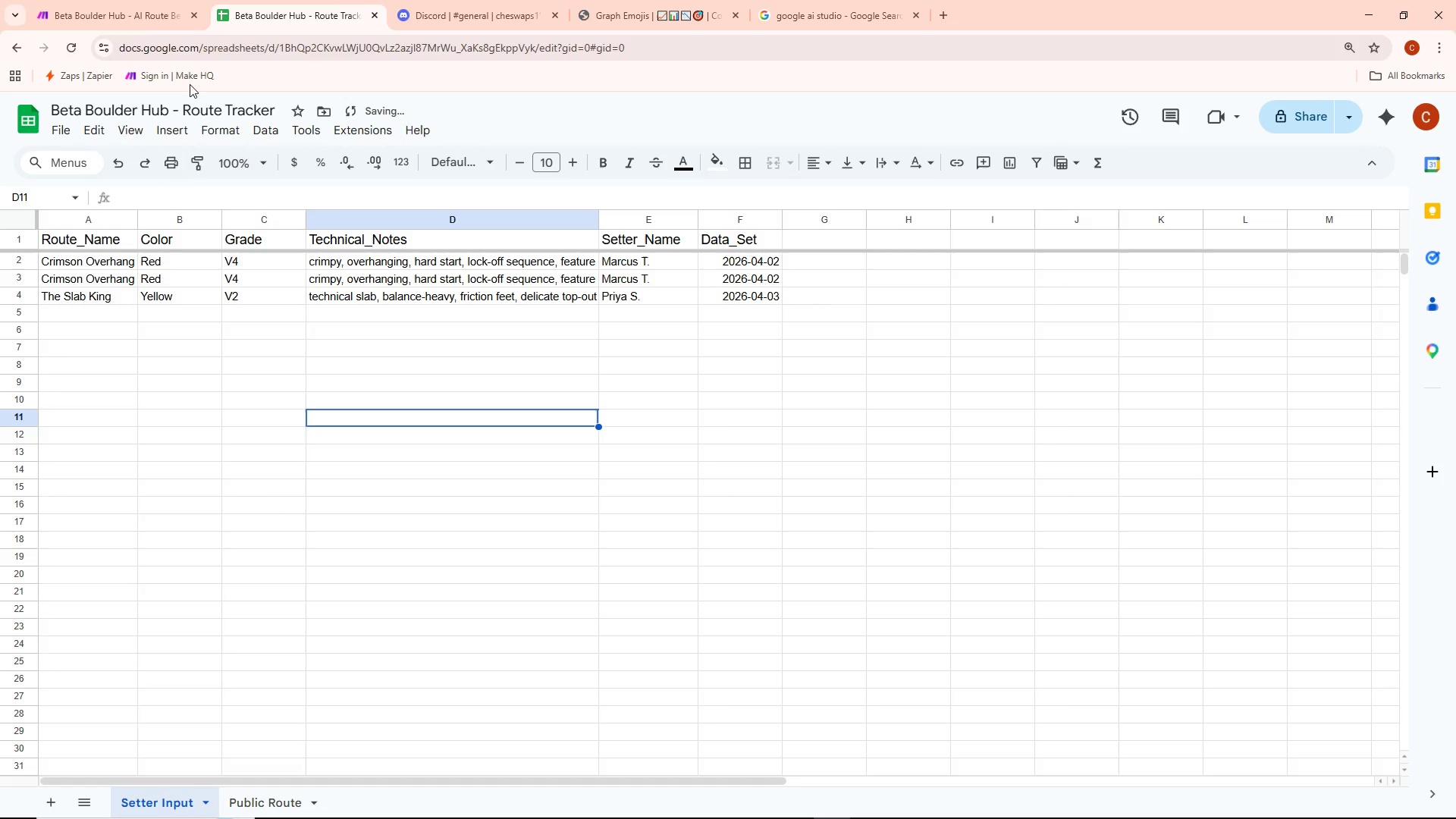 
left_click([109, 0])
 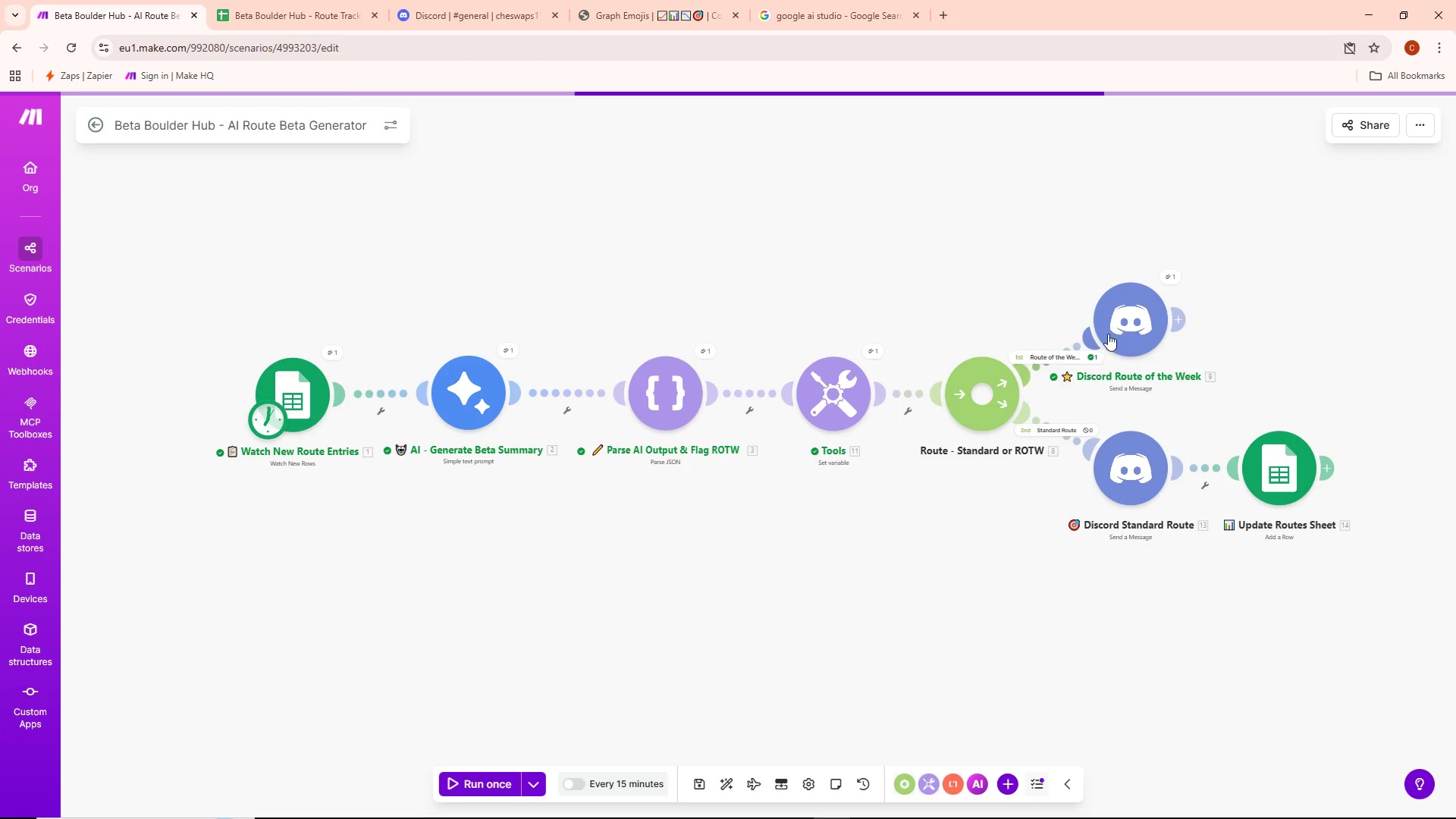 
double_click([1120, 327])
 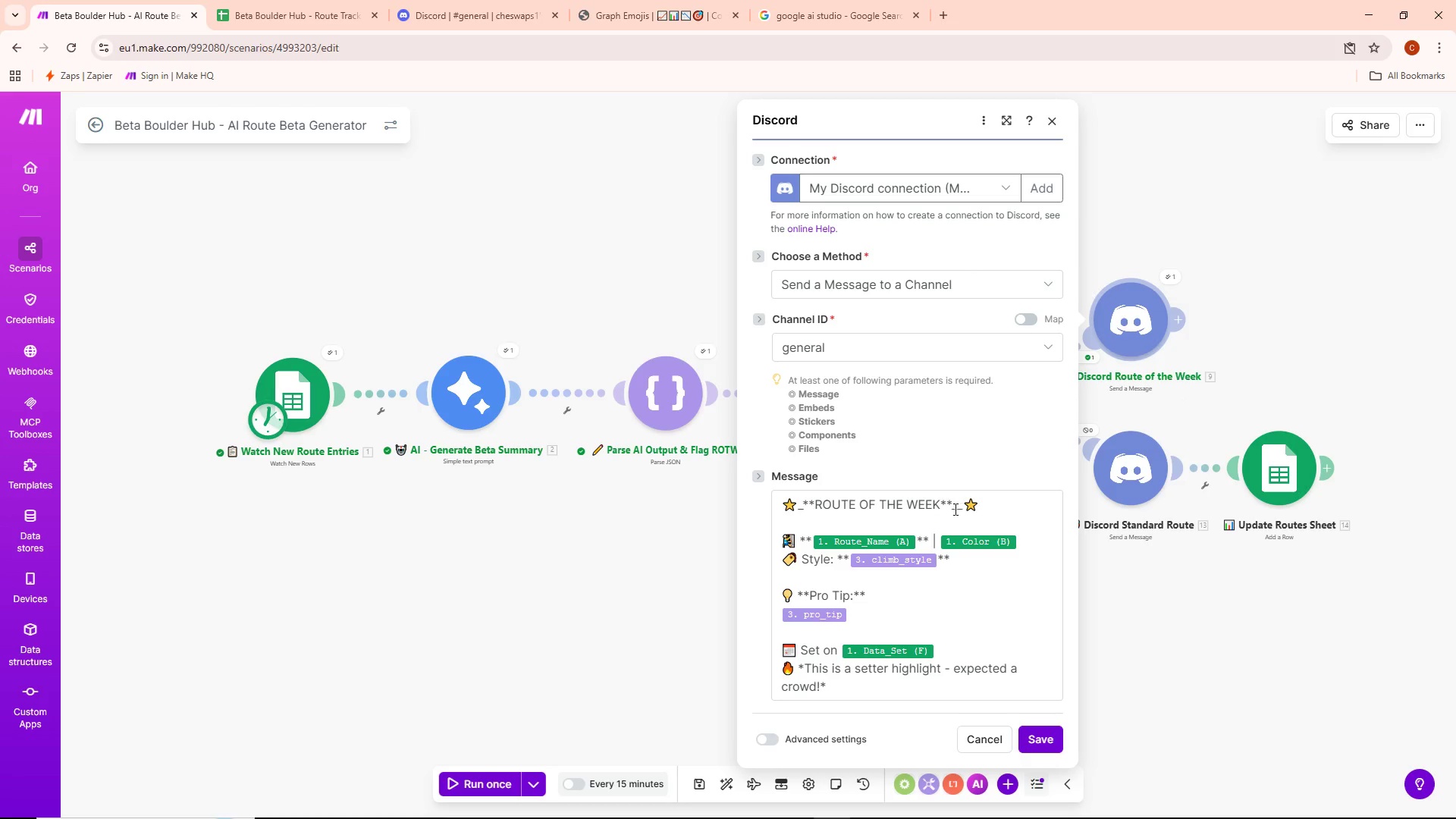 
left_click([952, 648])
 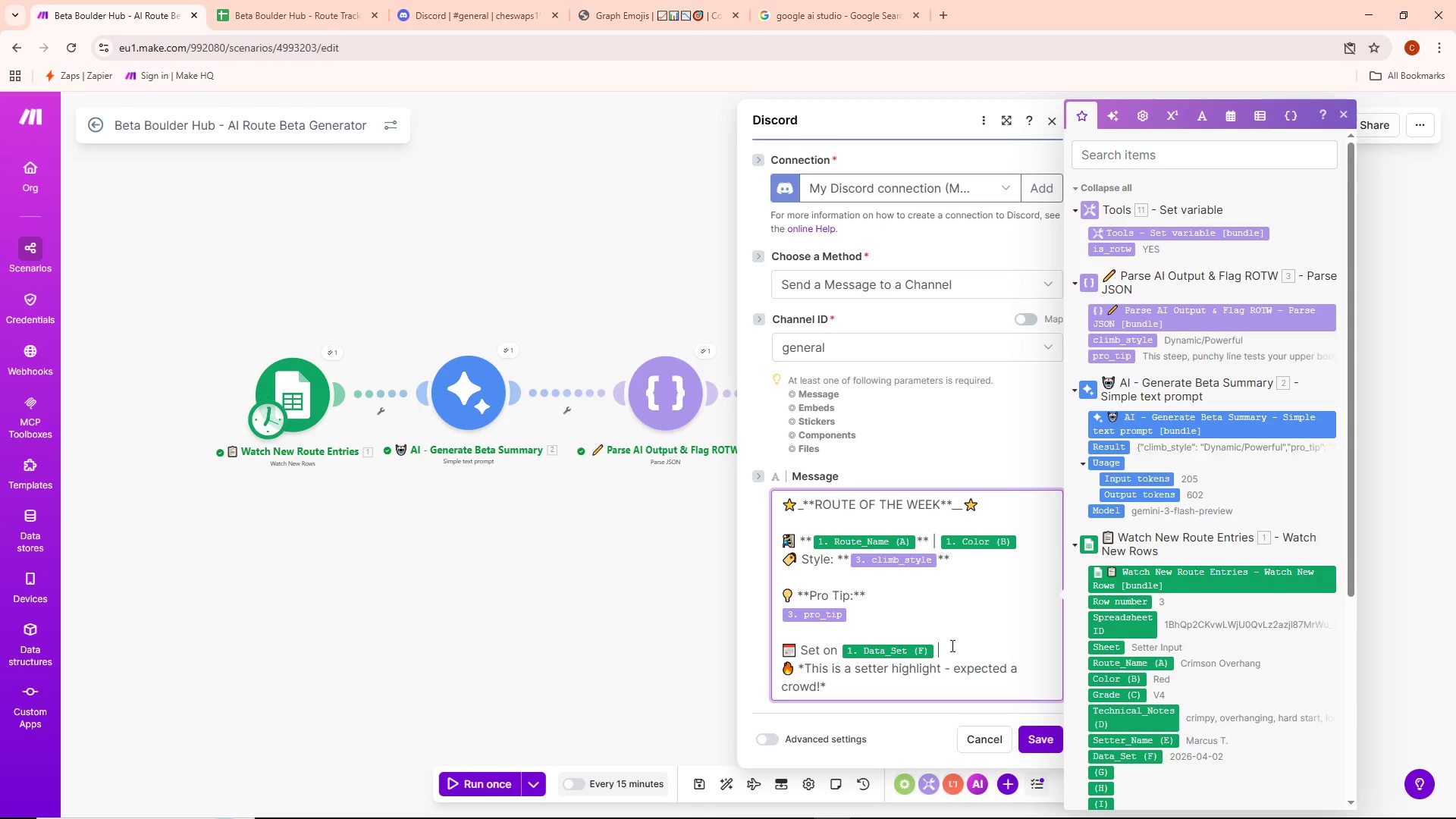 
wait(13.95)
 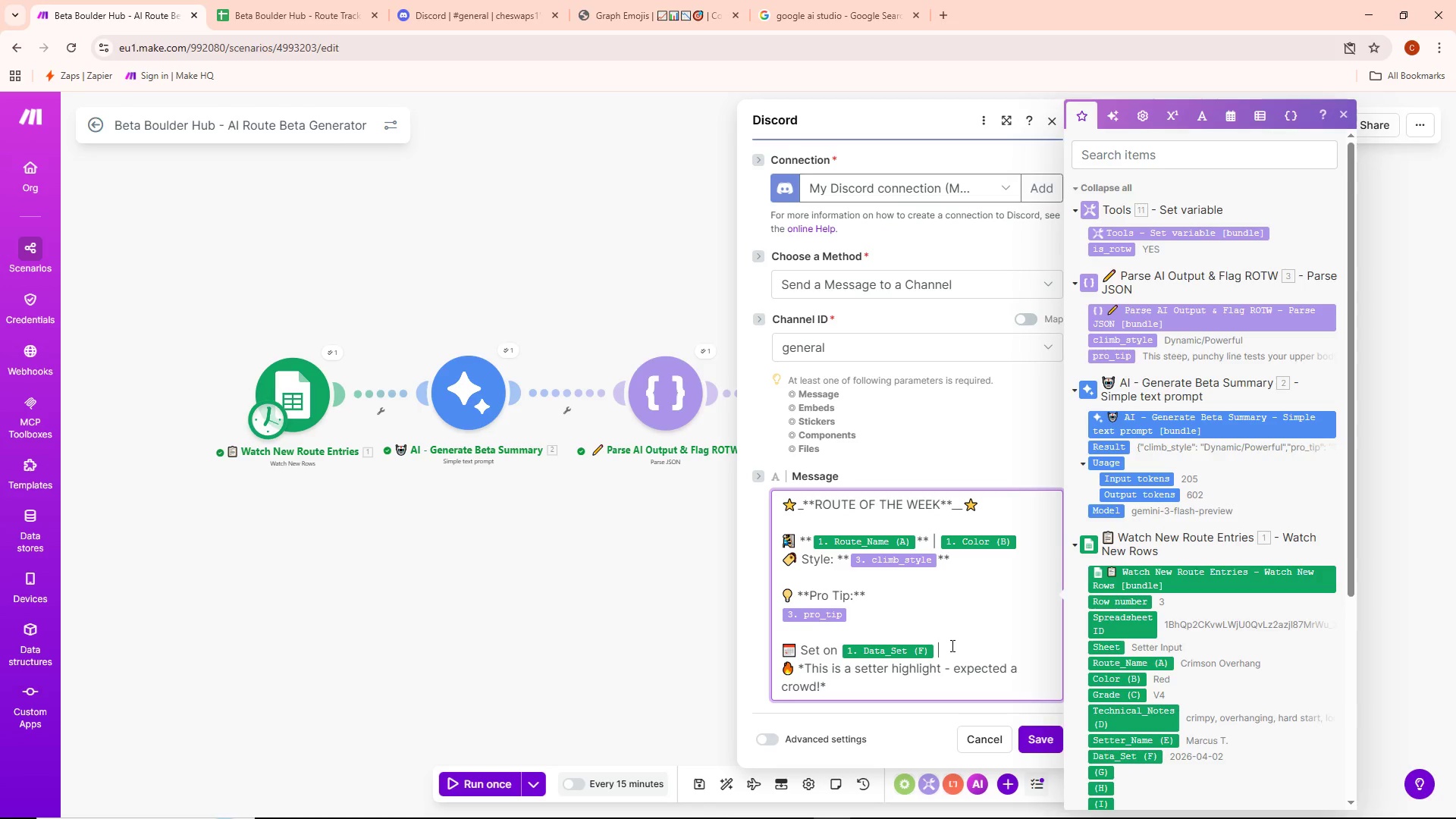 
type( by)
 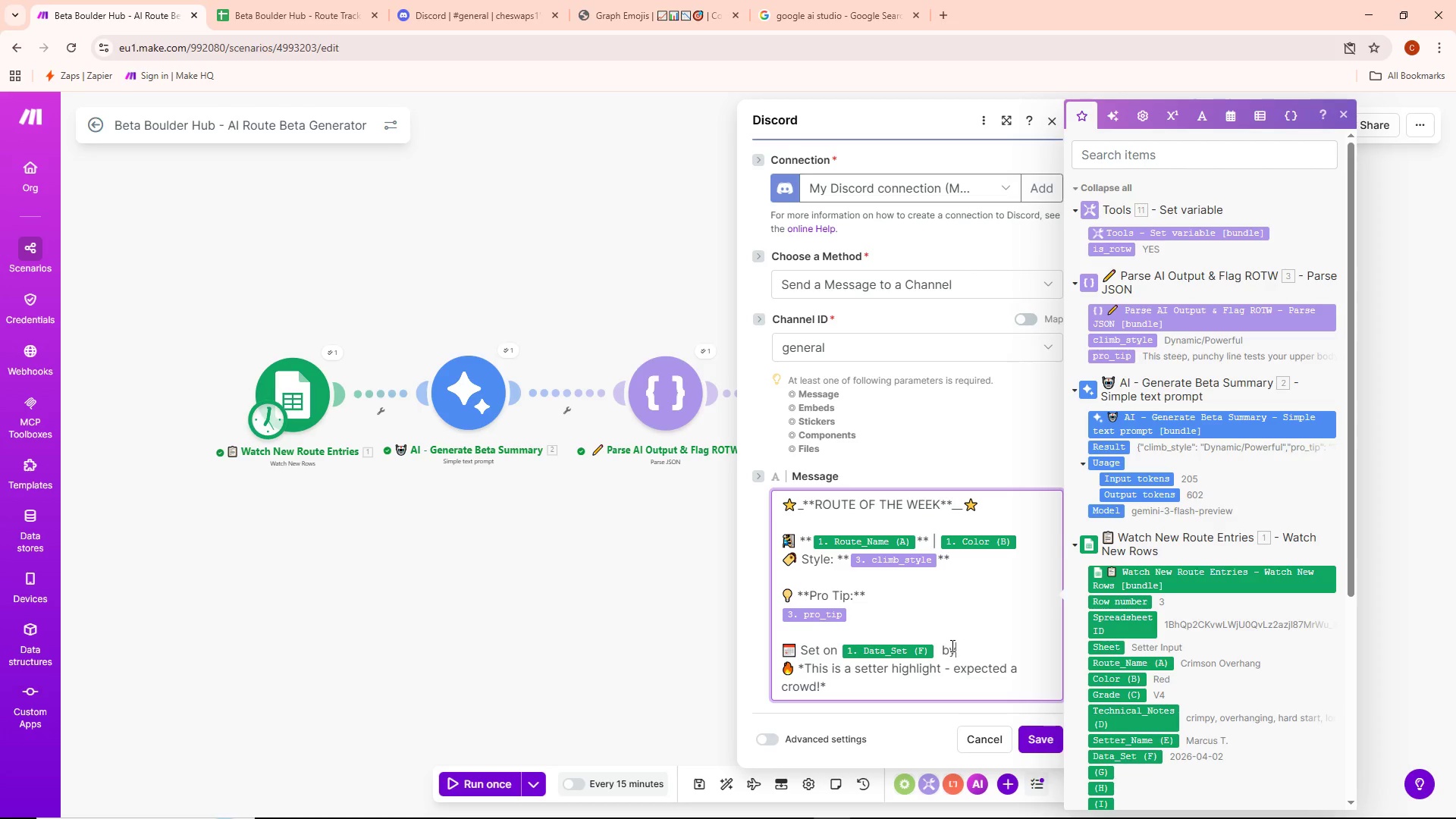 
key(Space)
 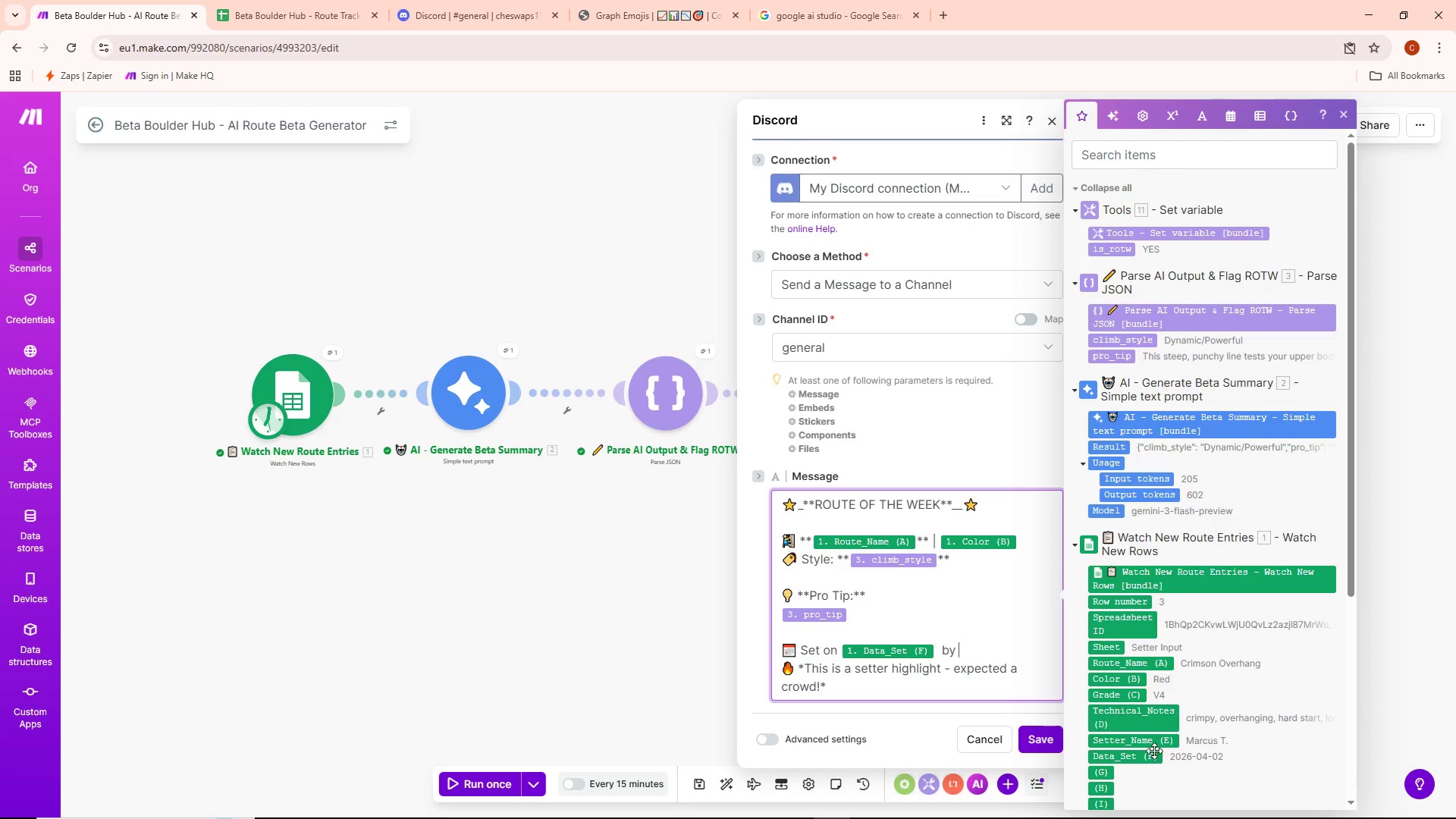 
left_click([1156, 739])
 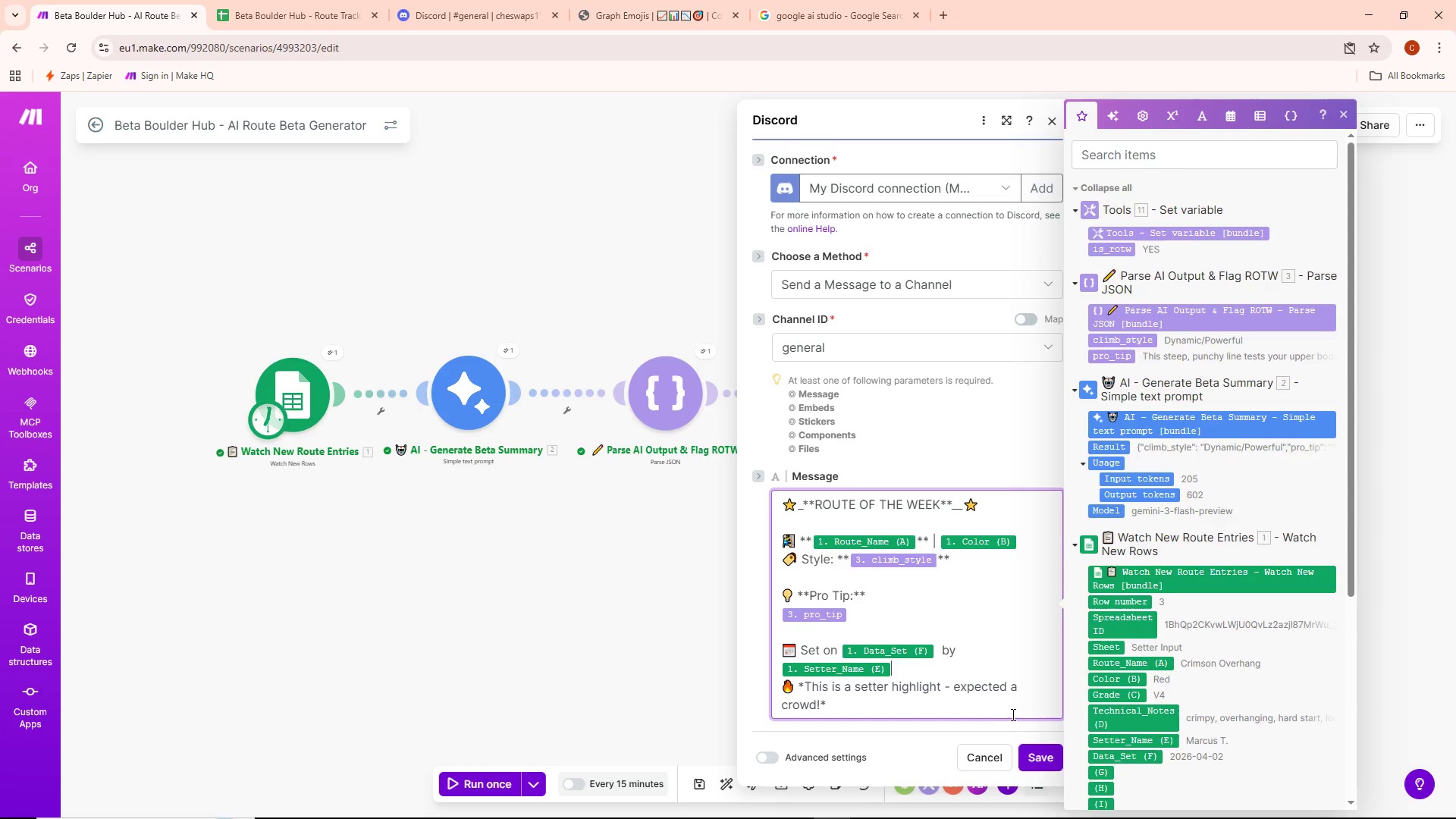 
left_click([1040, 748])
 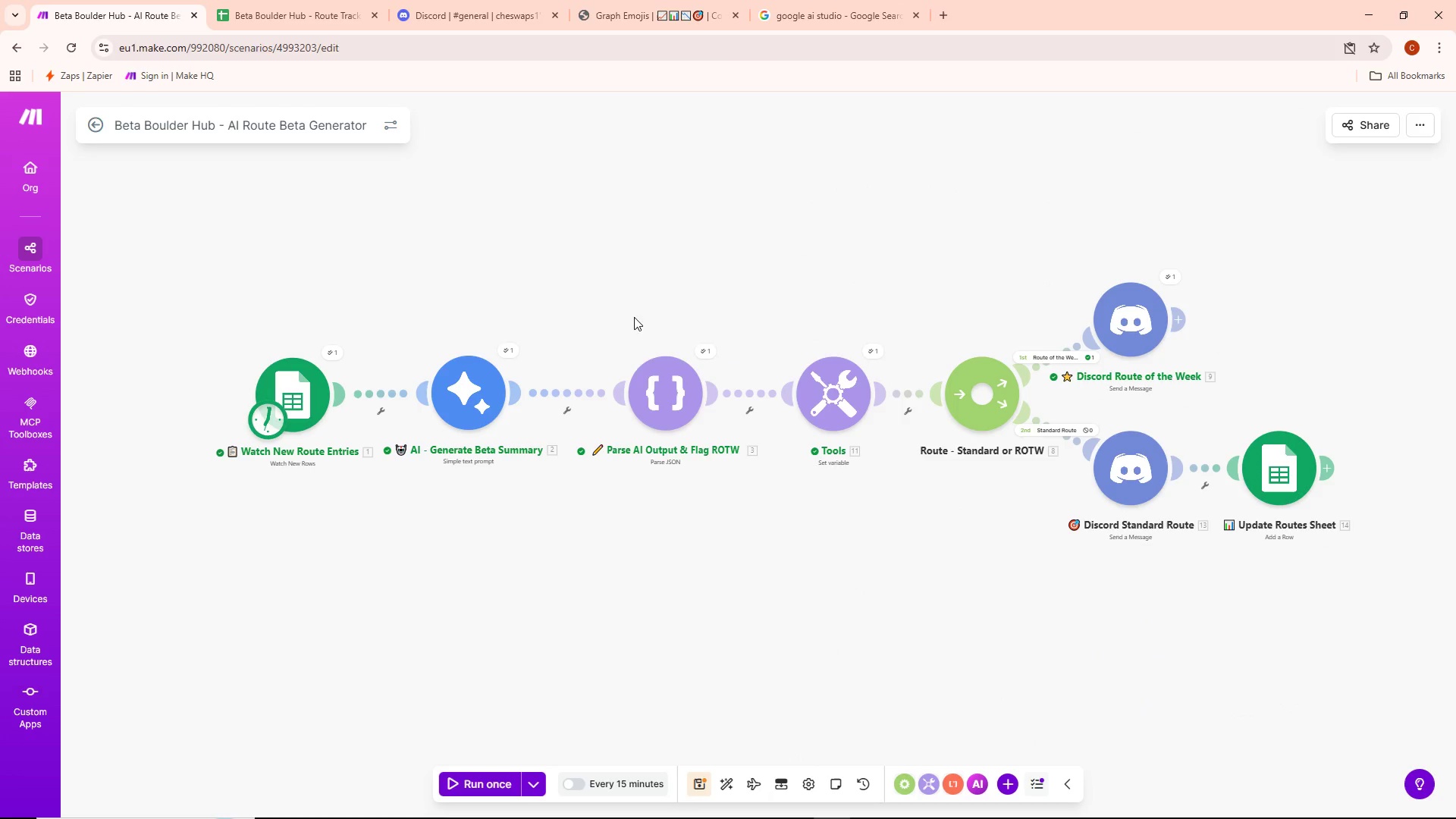 
left_click([810, 0])
 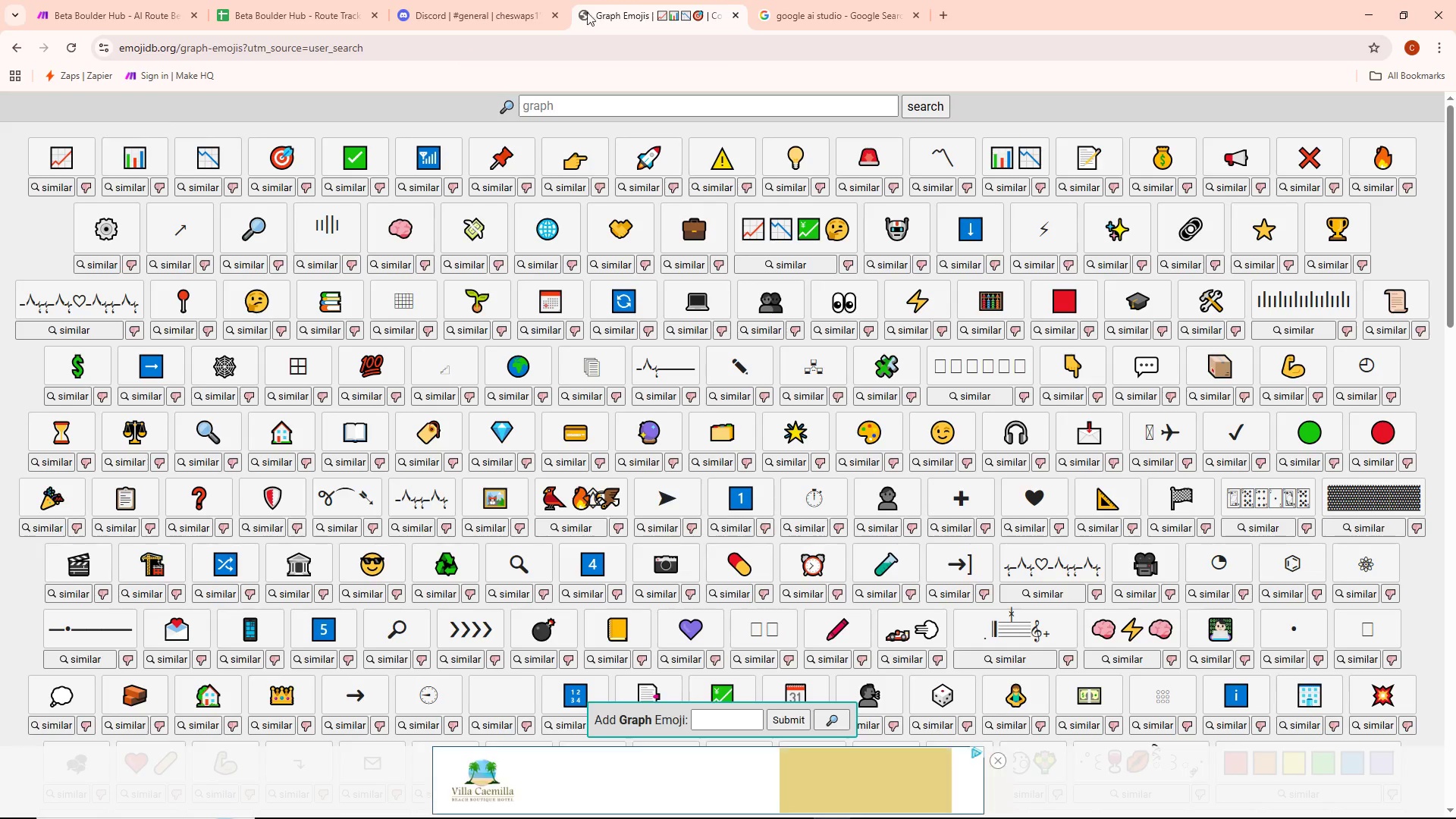 
left_click([510, 4])
 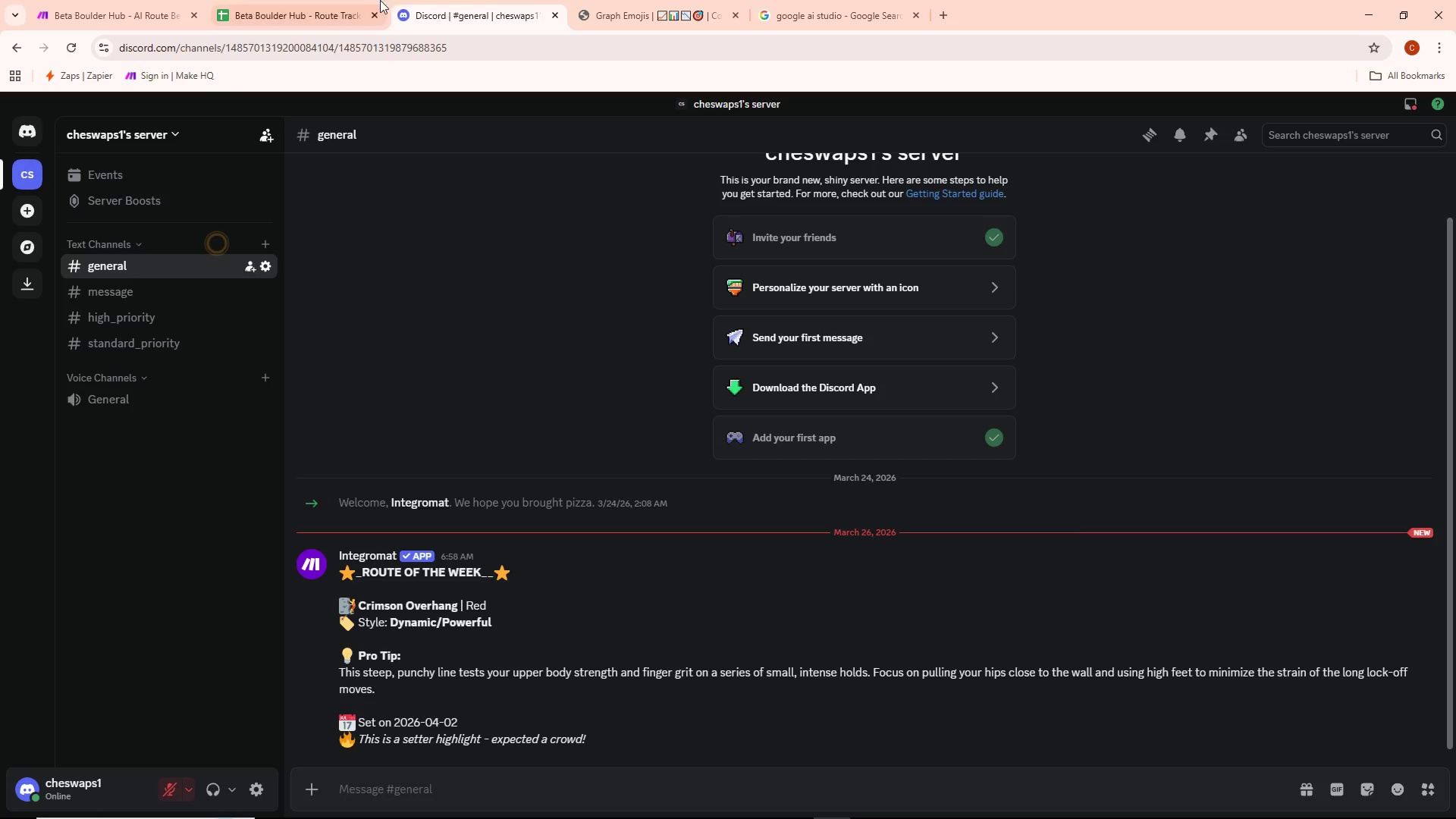 
left_click([304, 0])
 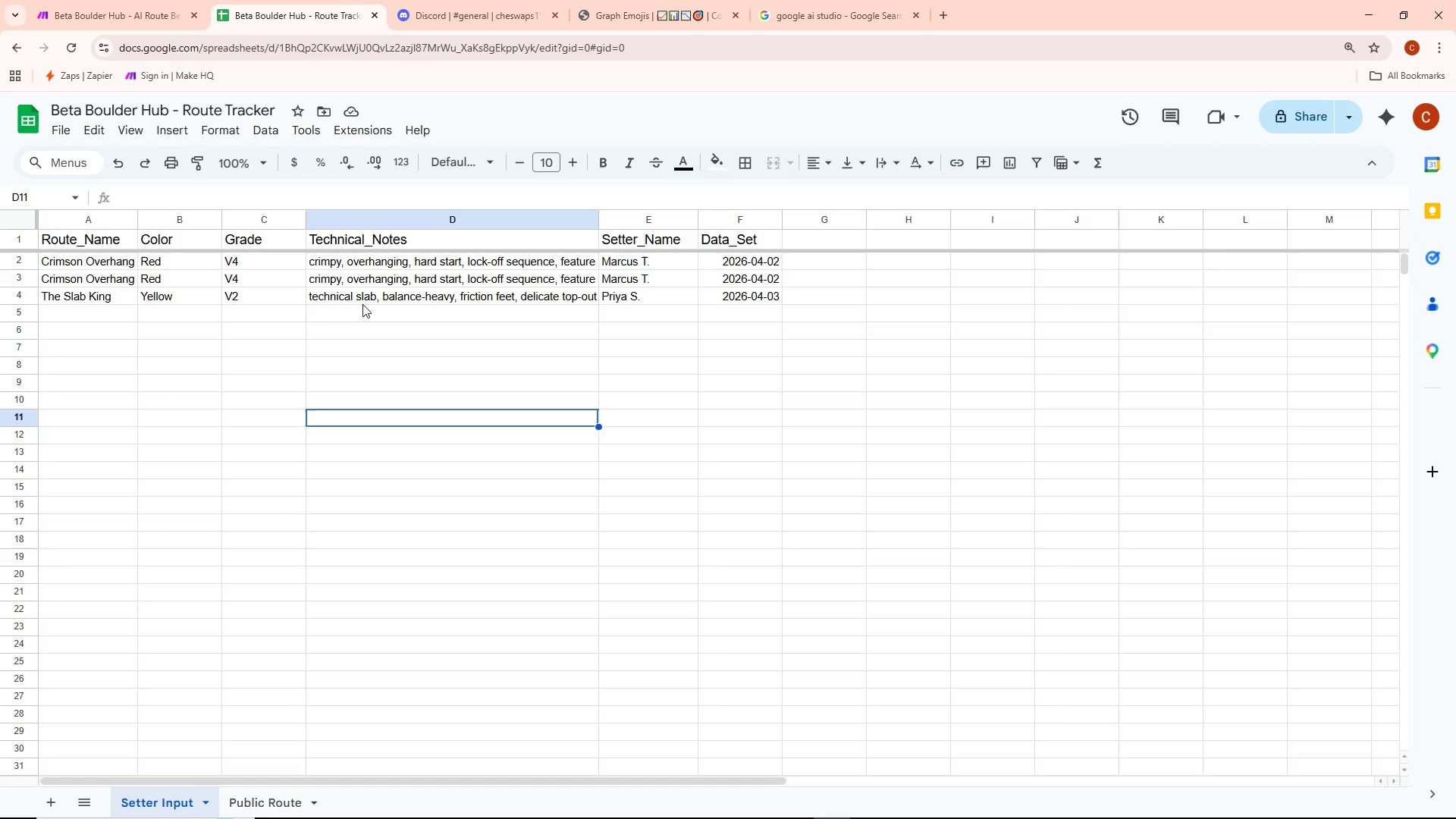 
left_click([120, 0])
 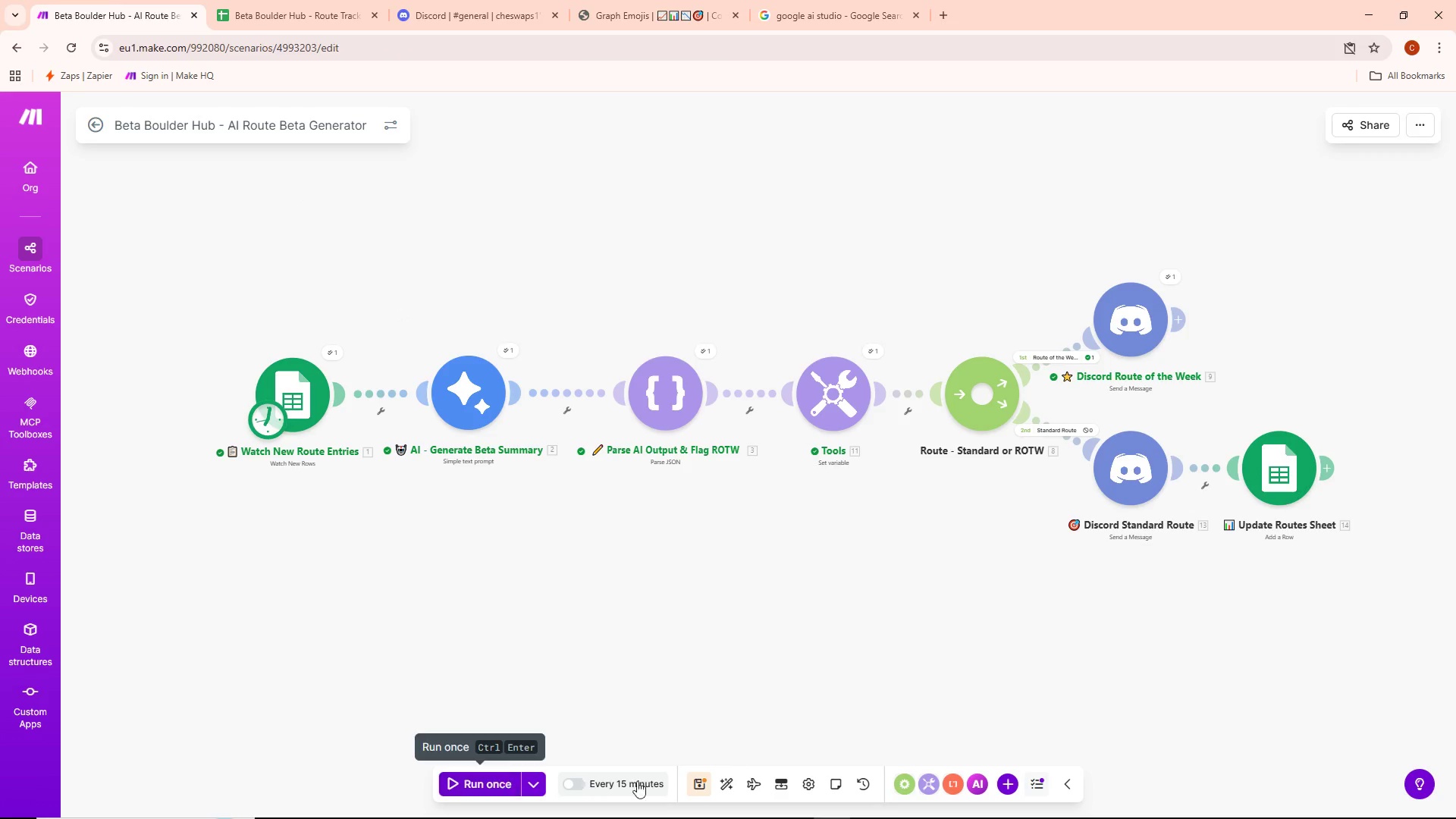 
left_click([696, 777])
 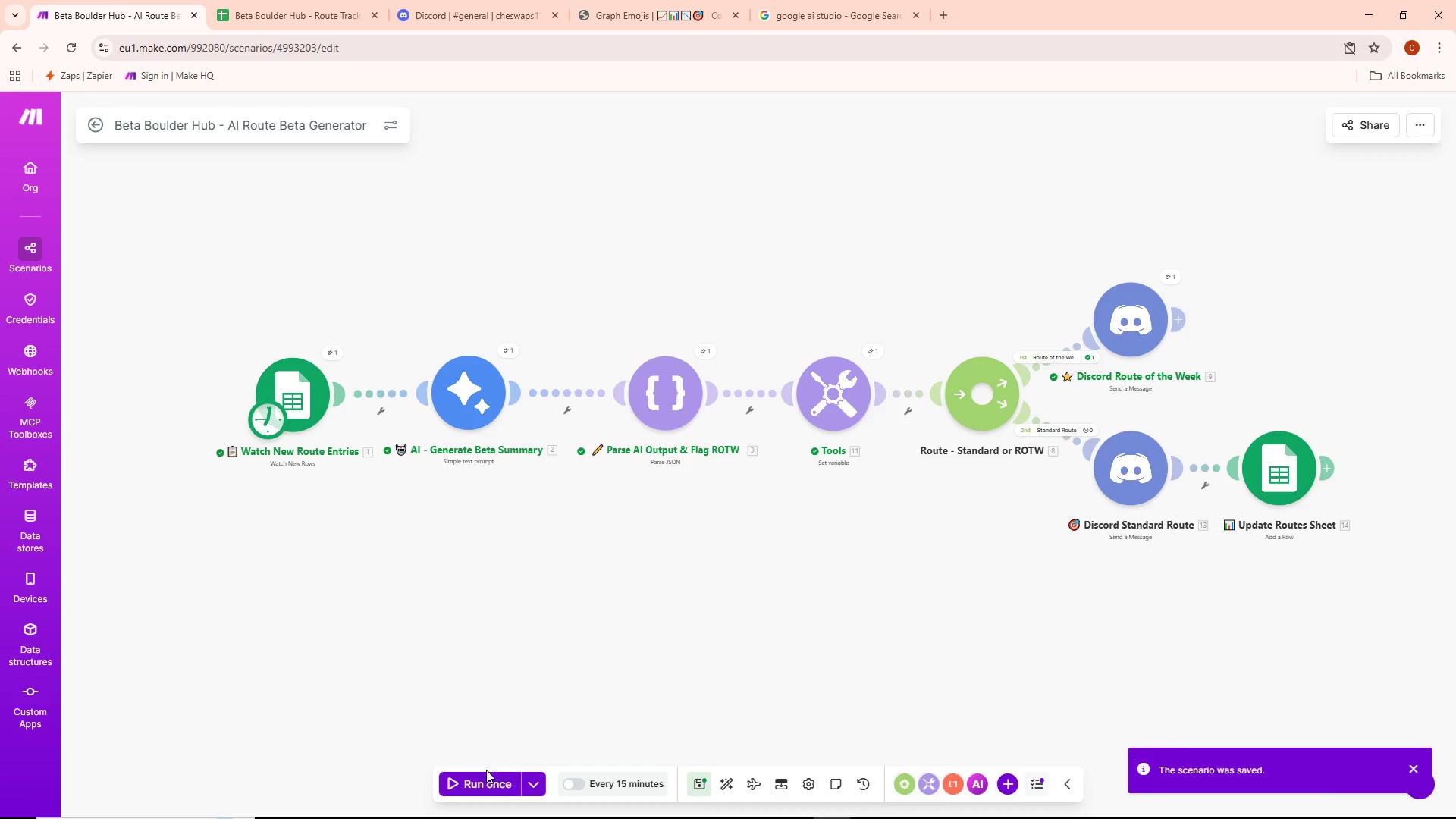 
left_click([482, 774])
 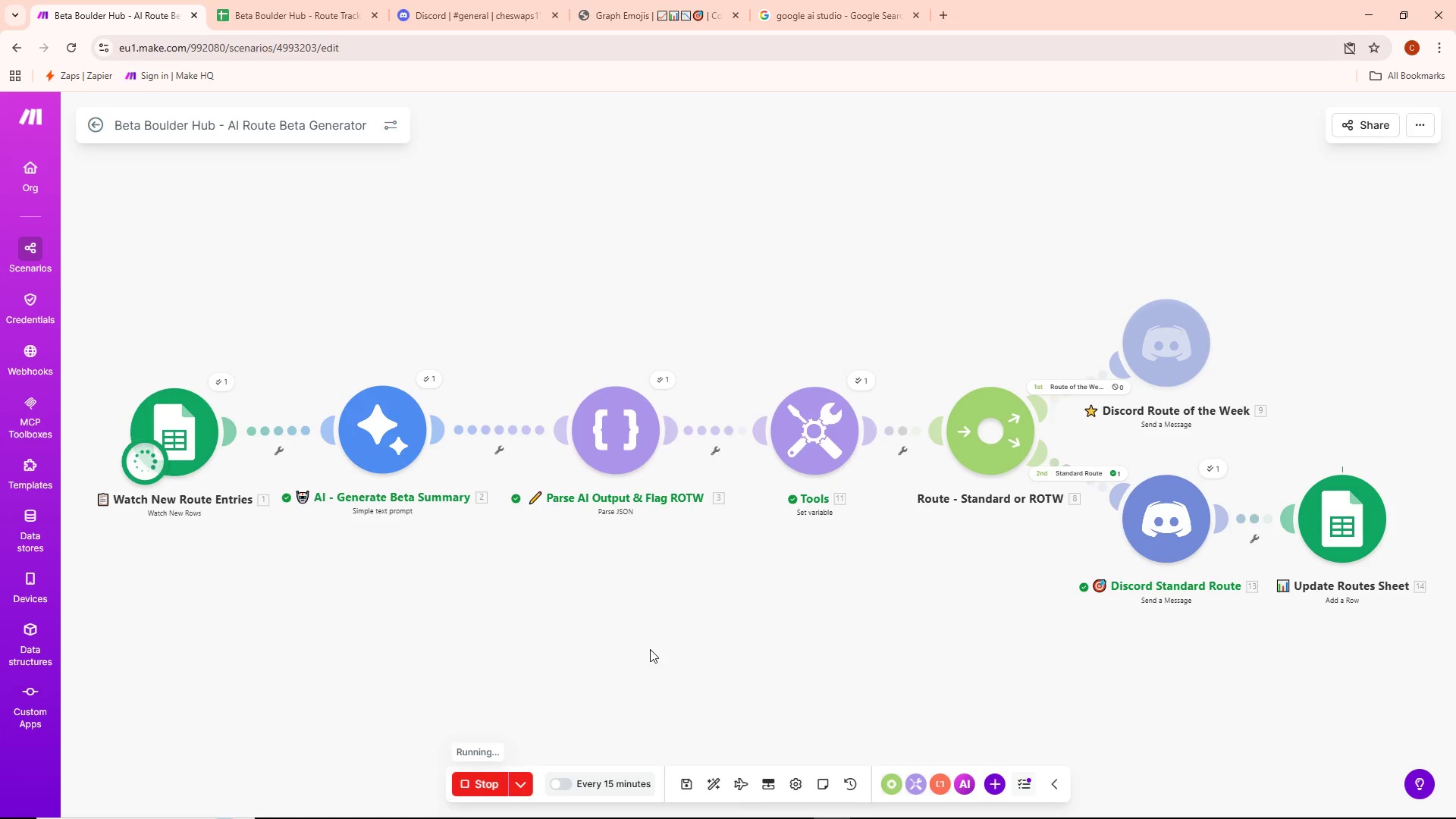 
wait(7.01)
 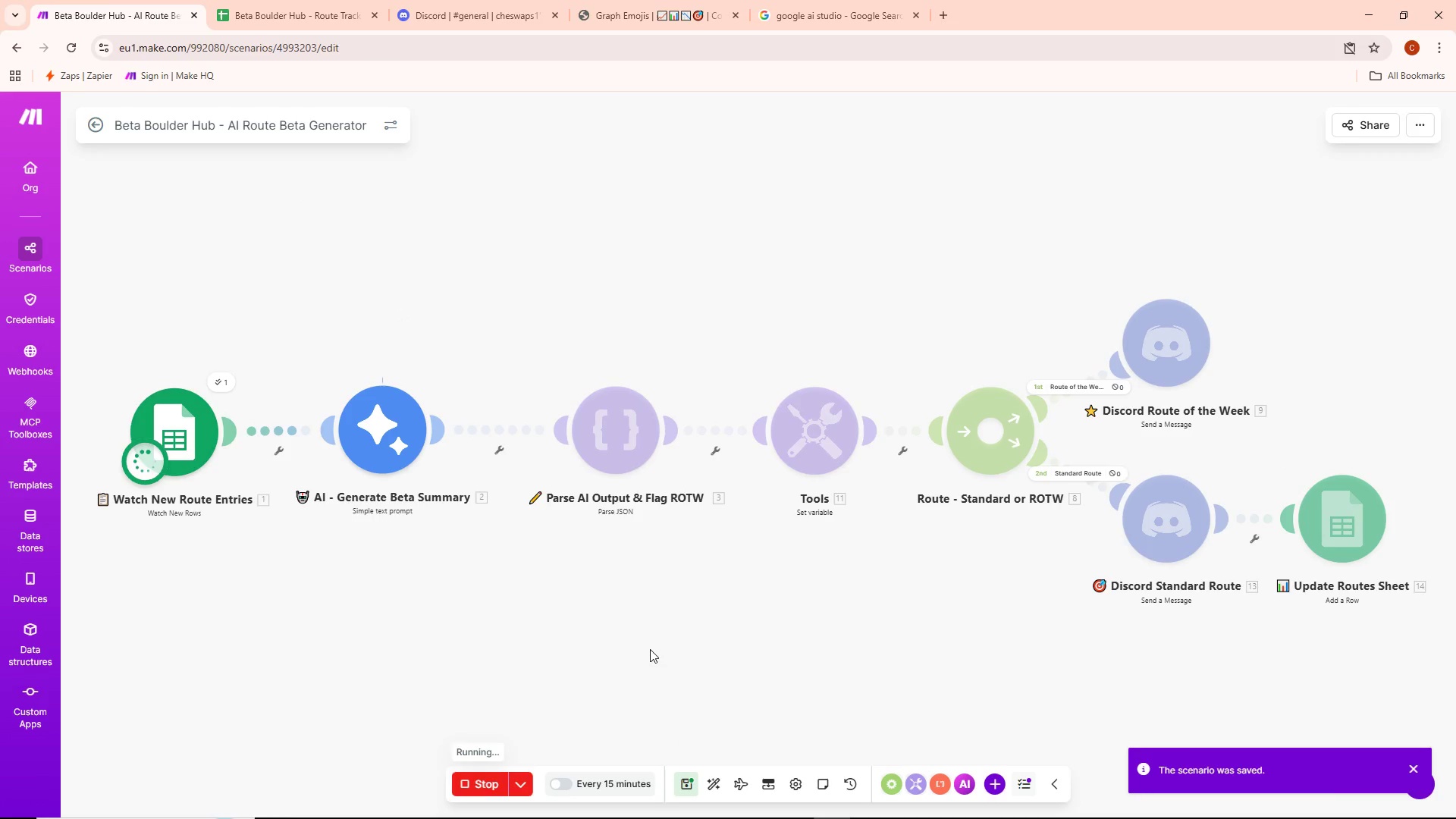 
left_click([311, 0])
 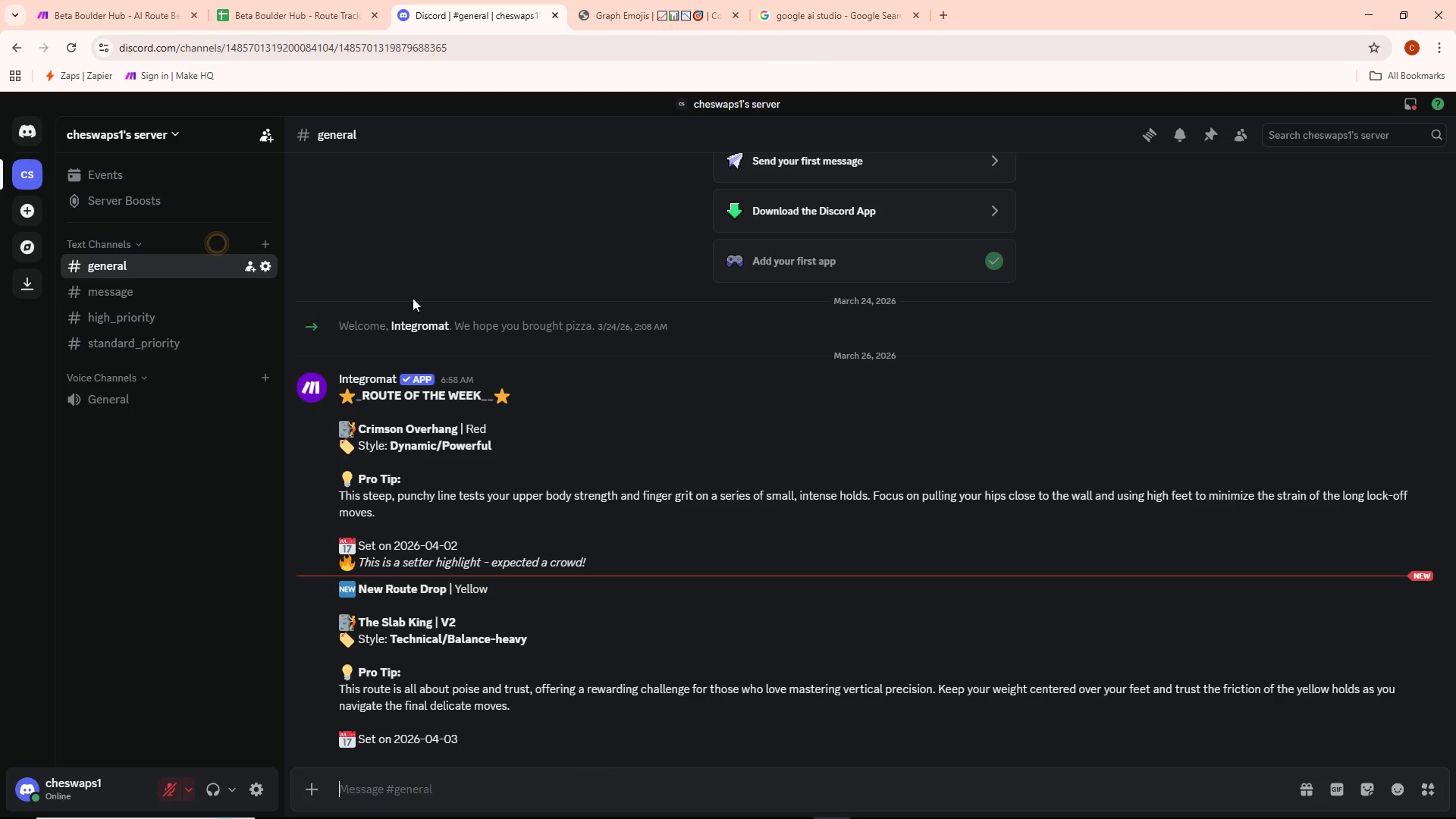 
wait(10.12)
 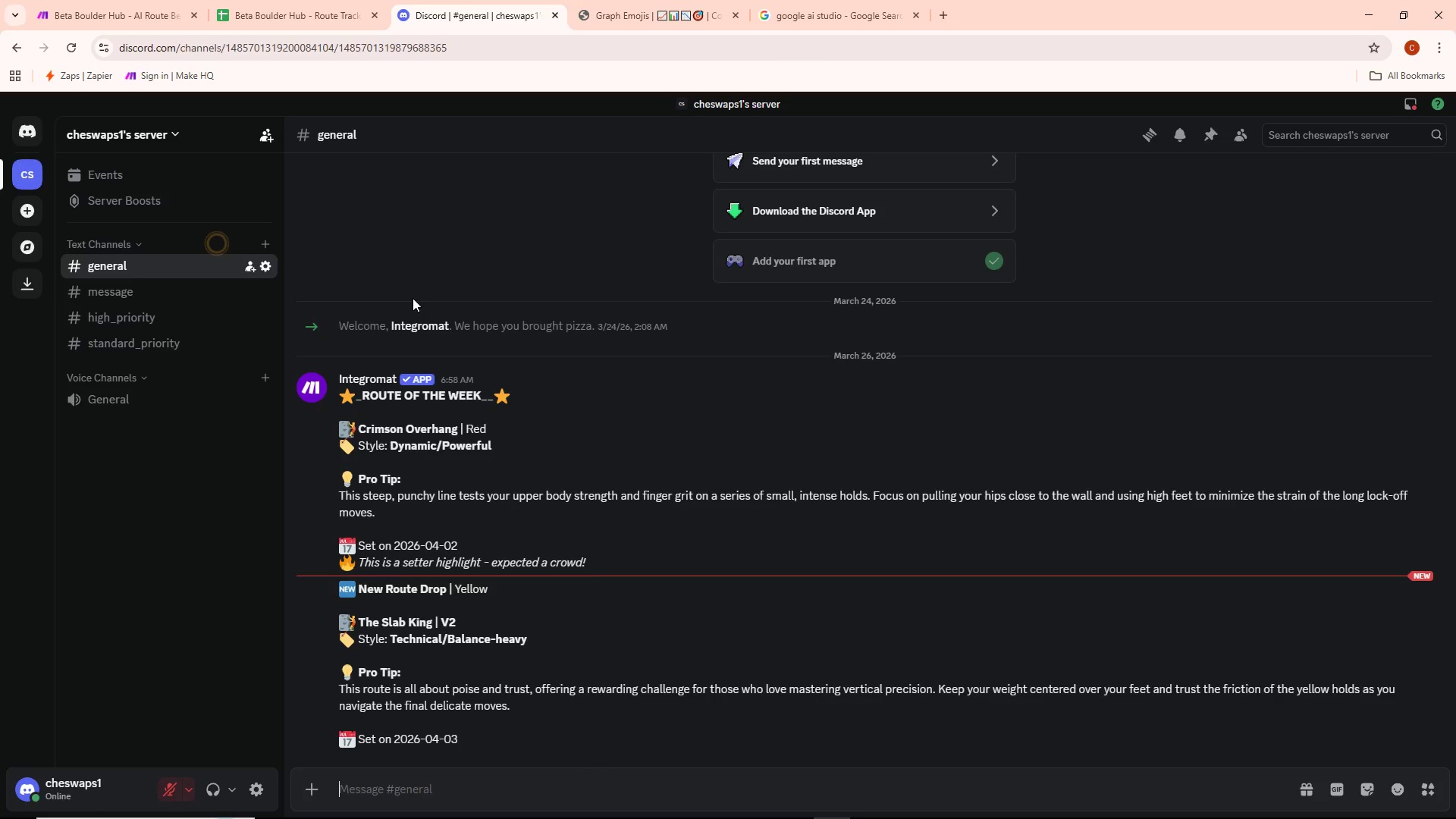 
left_click([134, 3])
 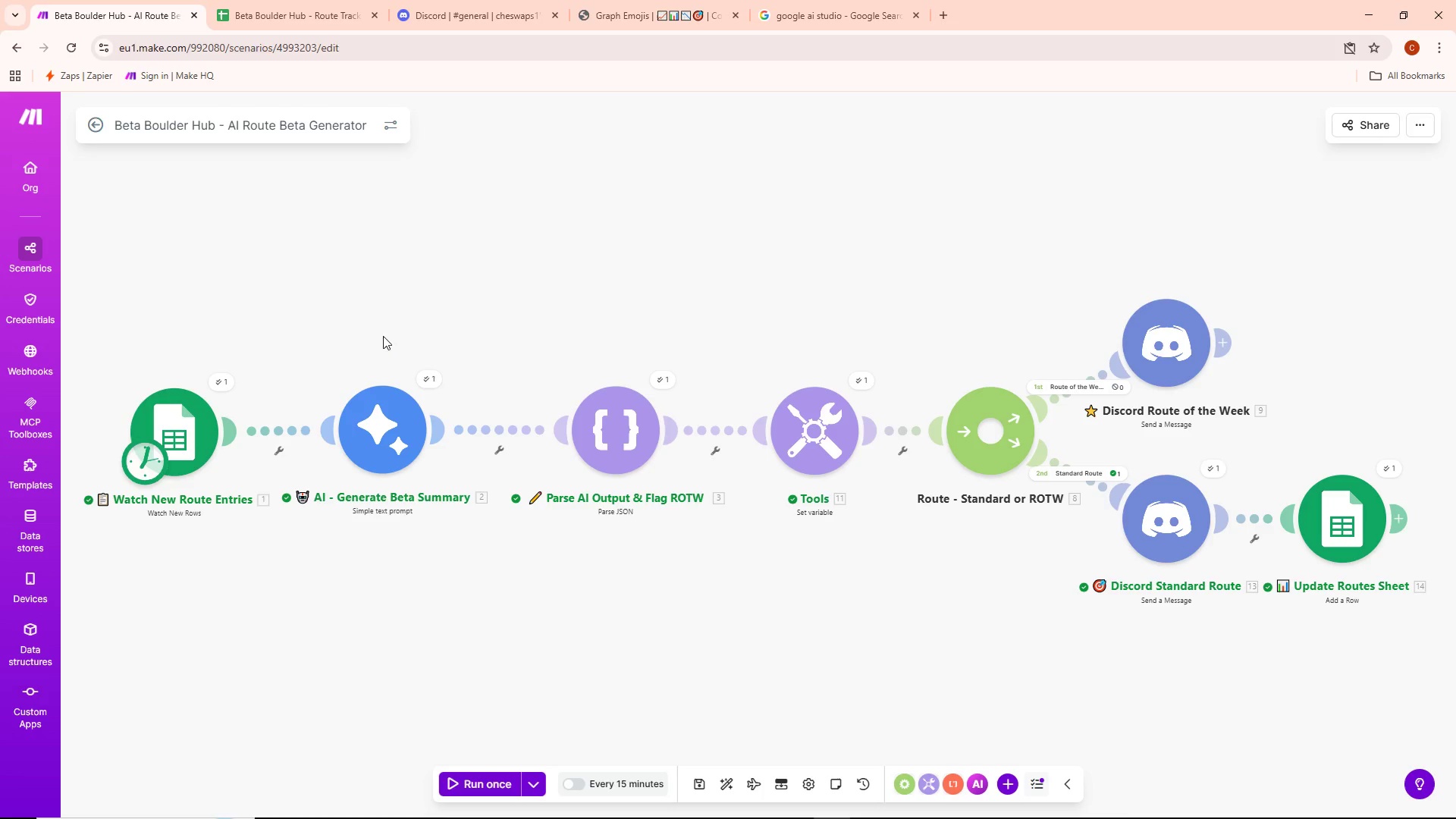 
wait(15.06)
 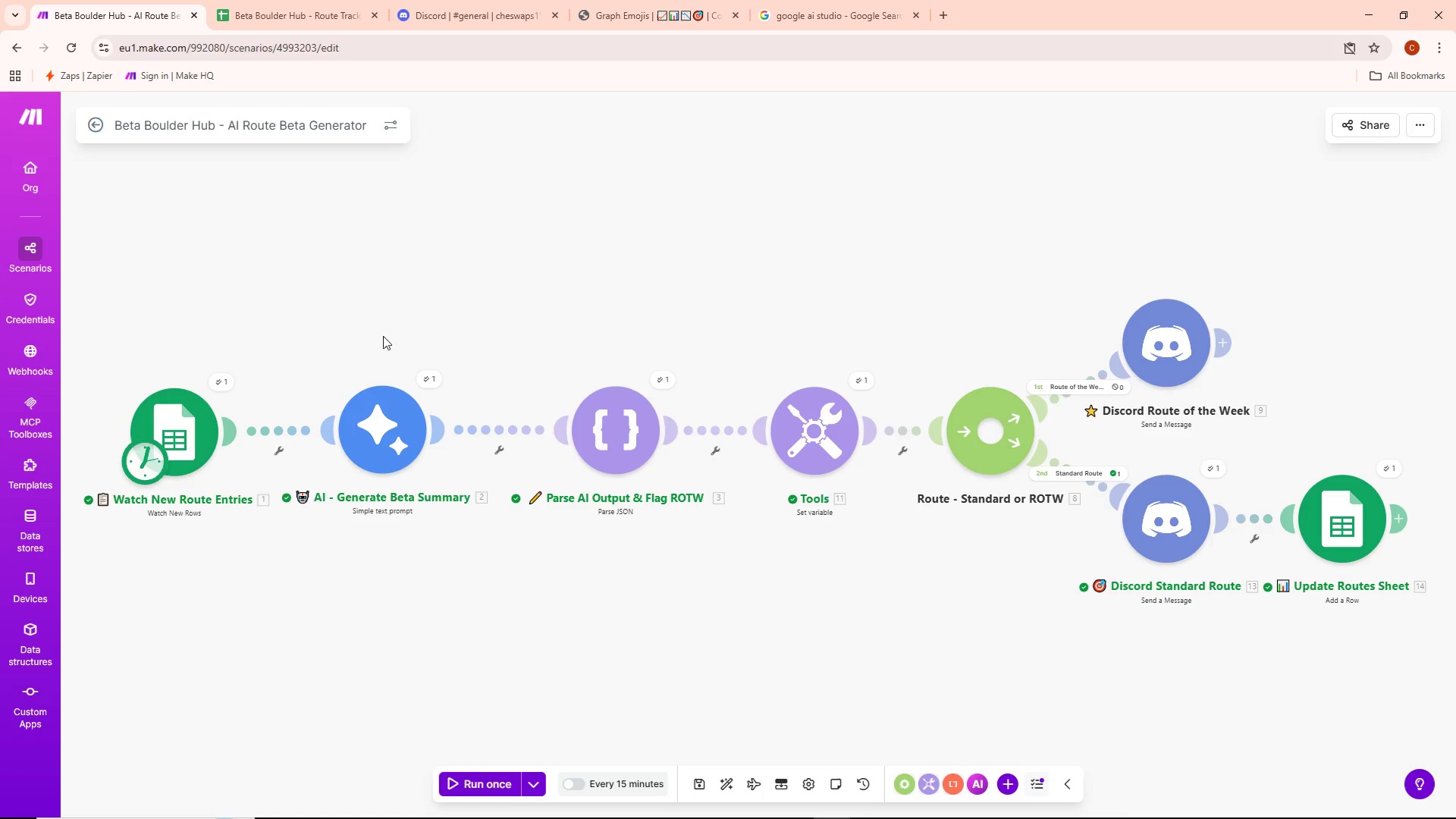 
left_click([263, 798])
 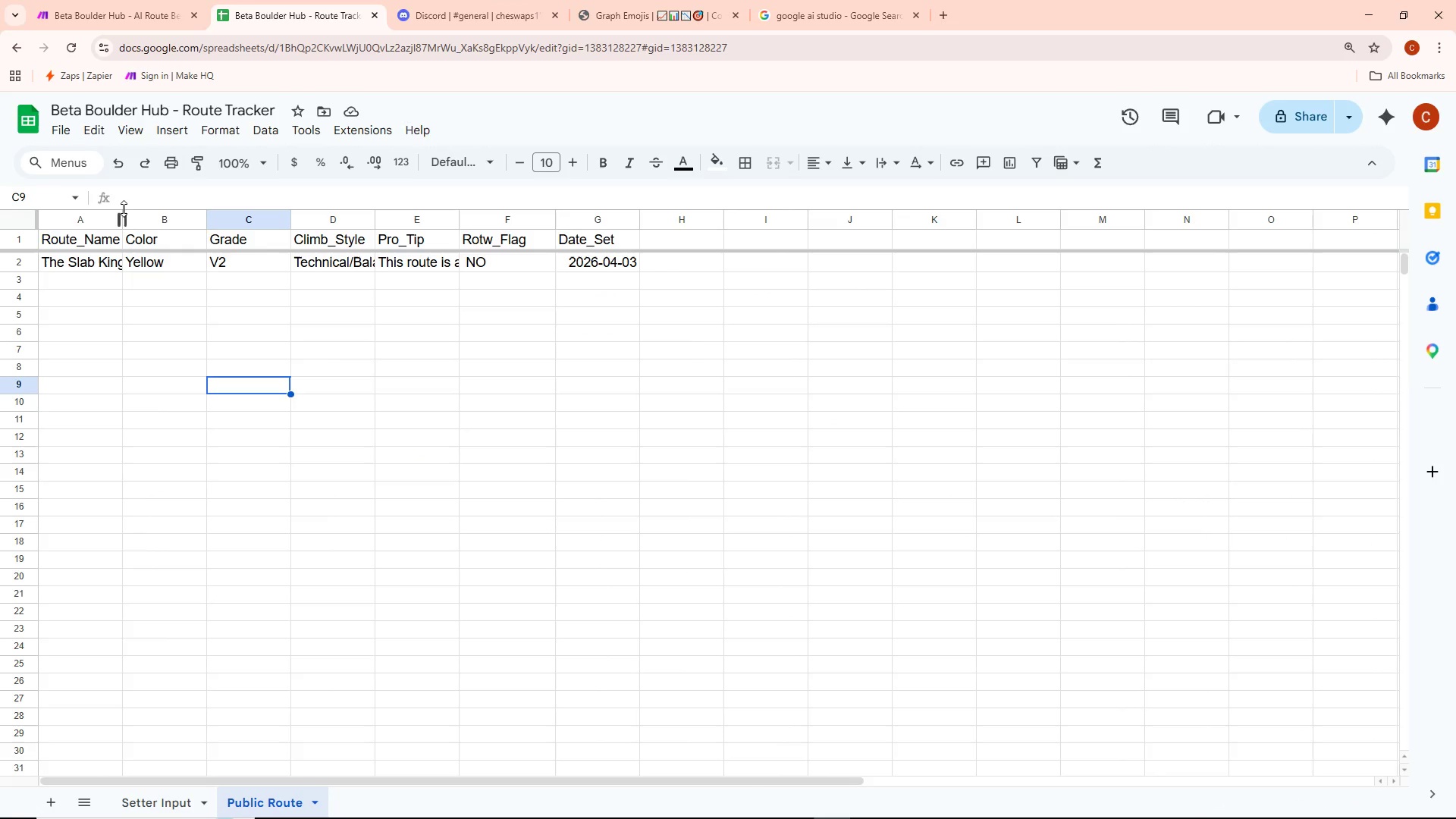 
double_click([121, 215])
 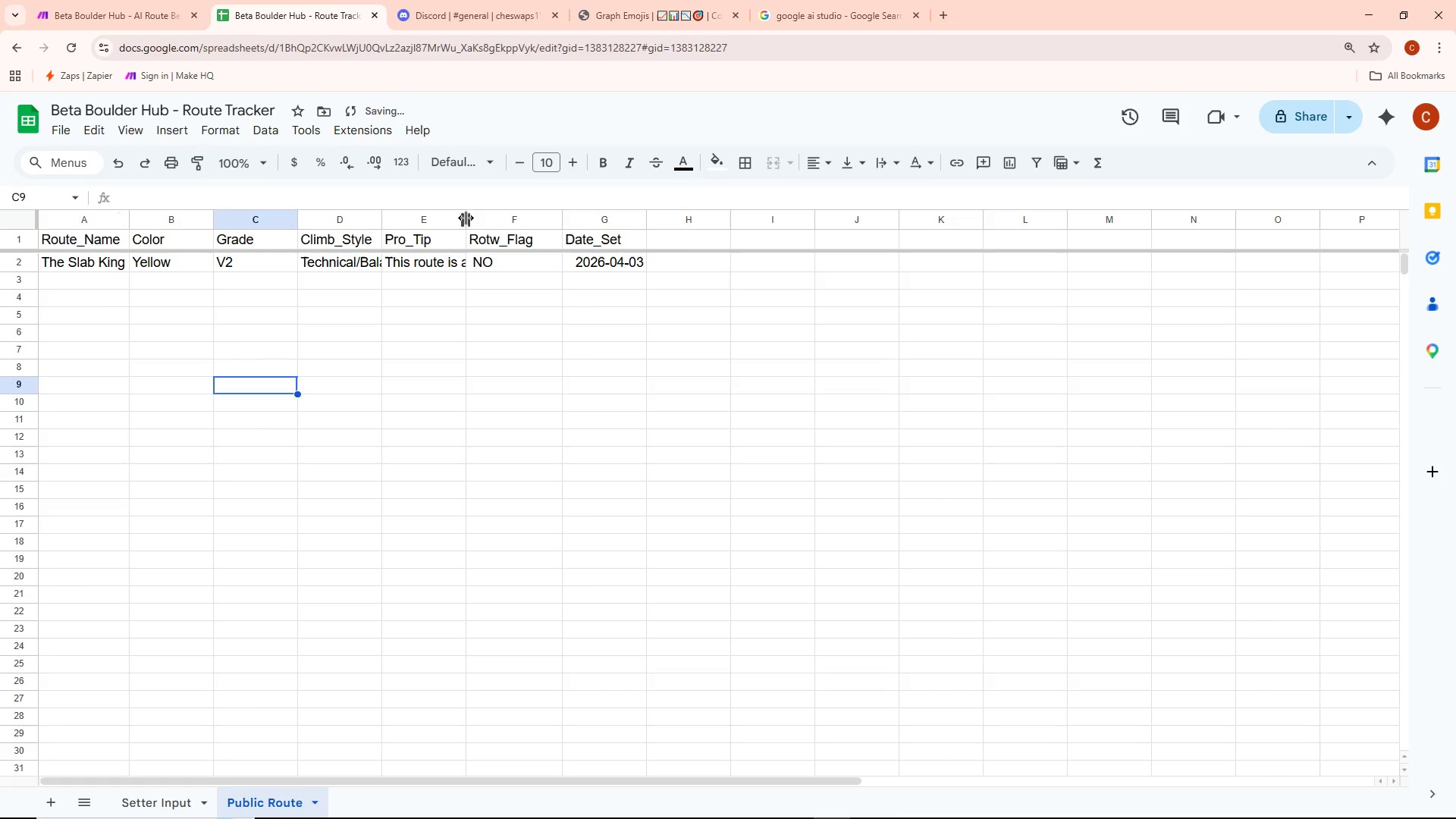 
double_click([469, 217])
 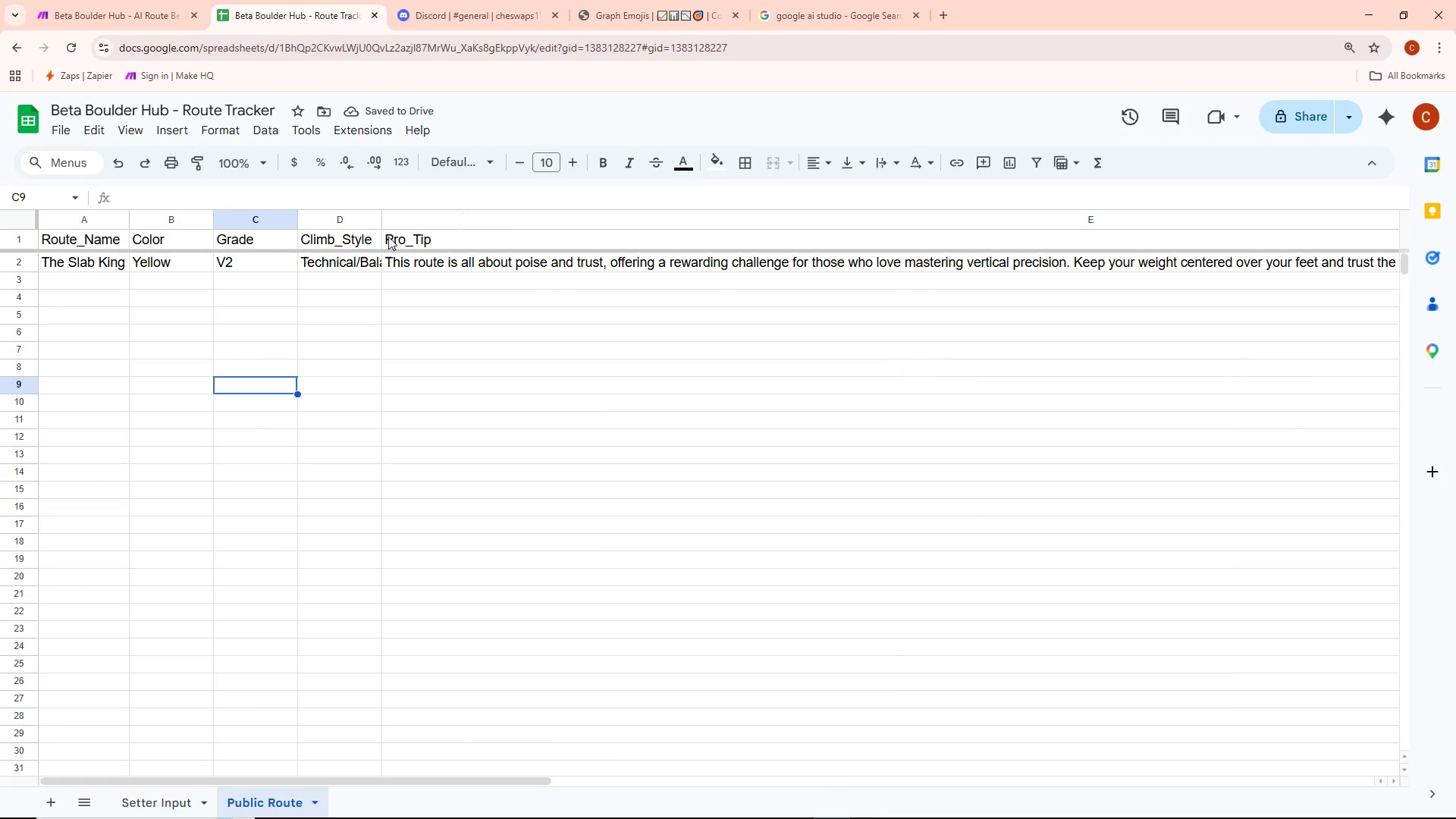 
left_click_drag(start_coordinate=[384, 223], to_coordinate=[473, 223])
 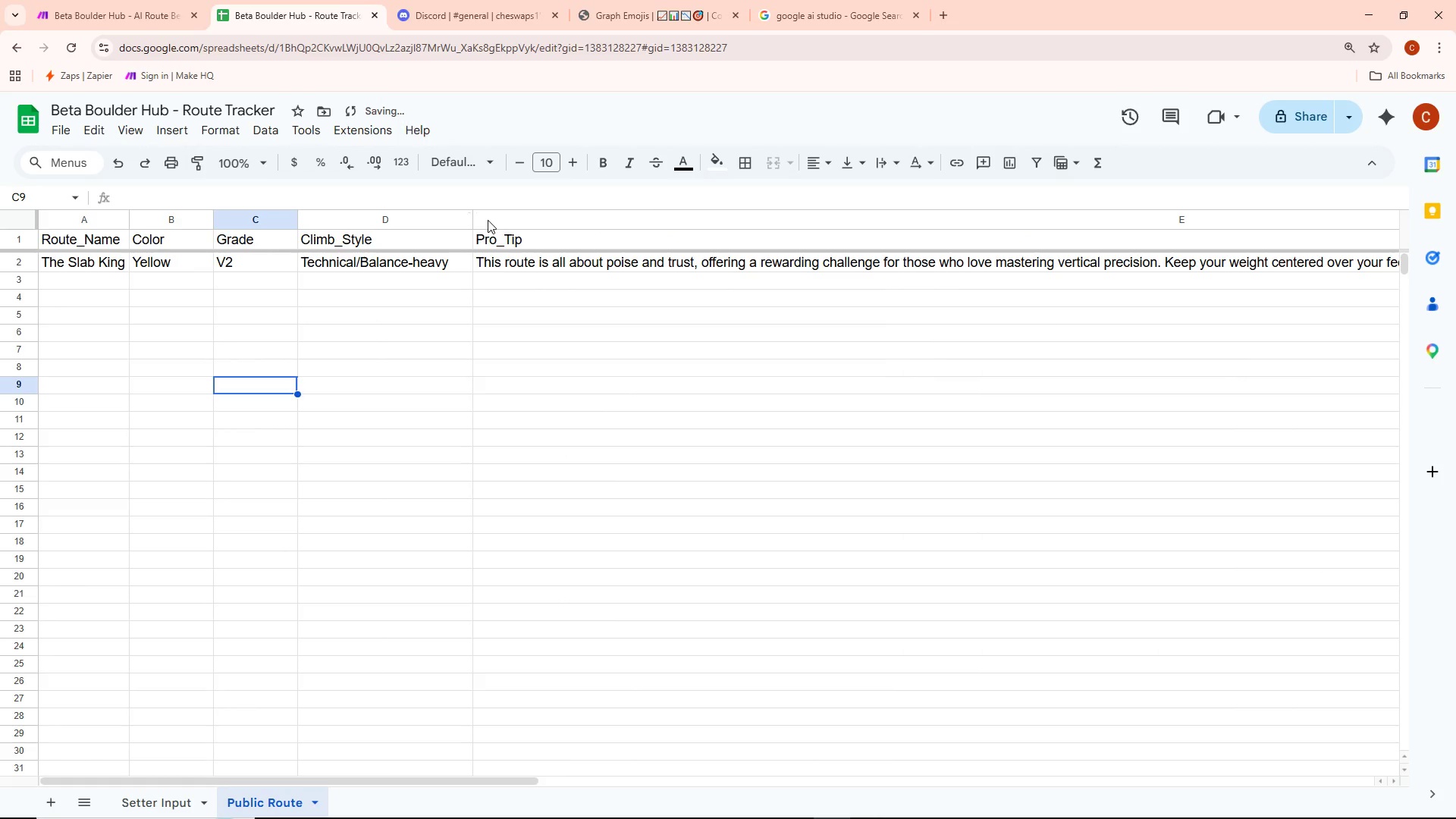 
left_click_drag(start_coordinate=[474, 217], to_coordinate=[461, 217])
 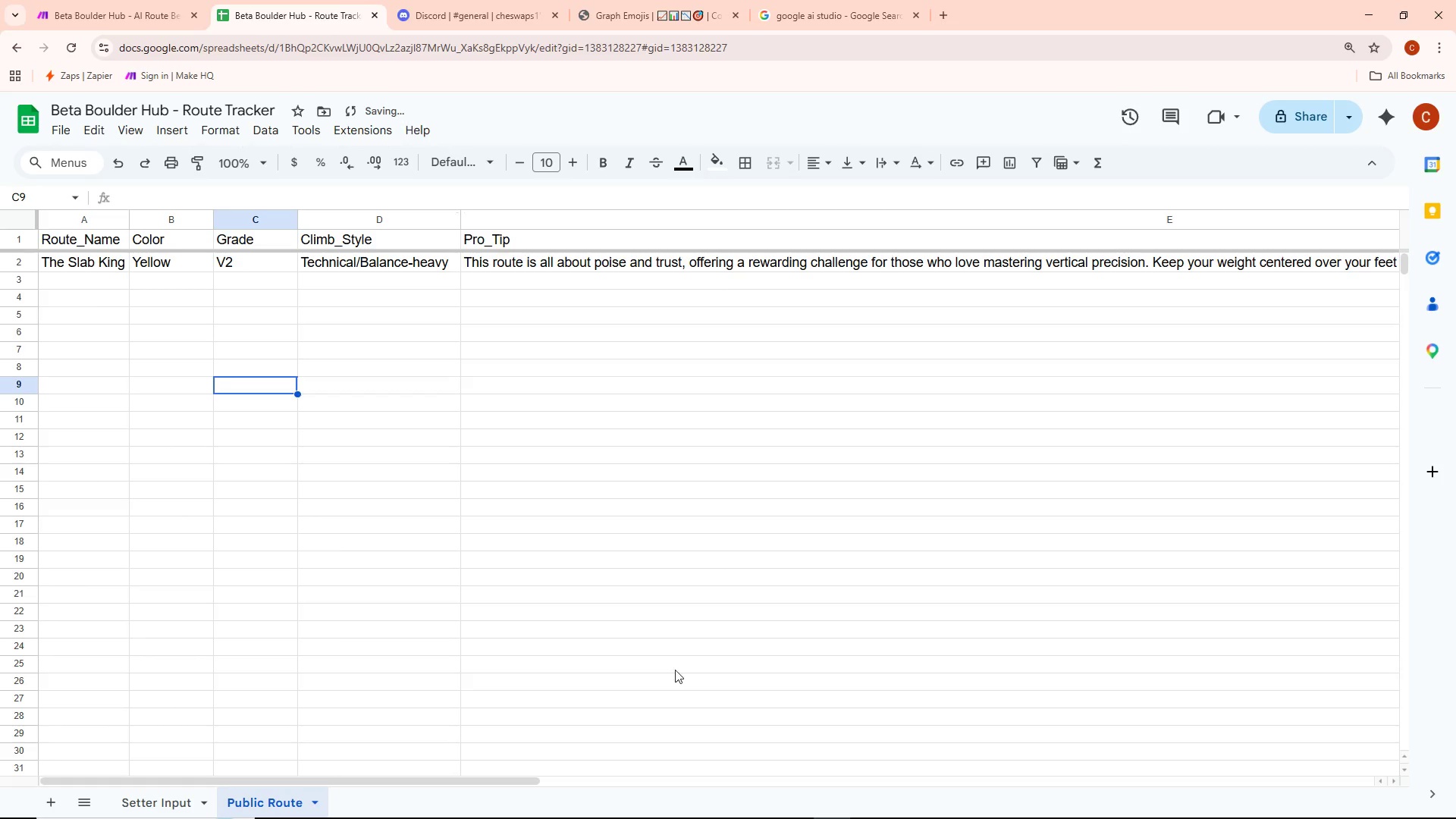 
left_click_drag(start_coordinate=[510, 783], to_coordinate=[843, 738])
 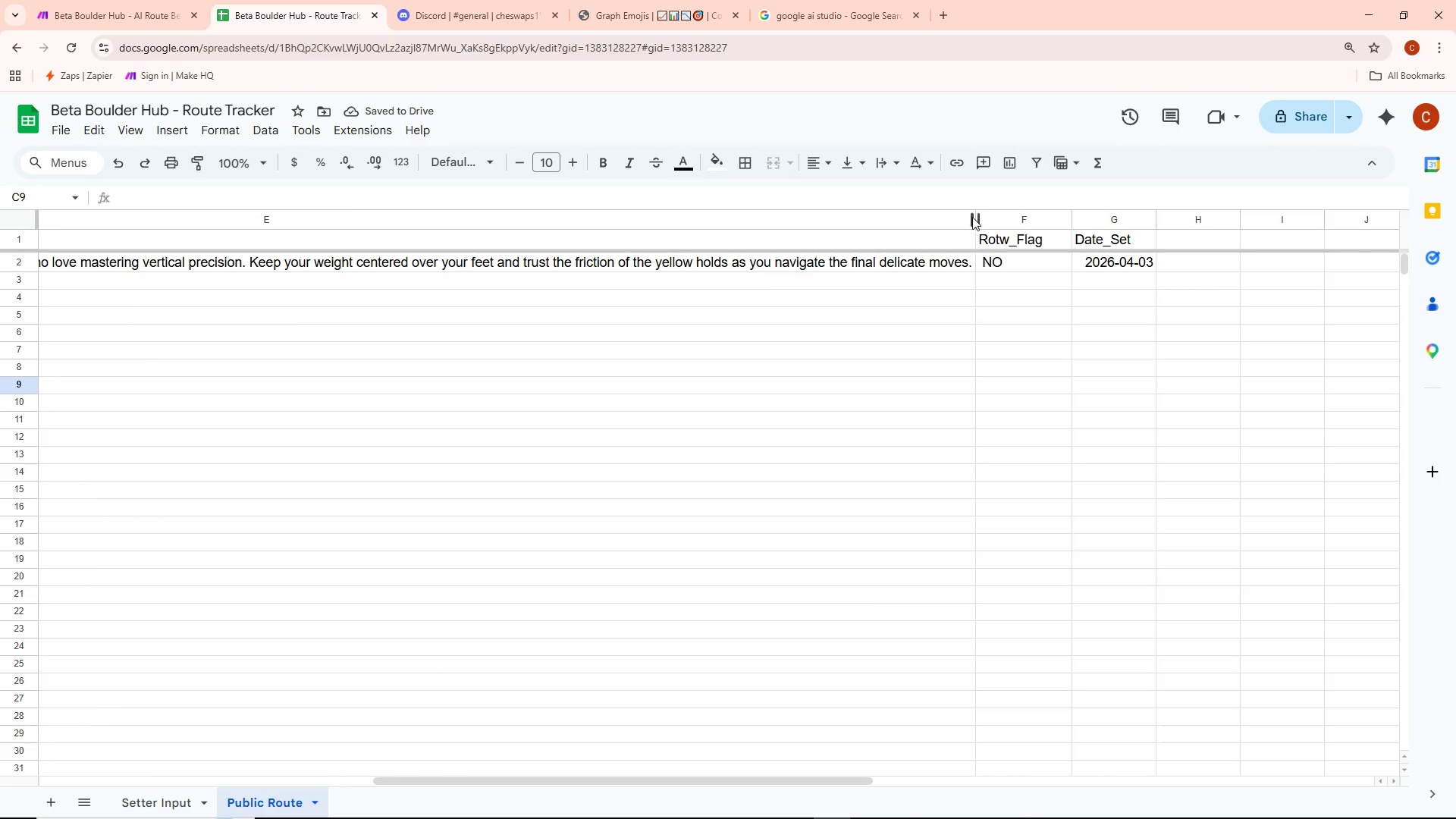 
left_click_drag(start_coordinate=[974, 217], to_coordinate=[130, 243])
 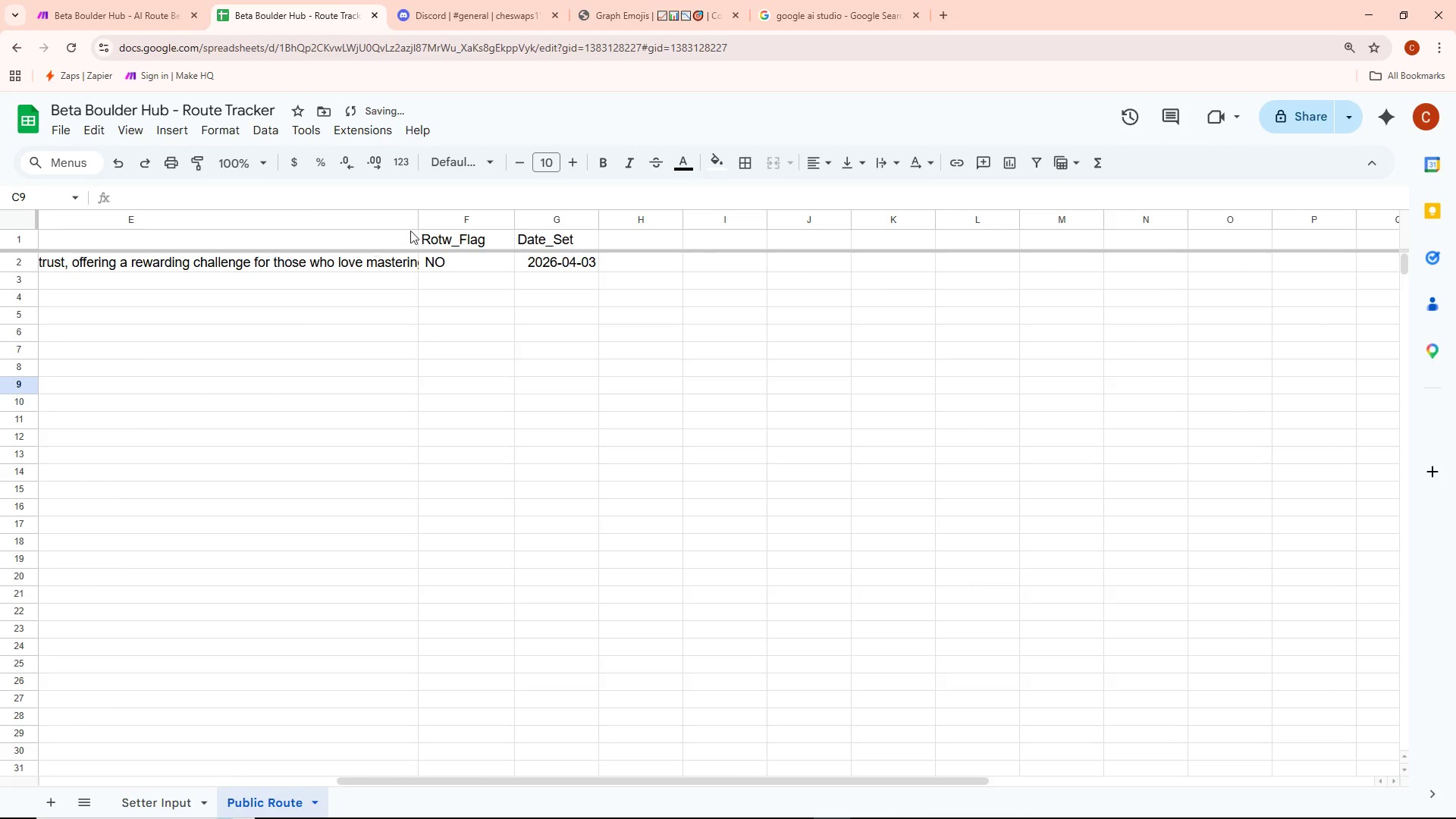 
left_click_drag(start_coordinate=[415, 215], to_coordinate=[130, 251])
 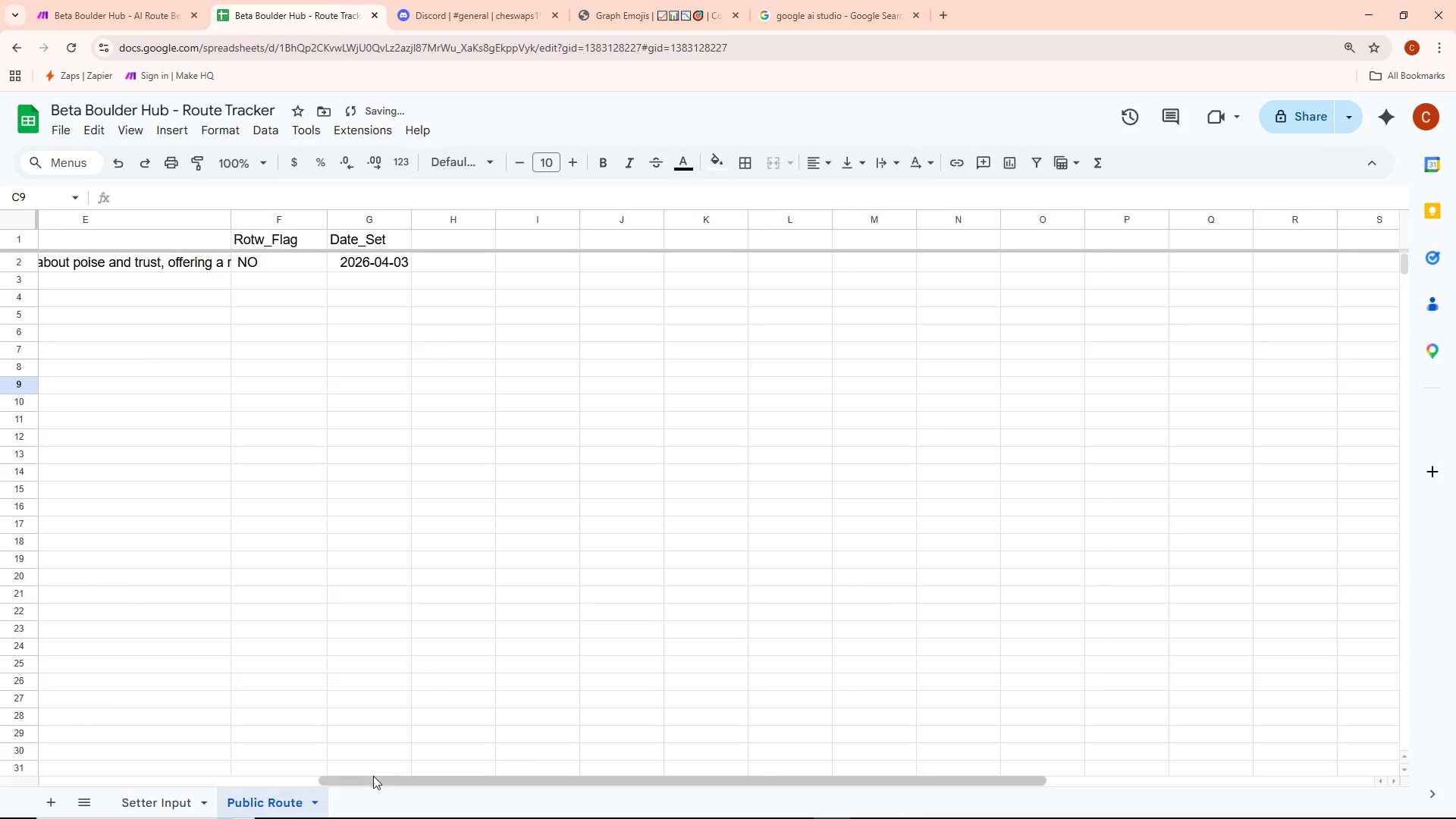 
left_click_drag(start_coordinate=[363, 778], to_coordinate=[53, 741])
 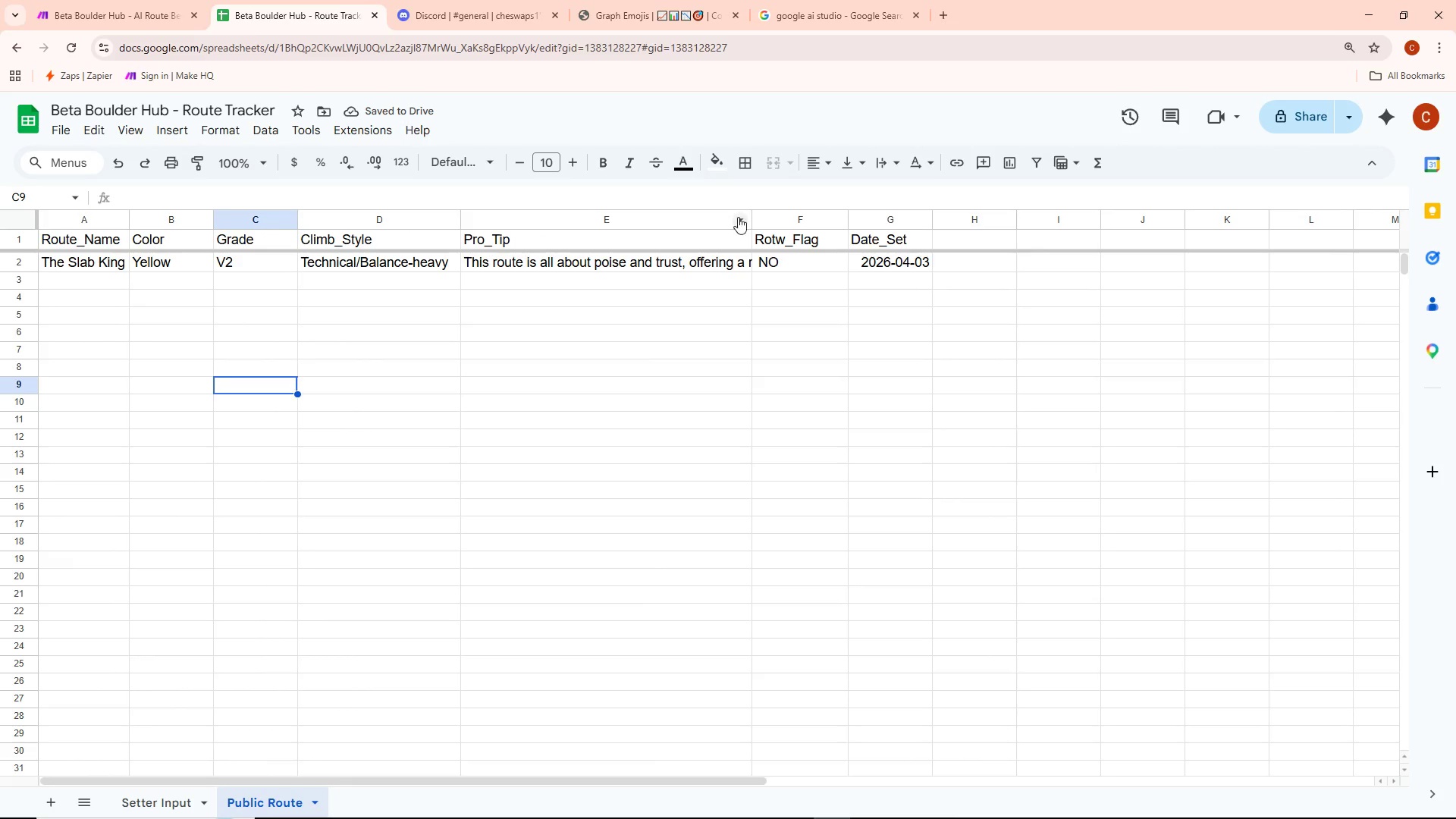 
left_click_drag(start_coordinate=[752, 215], to_coordinate=[689, 235])
 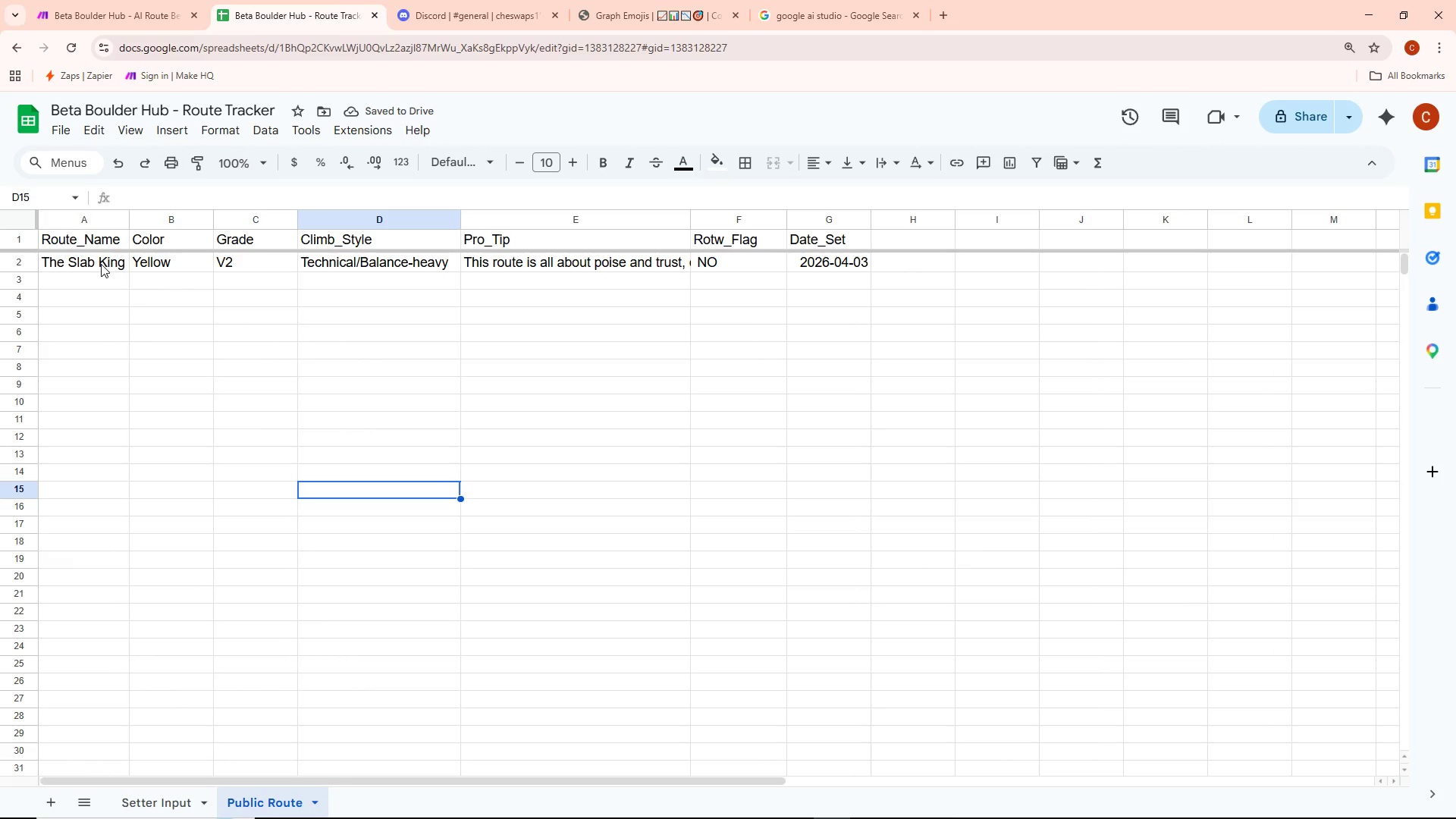 
wait(5.86)
 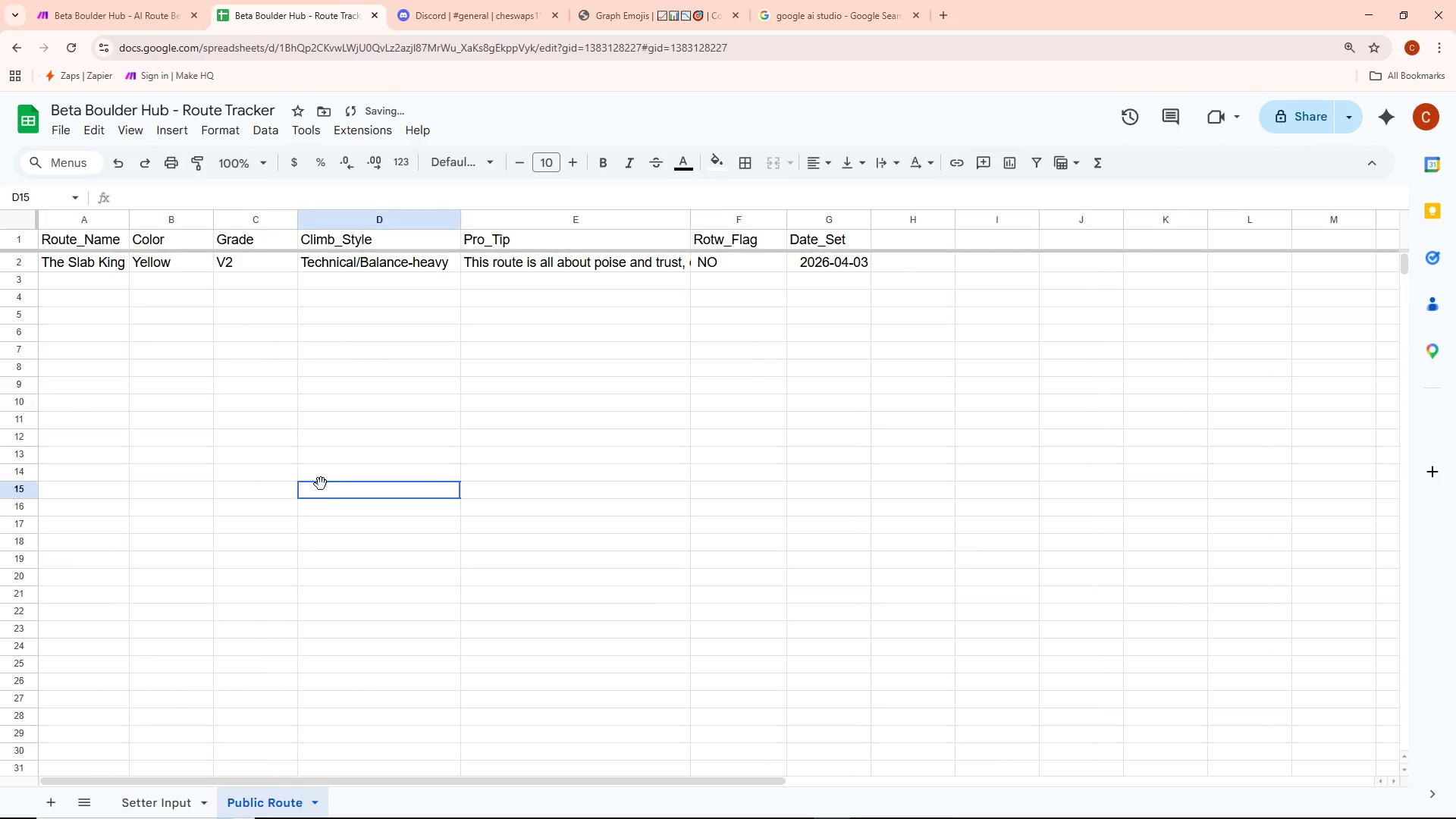 
left_click([159, 792])
 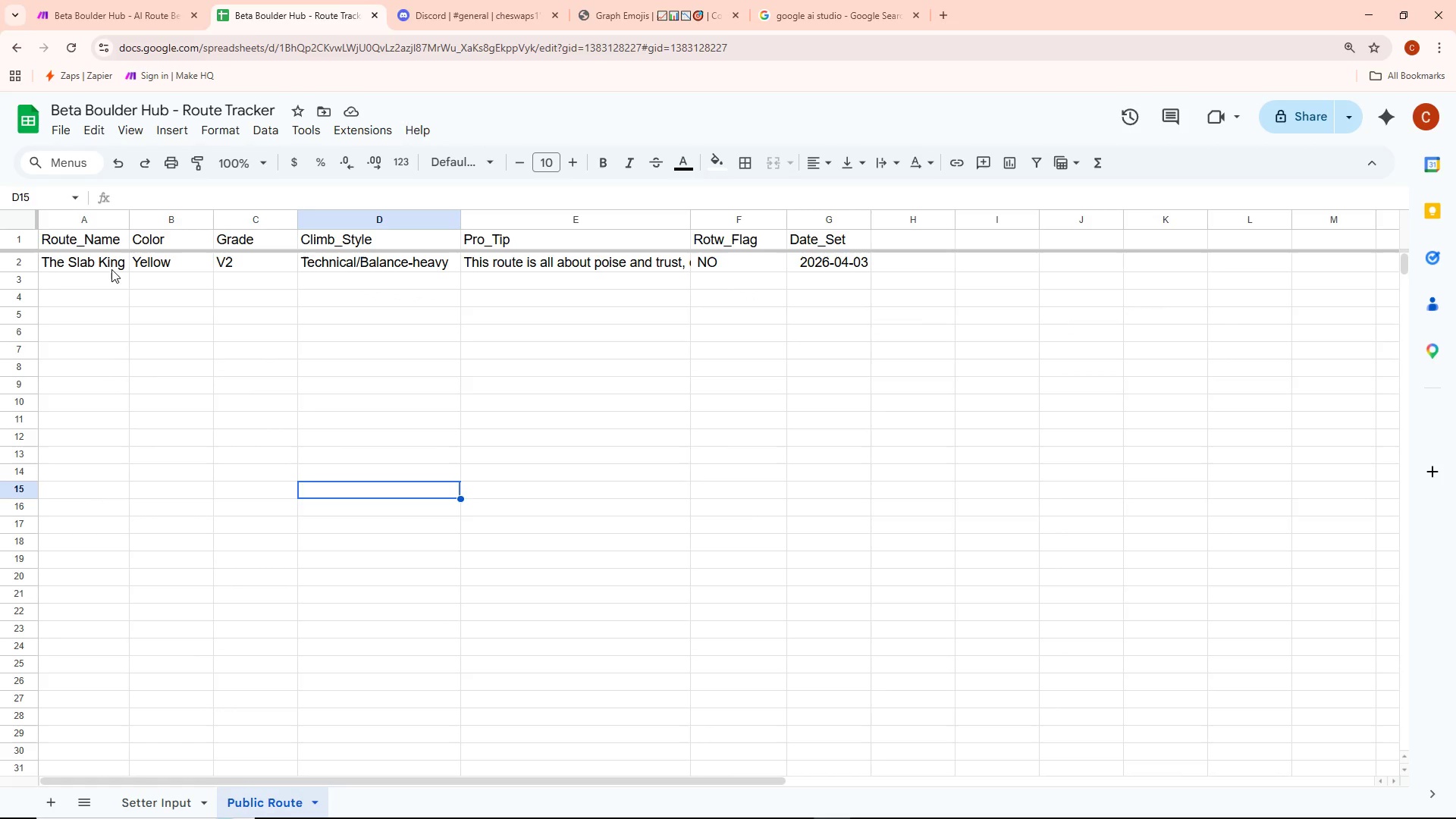 
double_click([99, 266])
 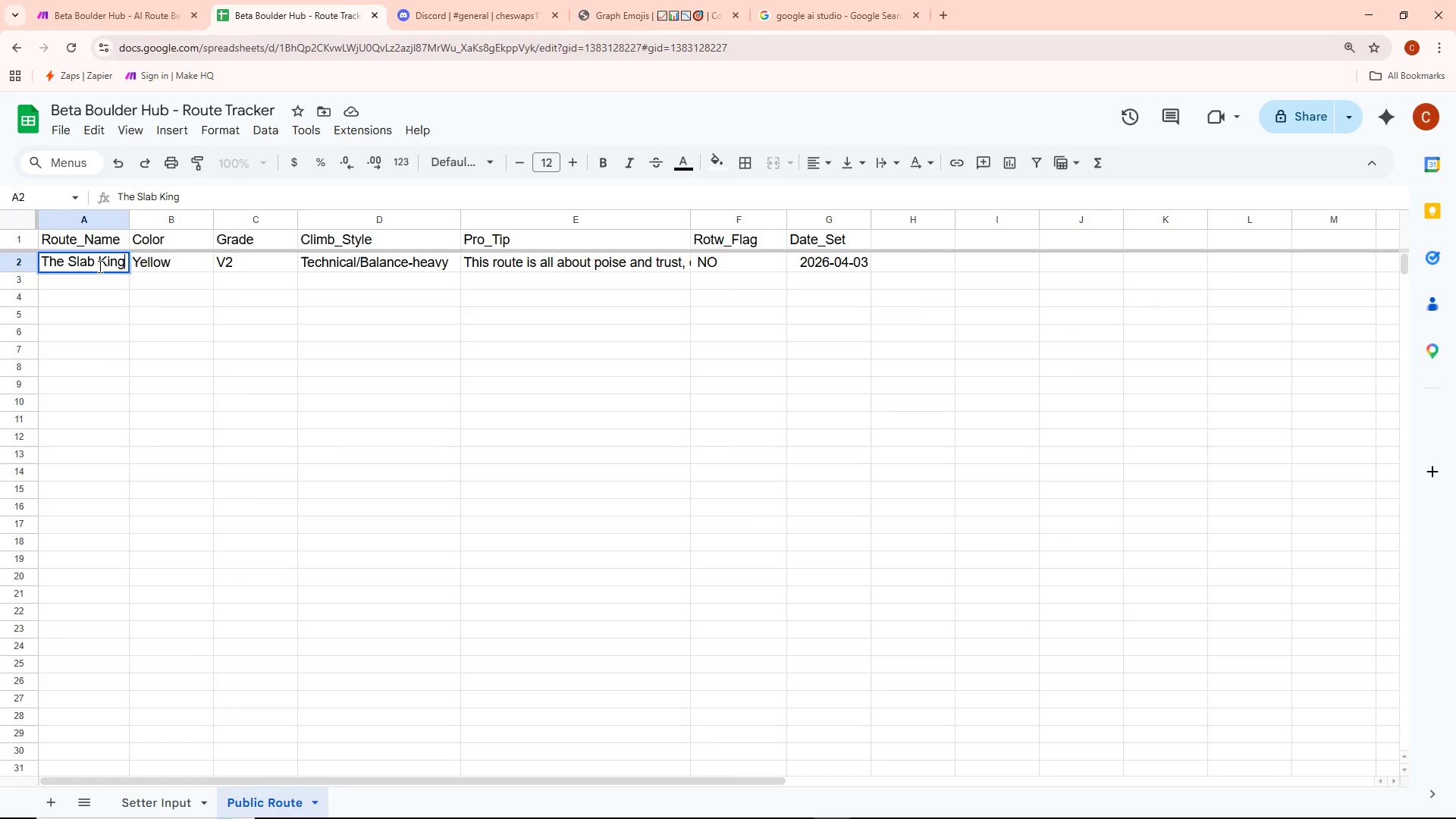 
key(Control+ControlLeft)
 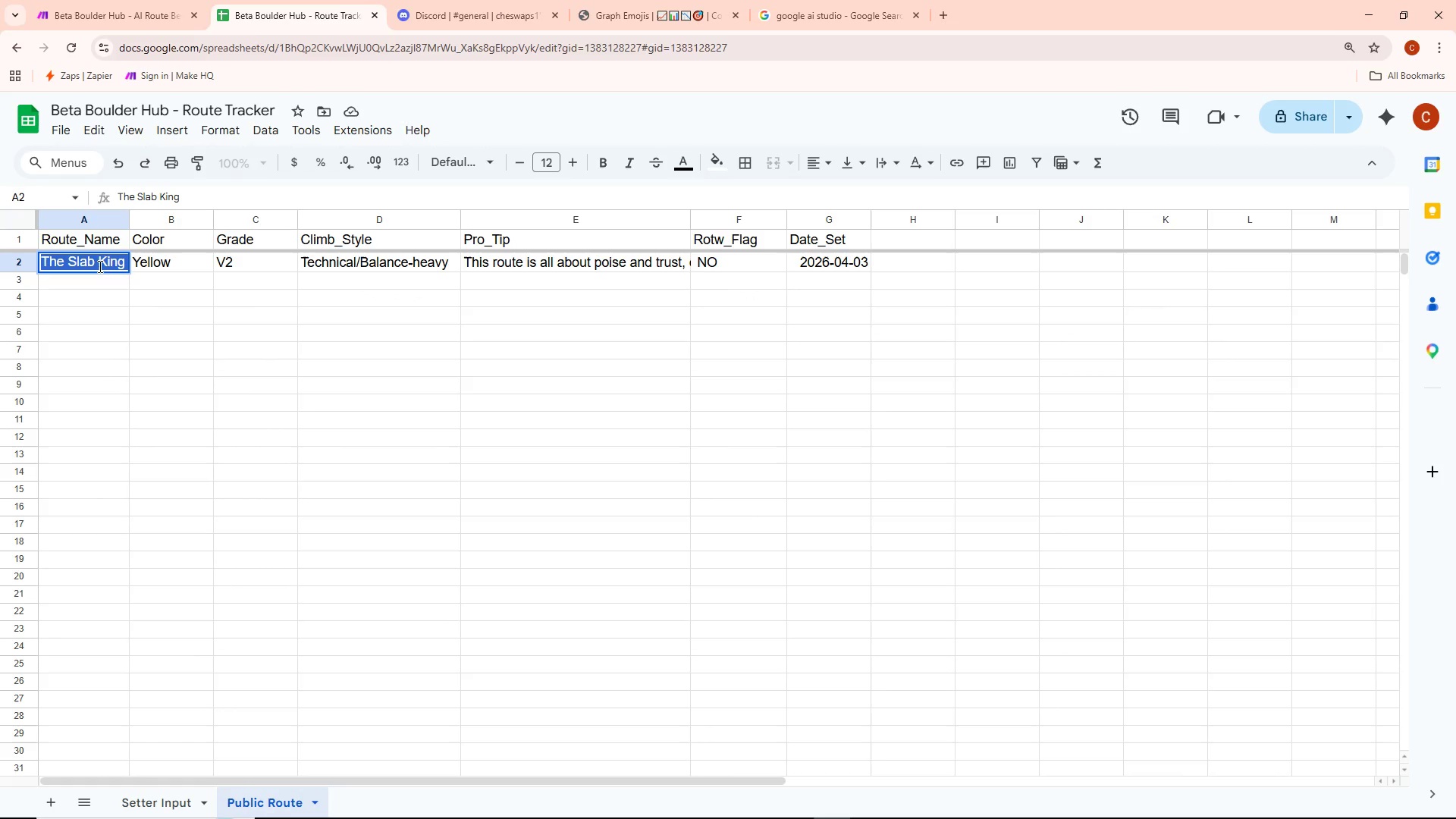 
key(Control+A)
 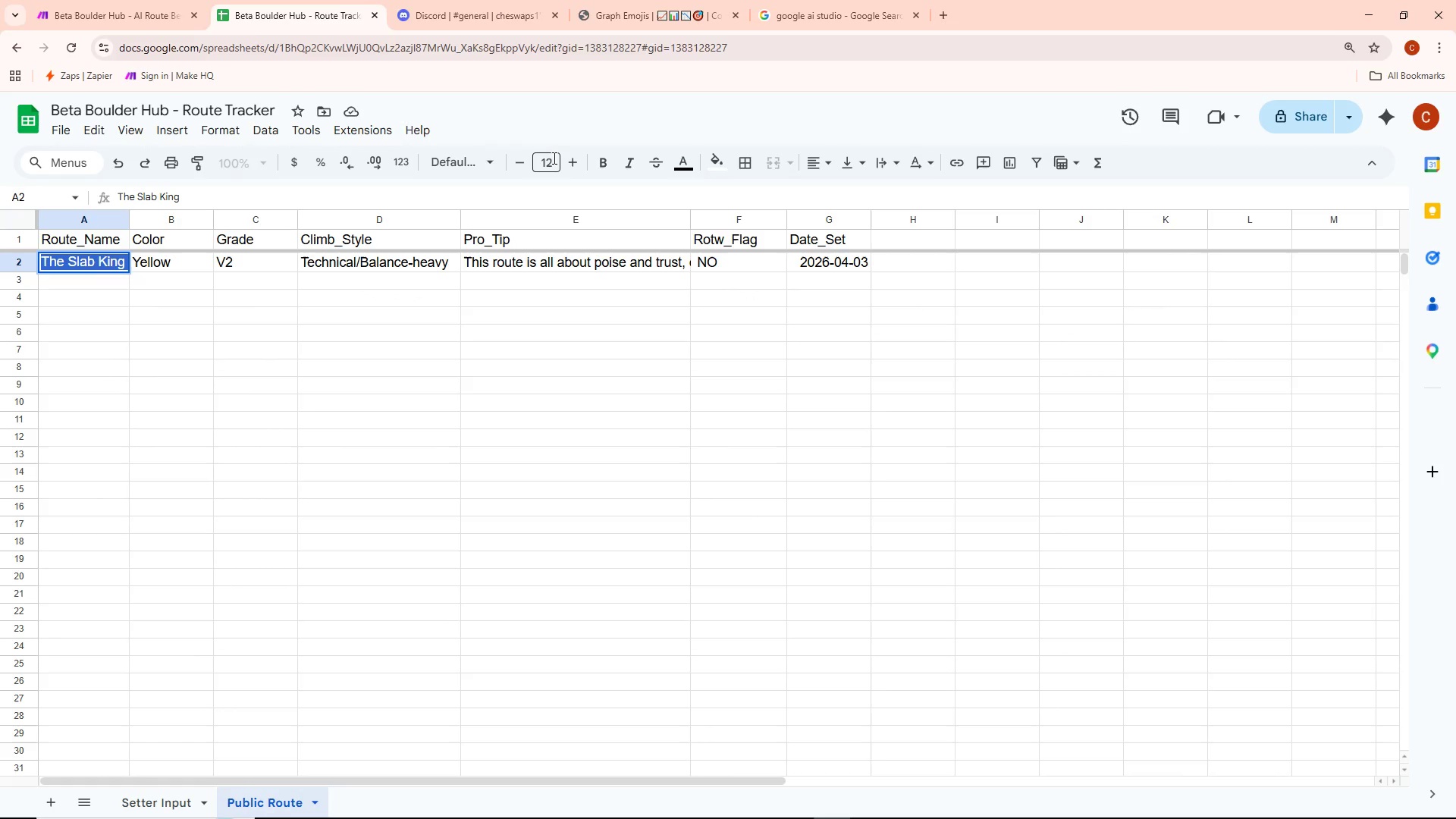 
left_click([553, 158])
 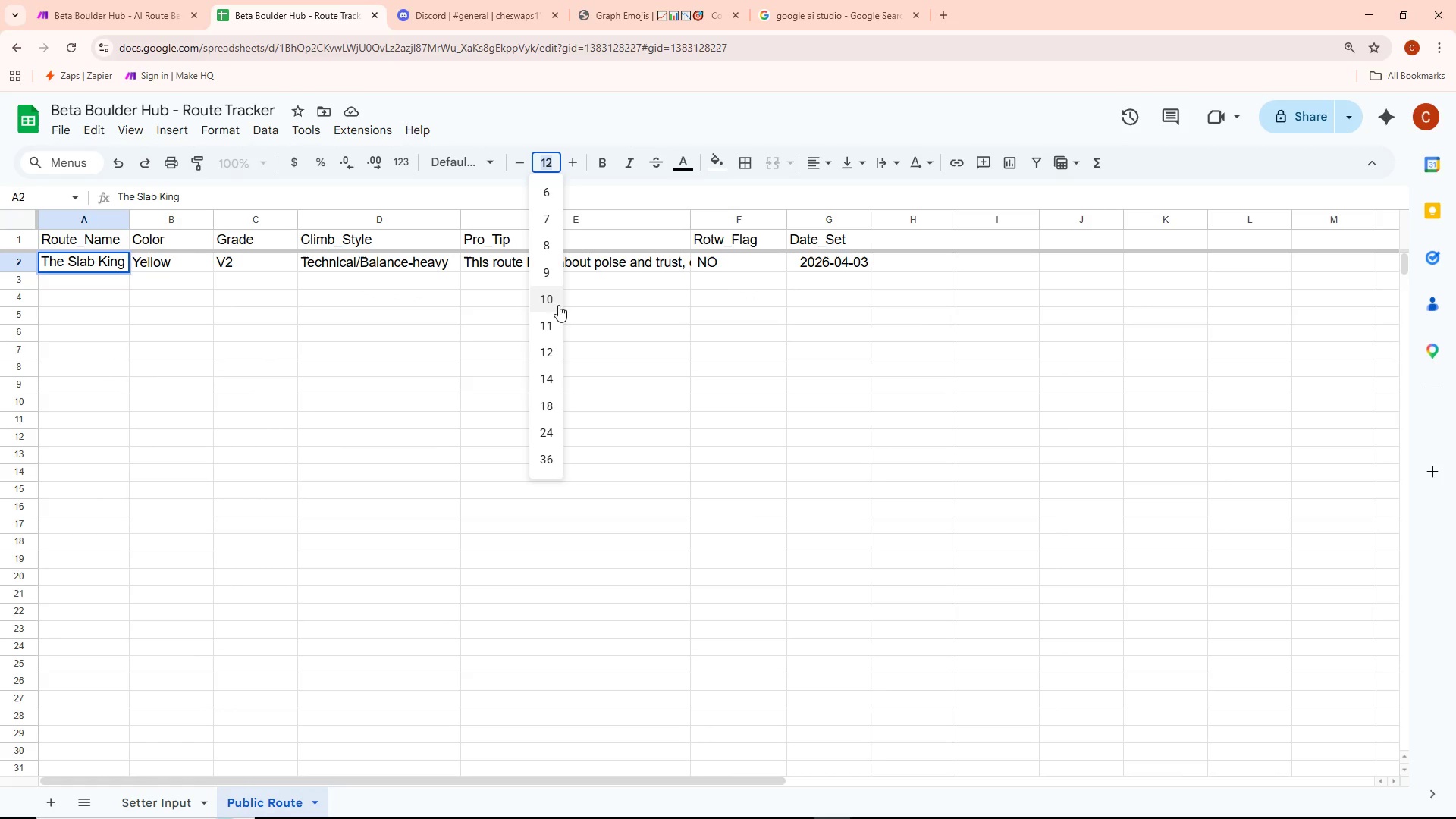 
left_click([542, 298])
 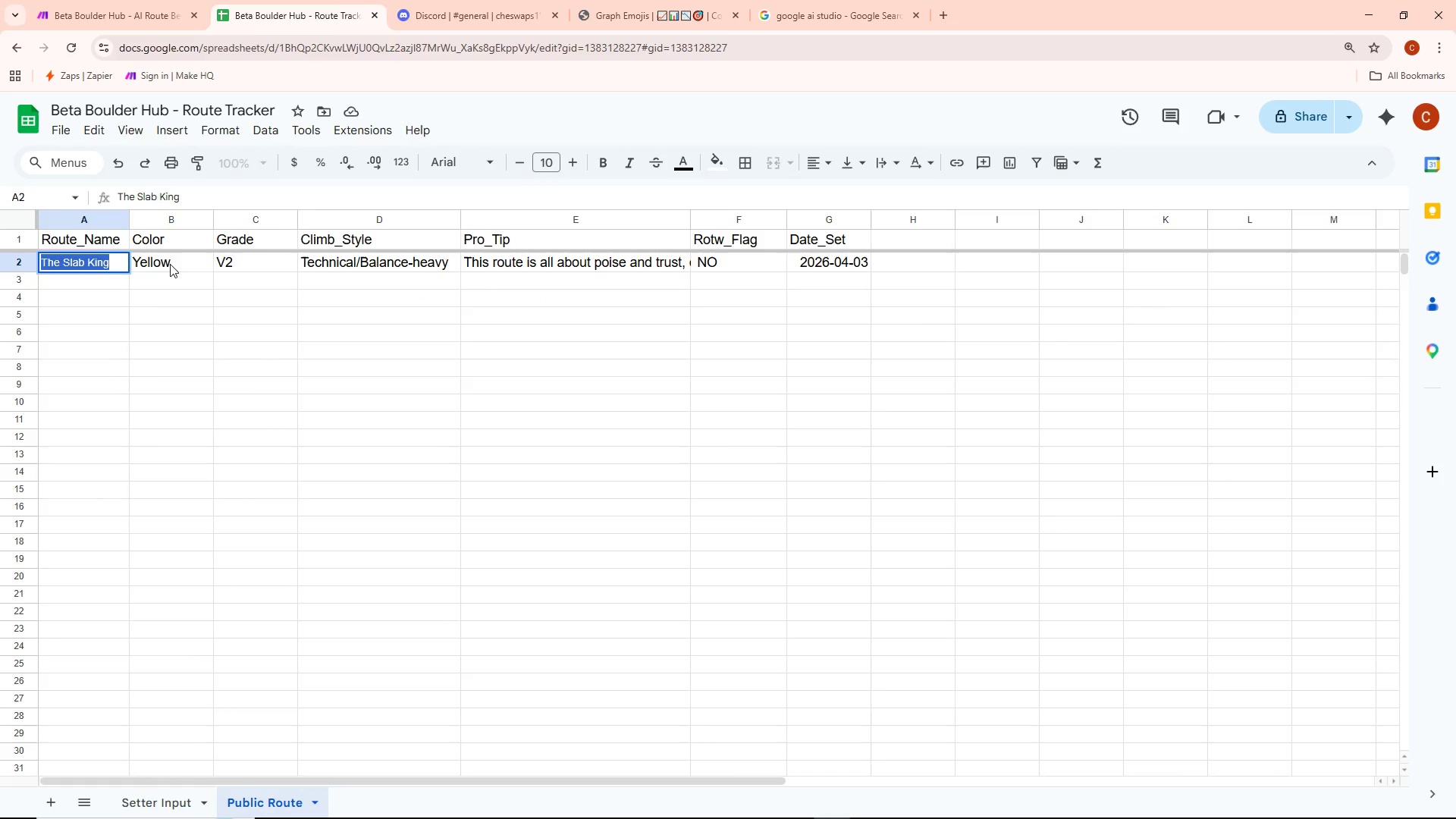 
double_click([171, 263])
 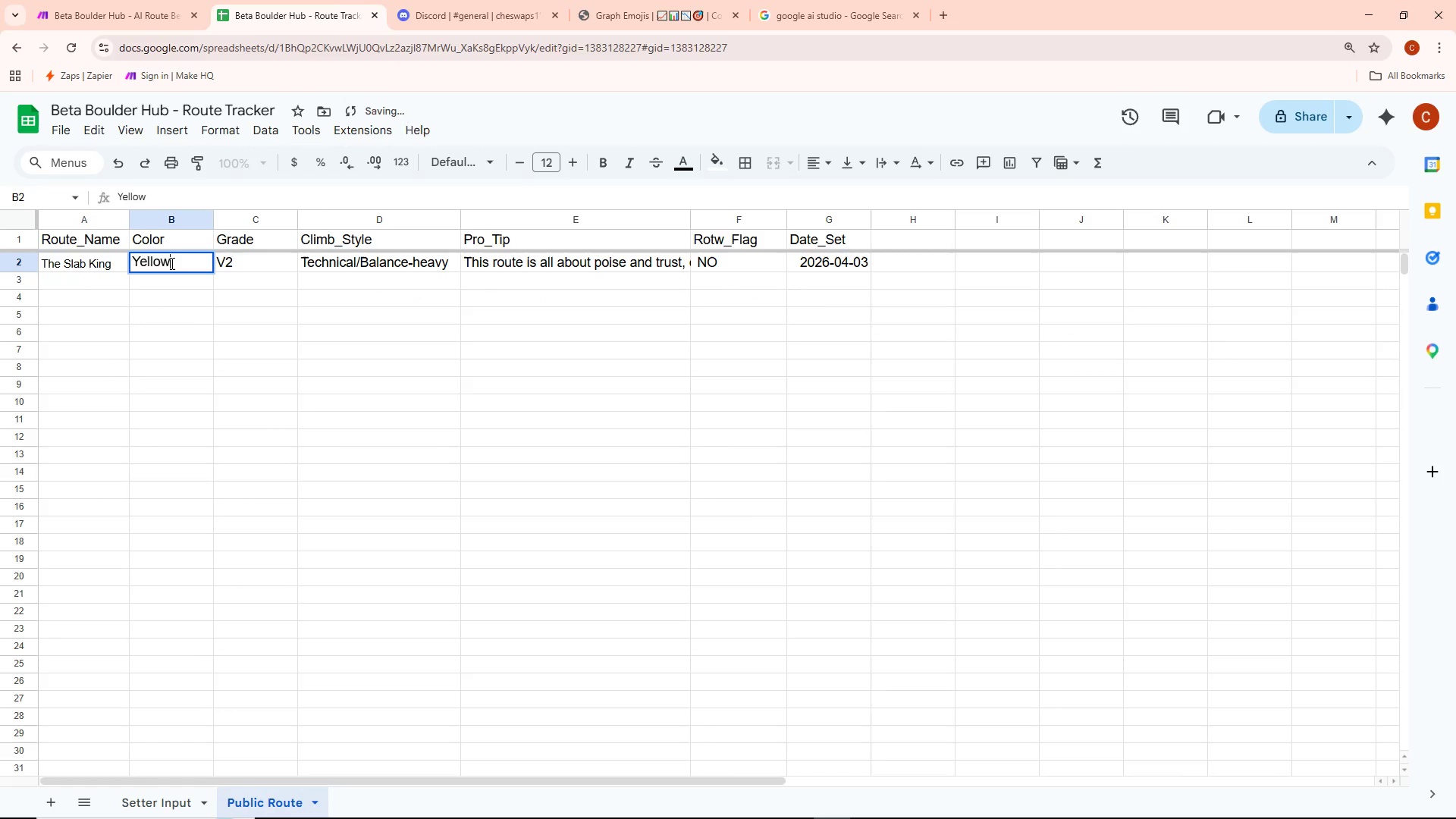 
key(Control+ControlLeft)
 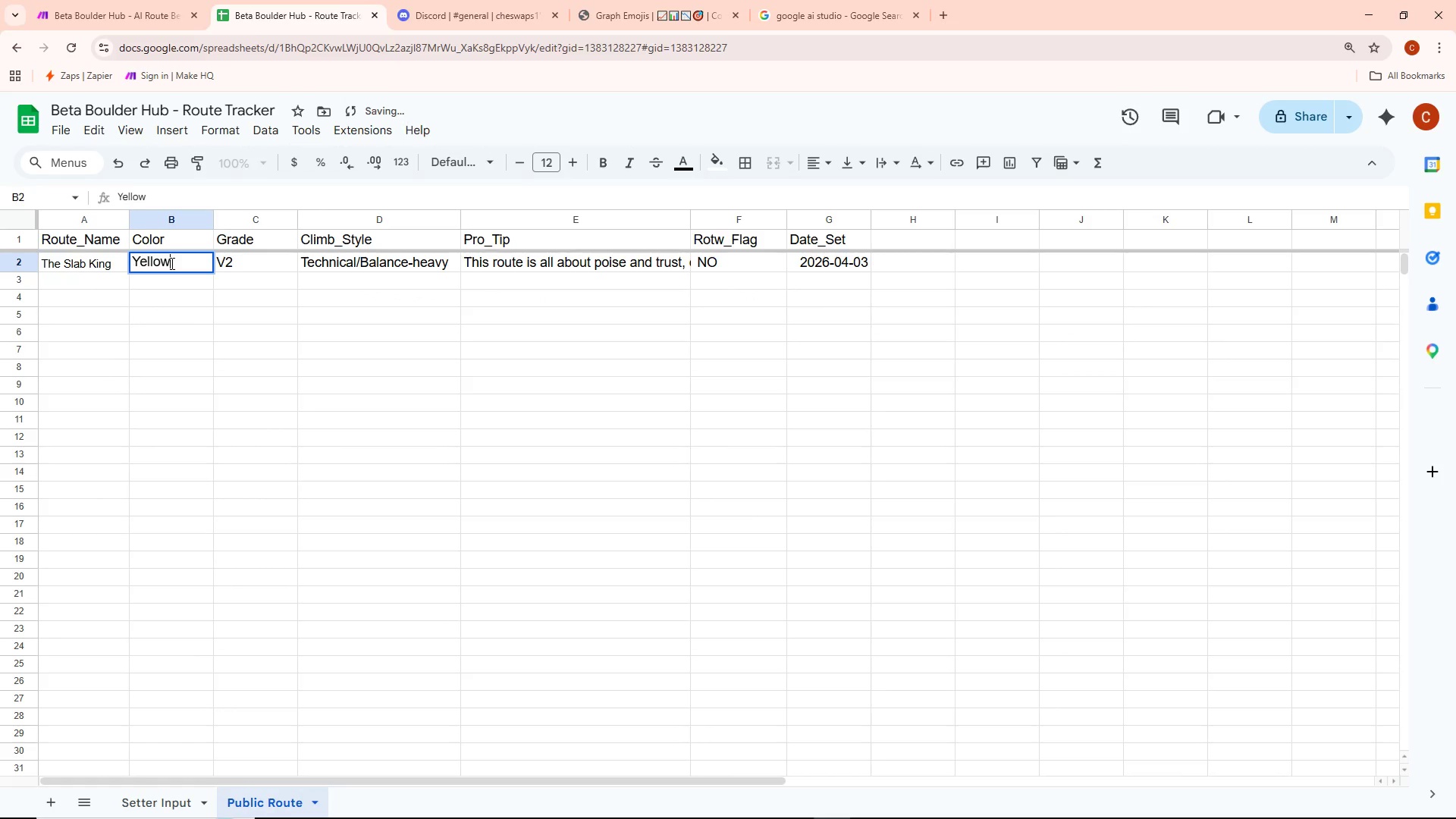 
key(Control+A)
 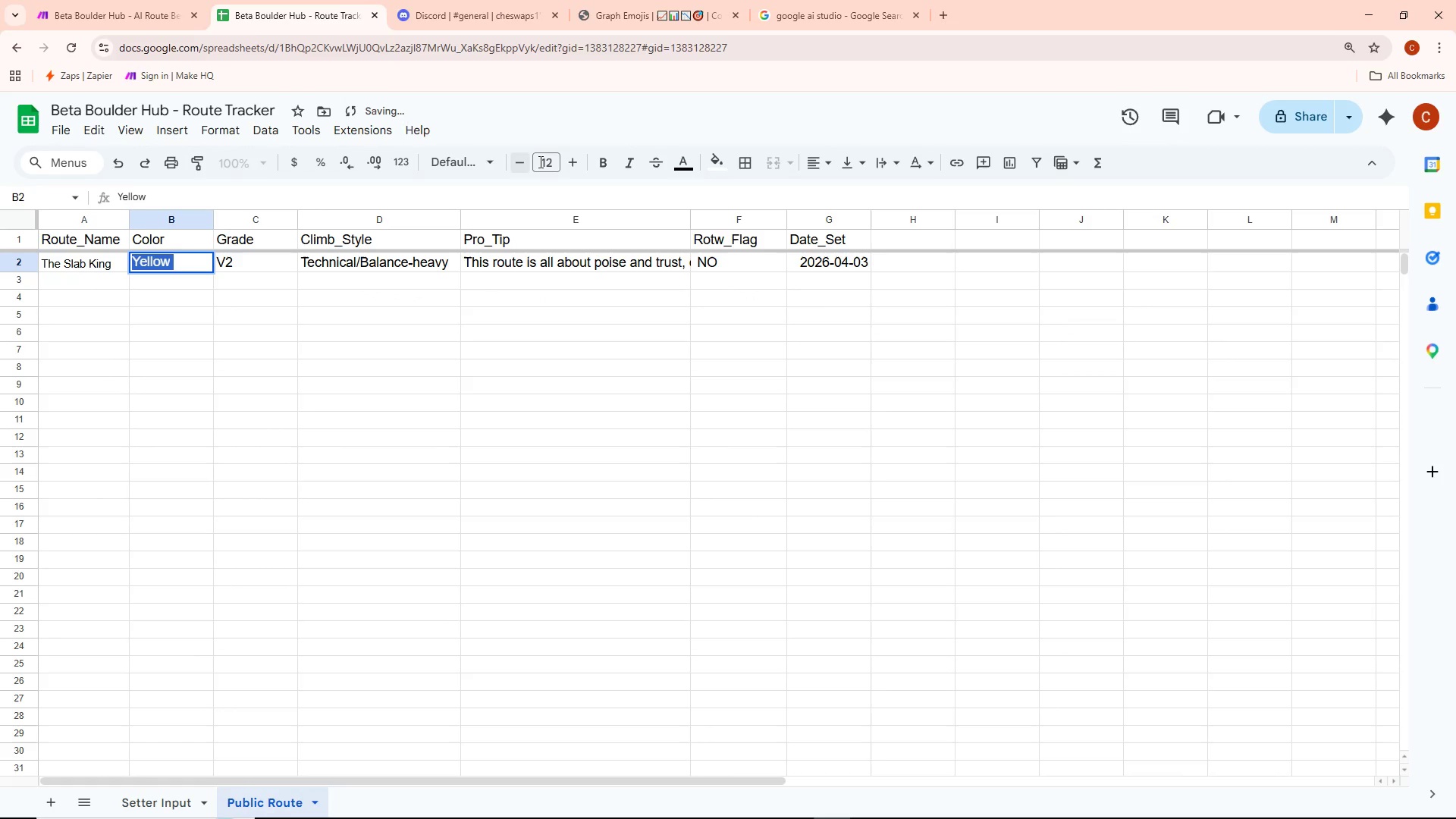 
left_click([546, 163])
 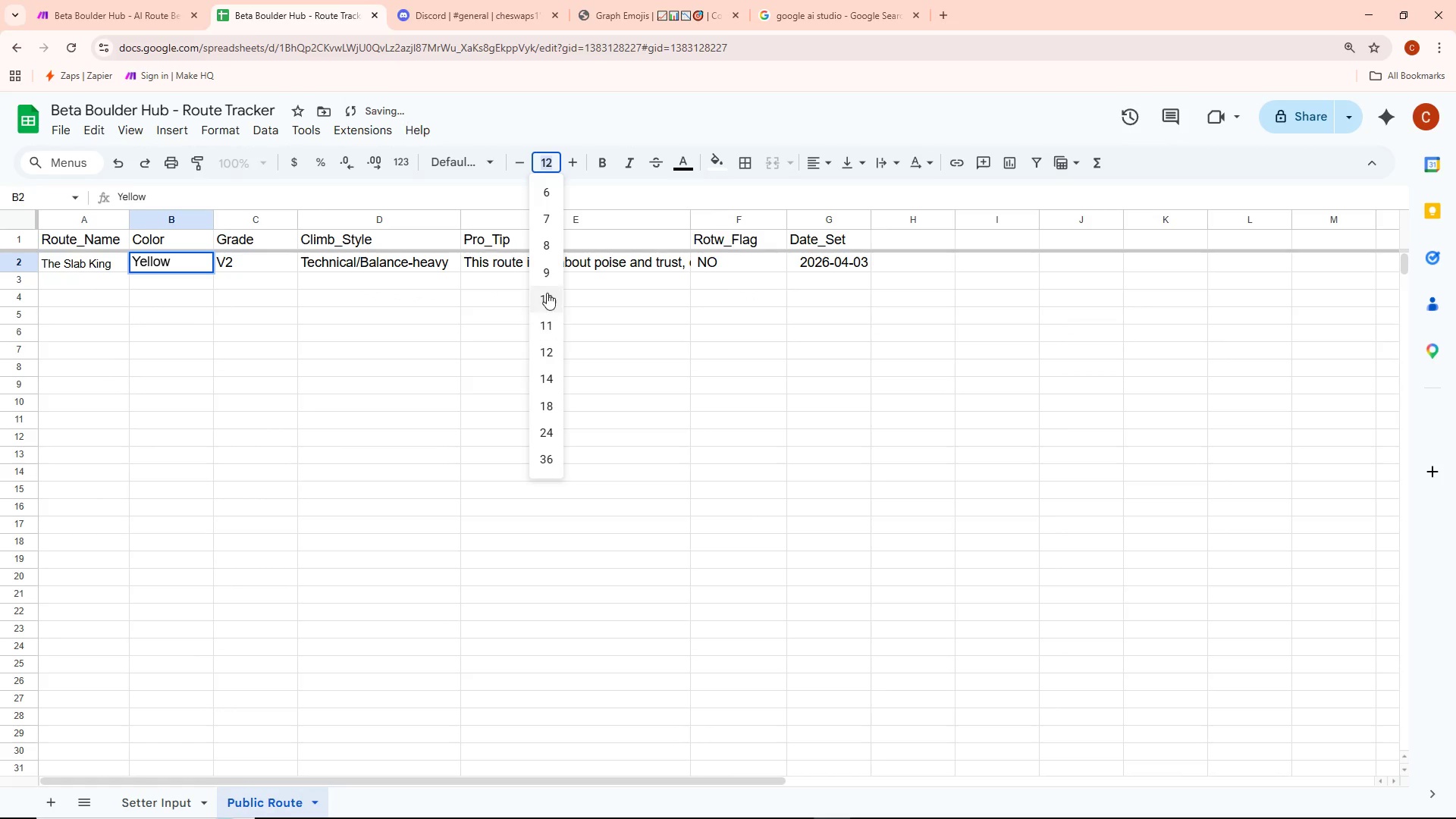 
left_click([549, 291])
 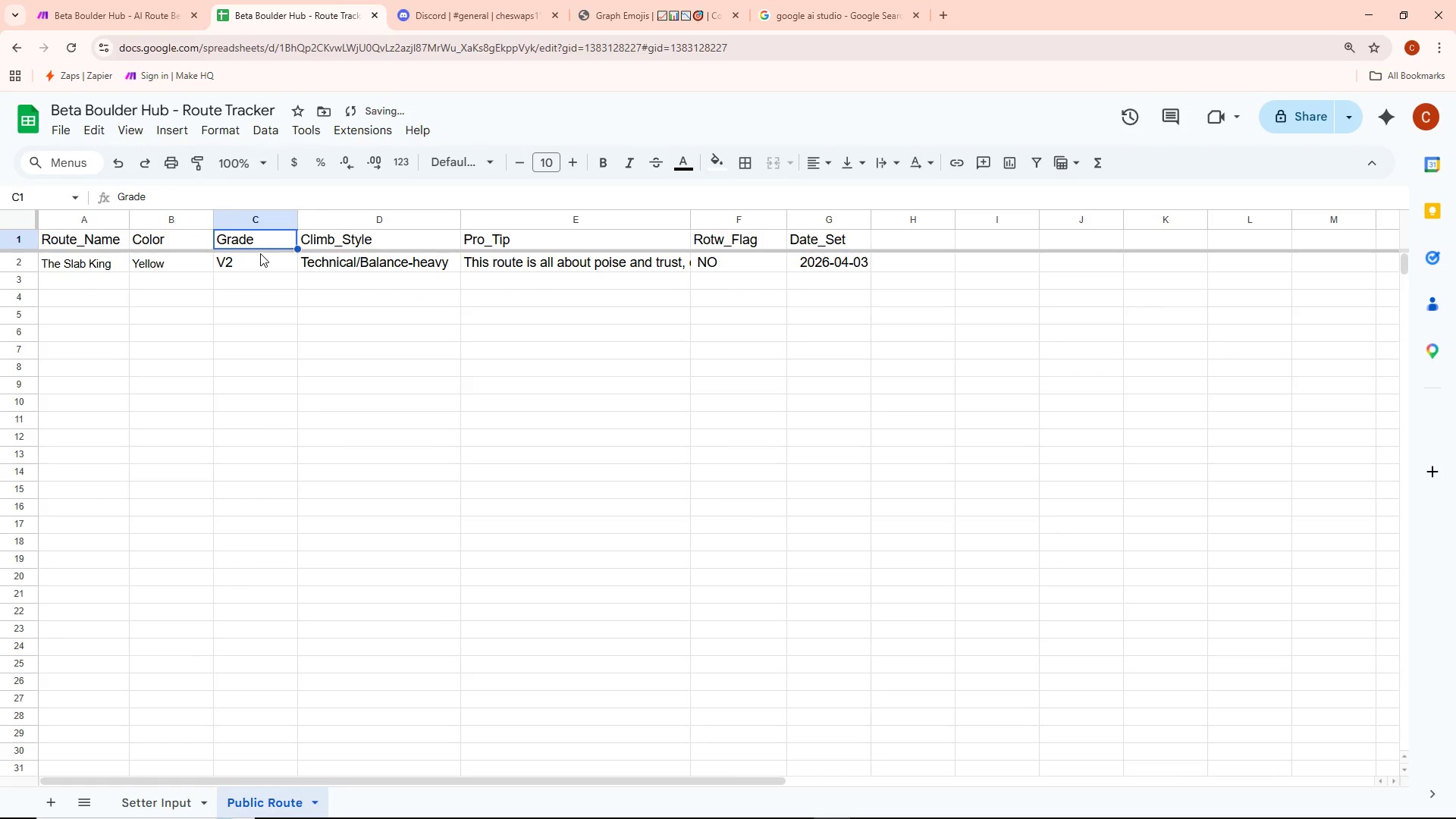 
double_click([253, 260])
 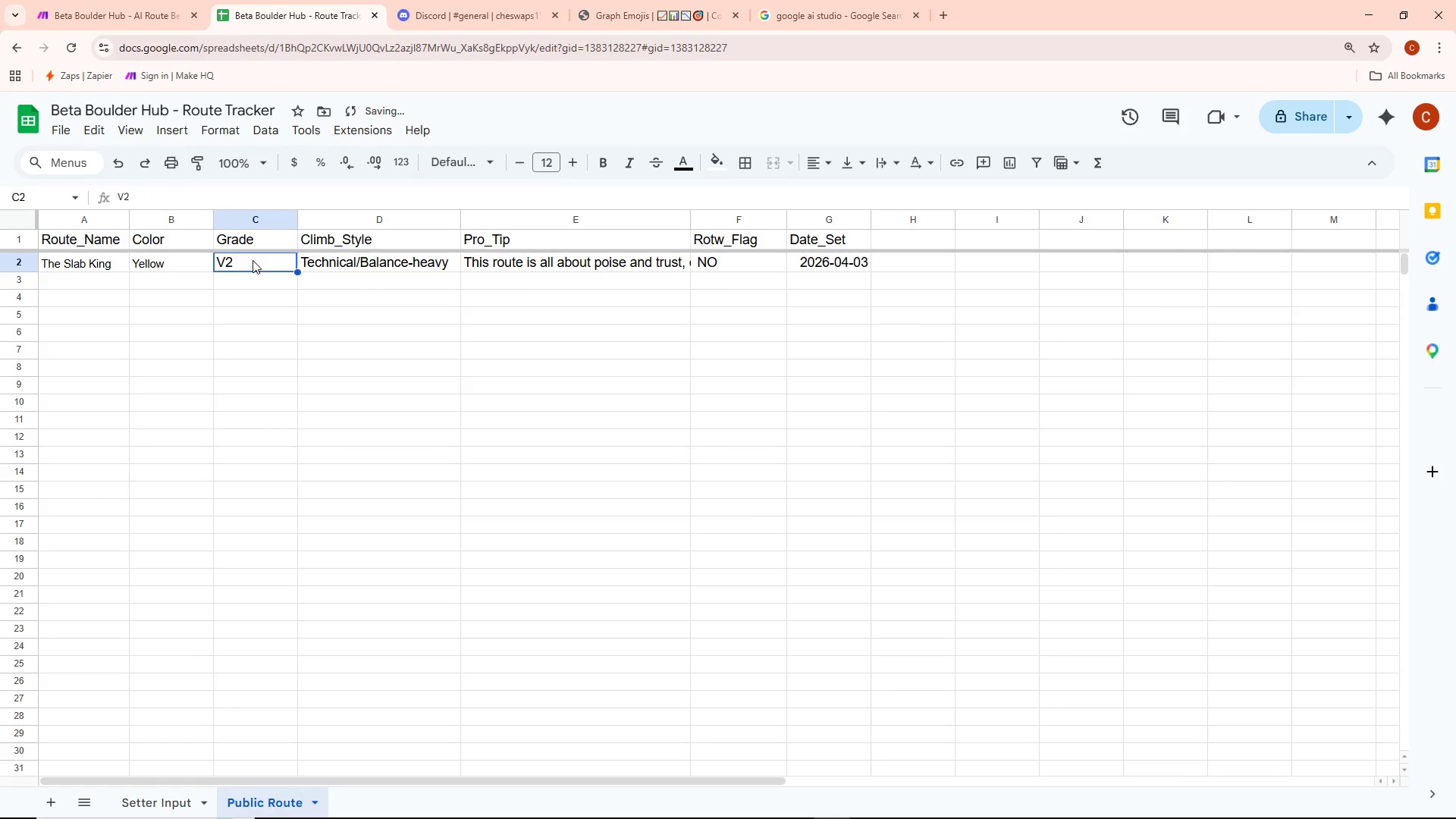 
triple_click([253, 260])
 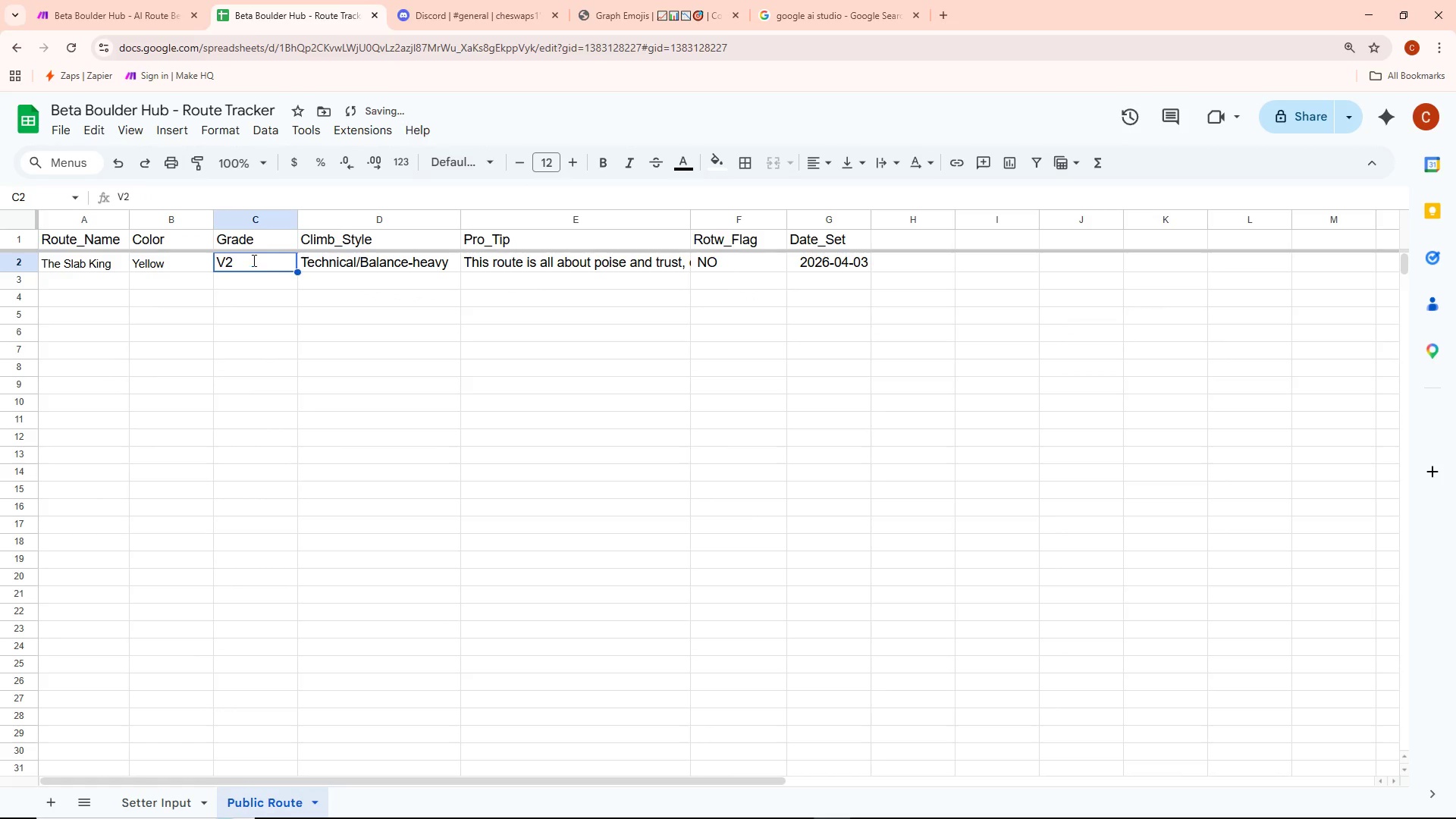 
key(Control+ControlLeft)
 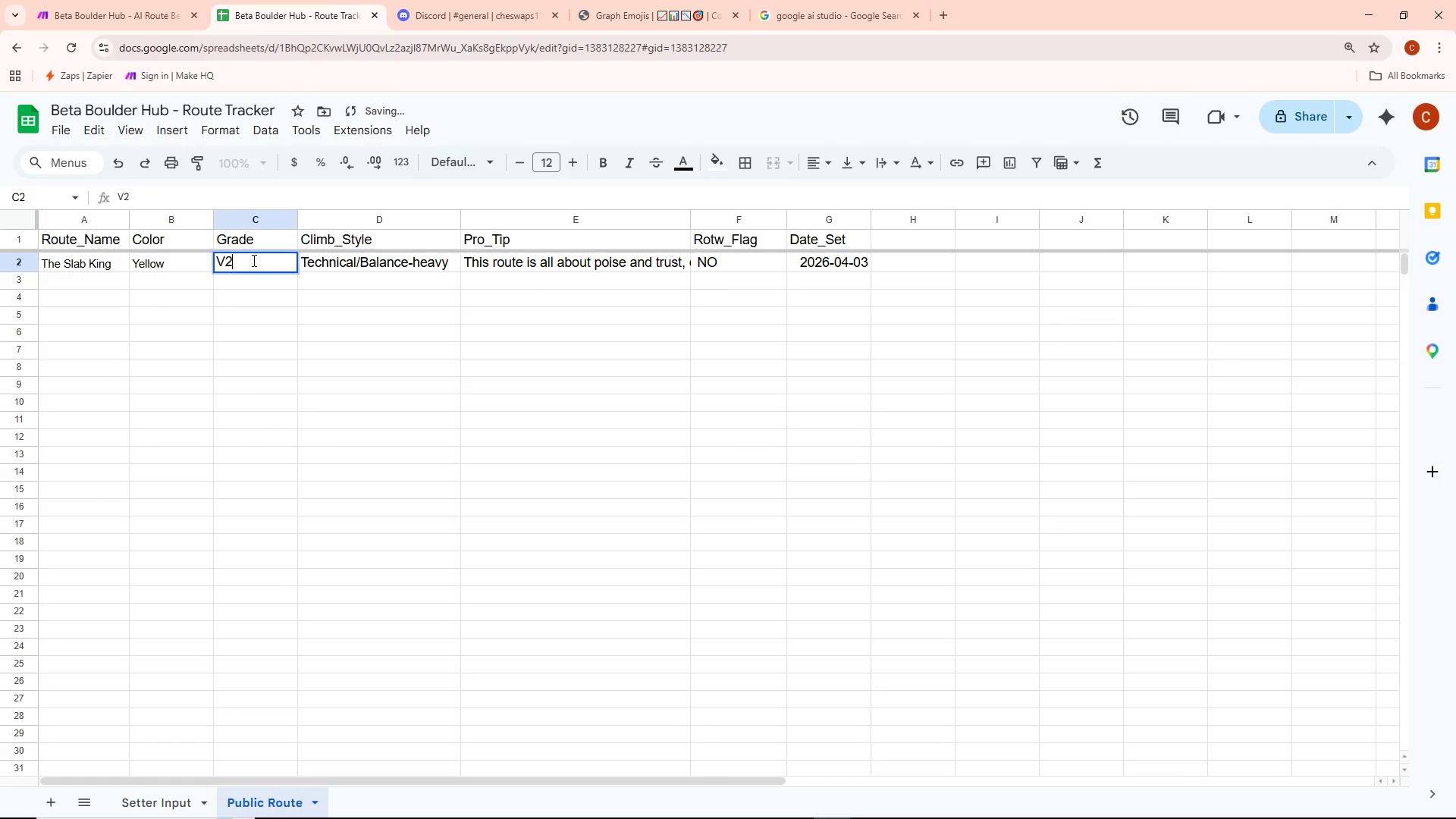 
key(Control+A)
 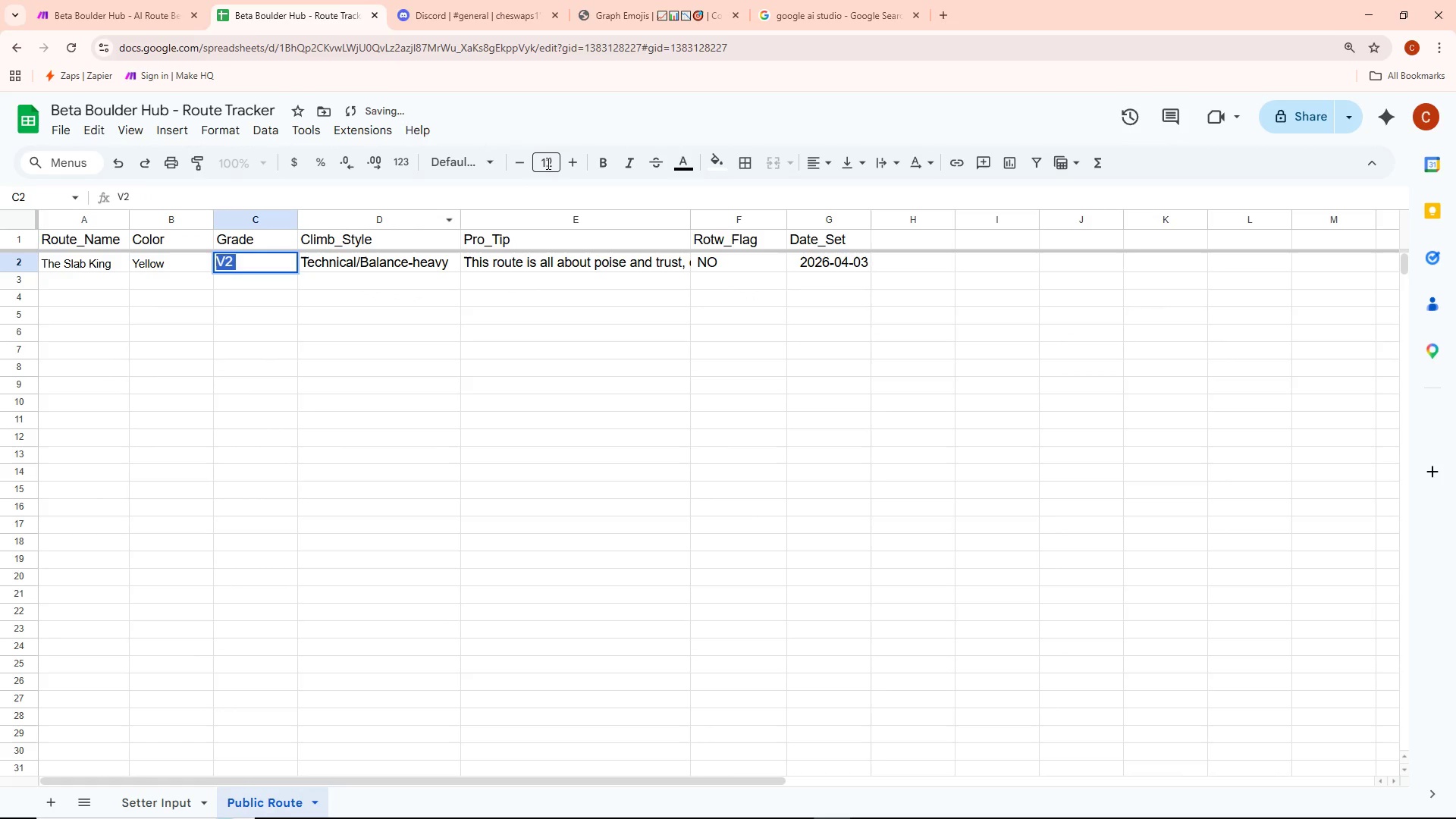 
left_click([550, 161])
 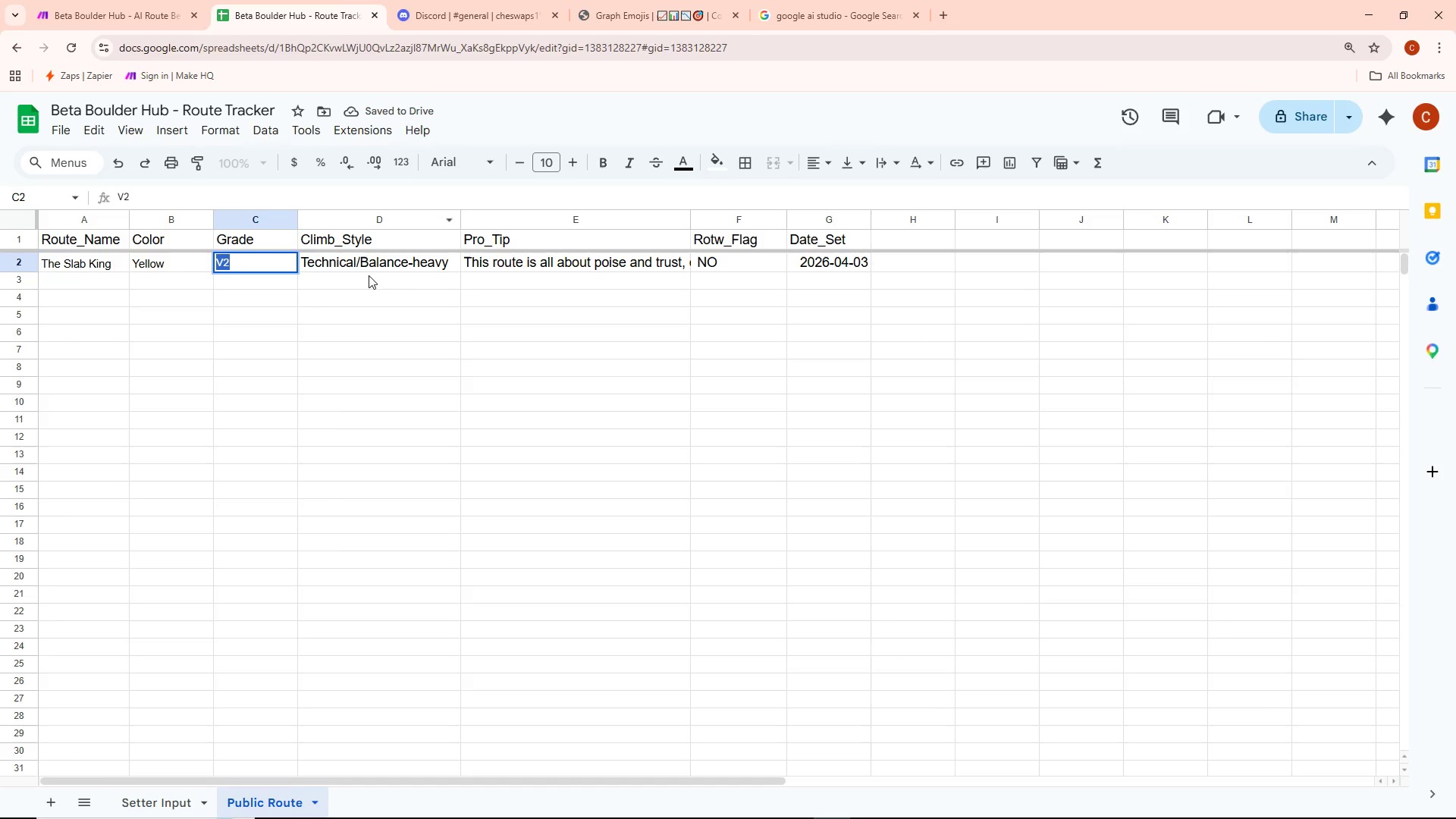 
double_click([372, 262])
 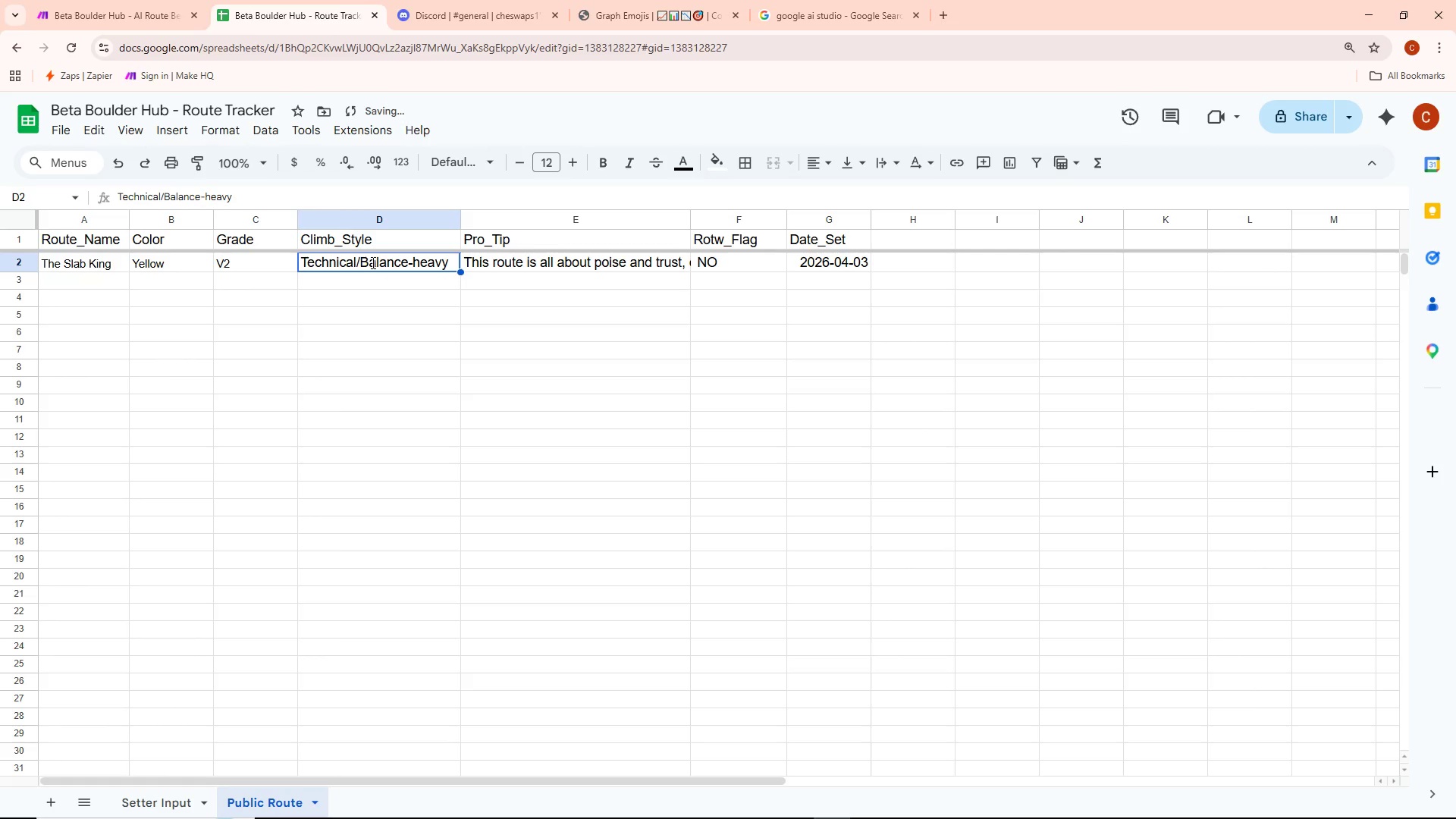 
key(Control+ControlLeft)
 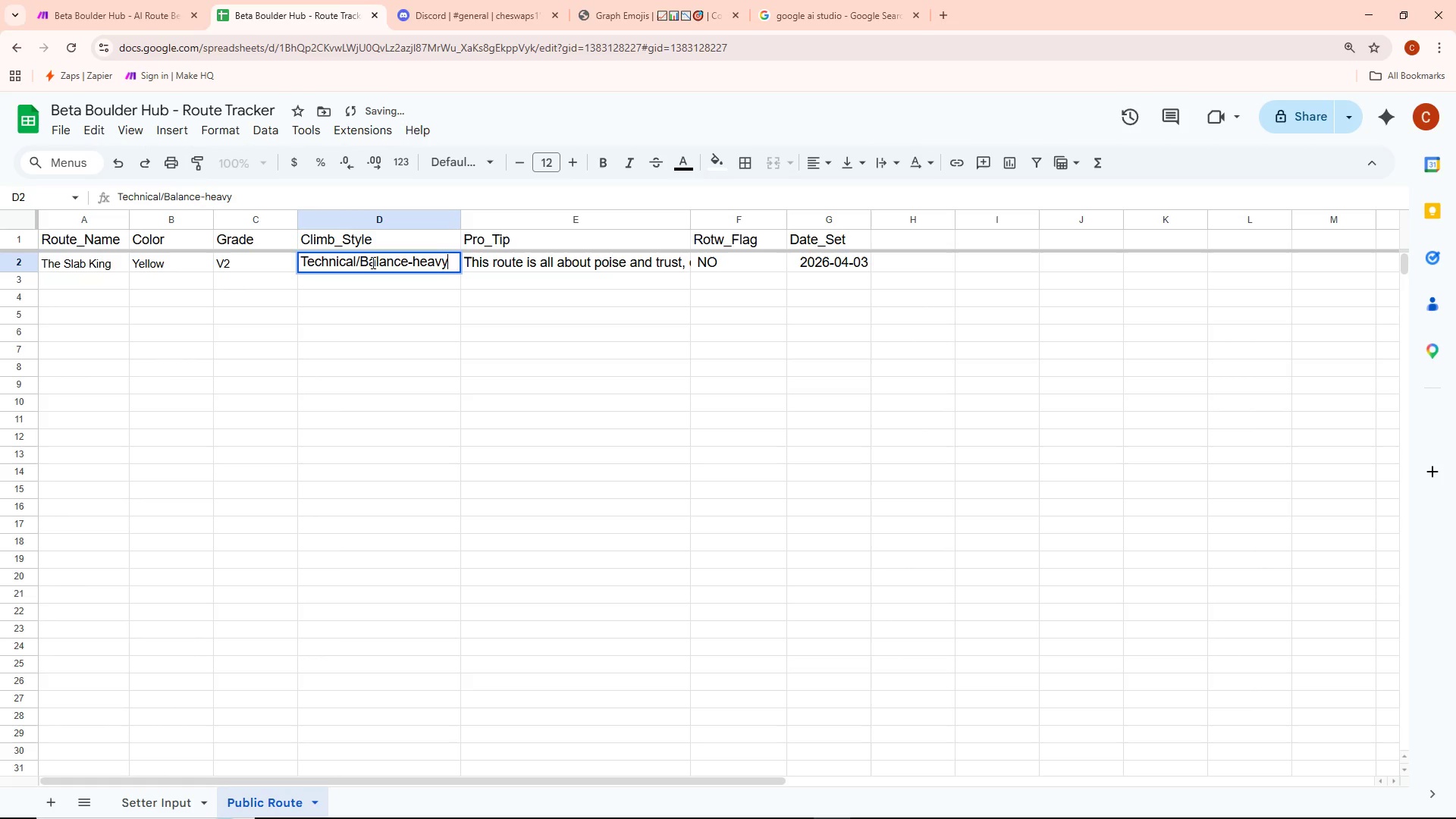 
key(Control+A)
 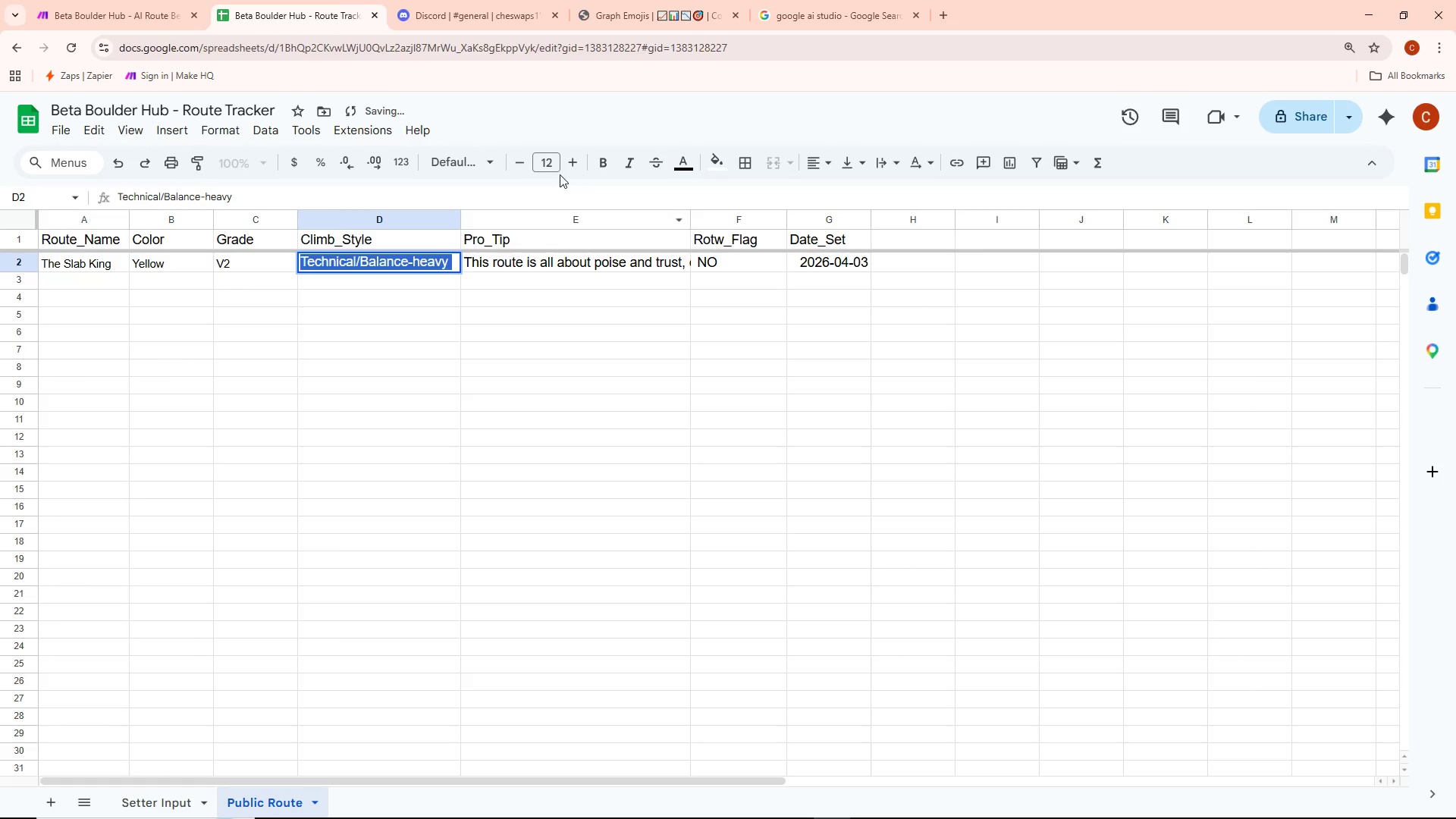 
left_click([552, 159])
 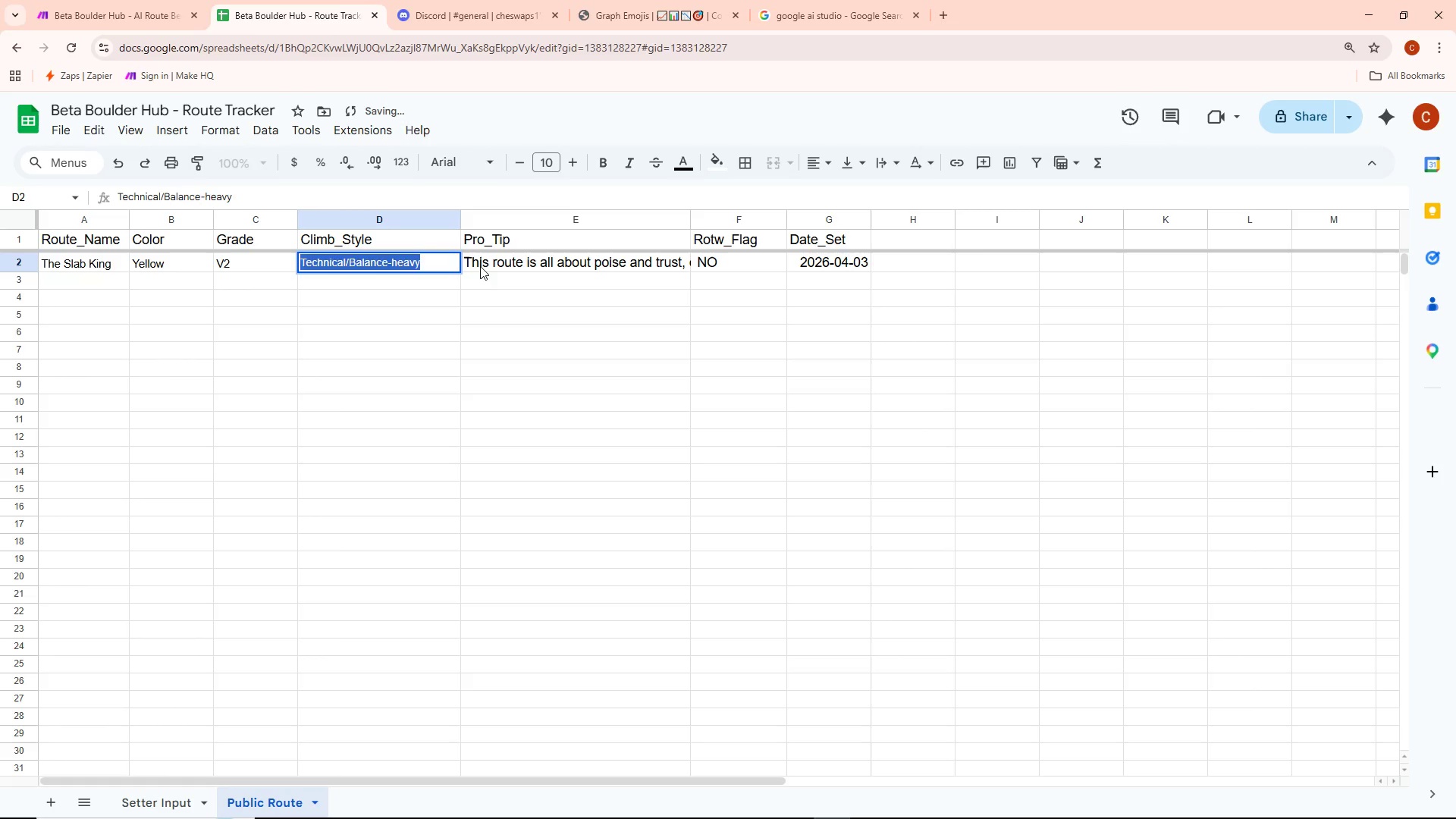 
triple_click([480, 264])
 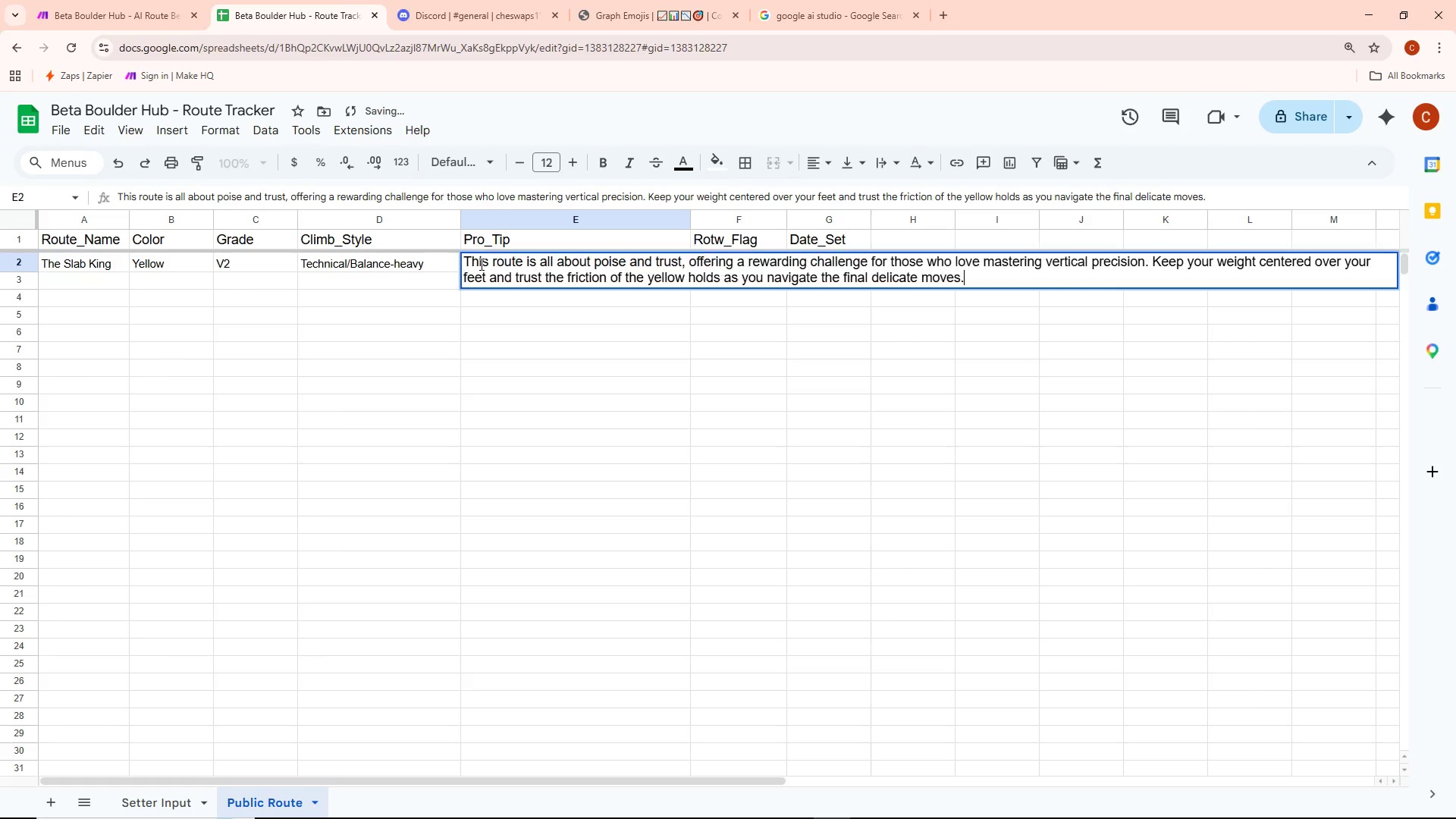 
key(Control+ControlLeft)
 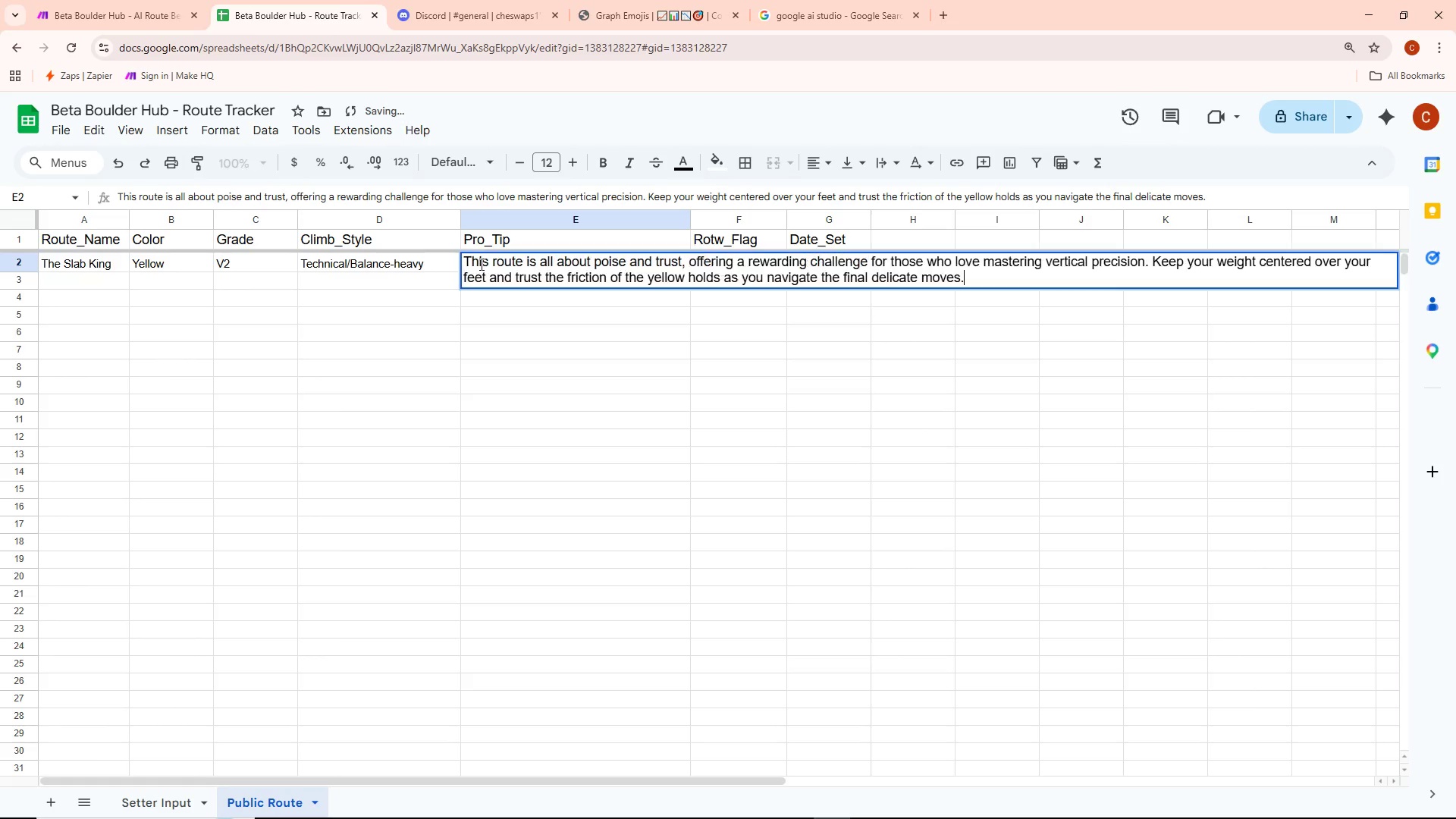 
key(Control+A)
 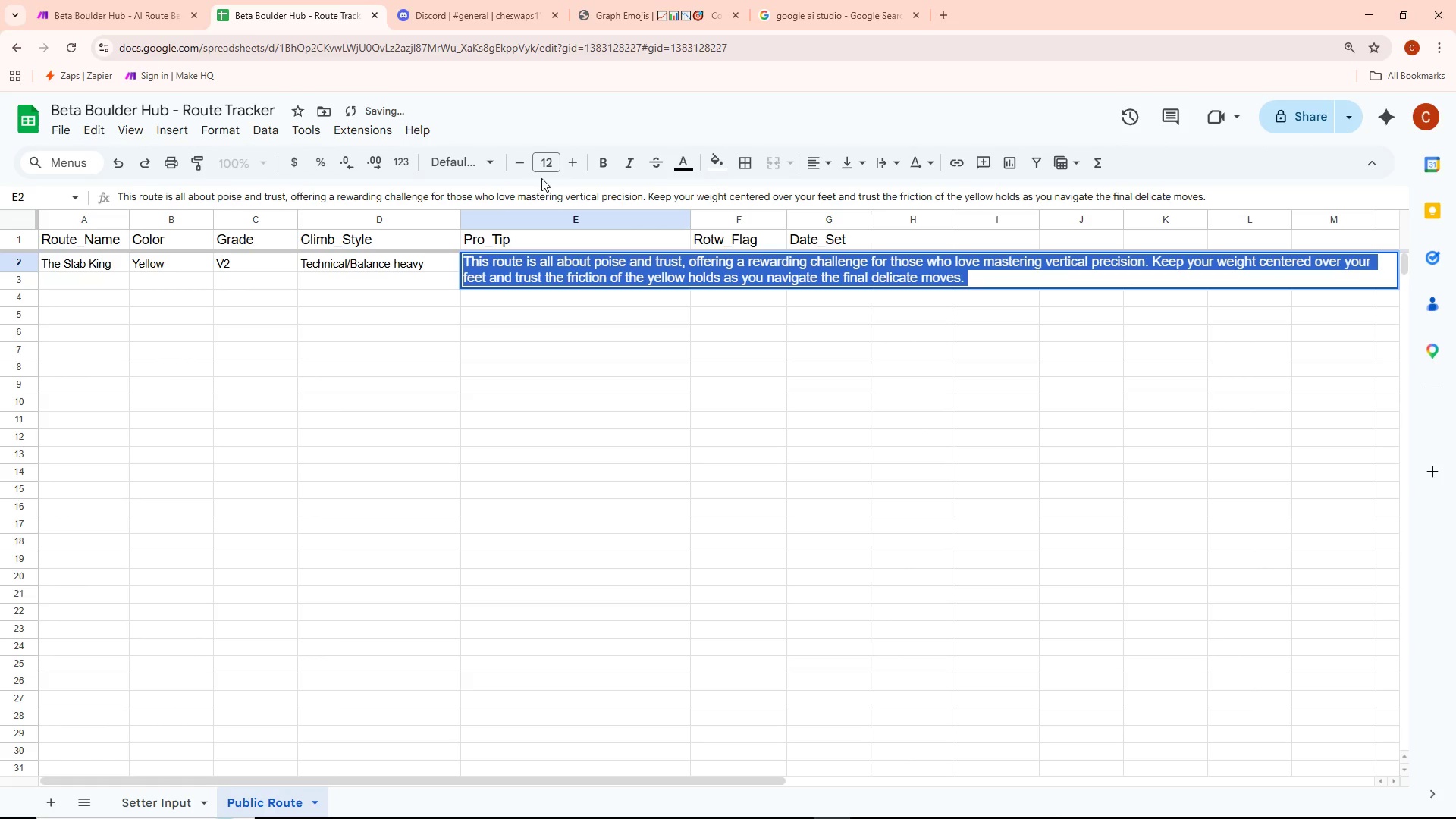 
left_click([554, 166])
 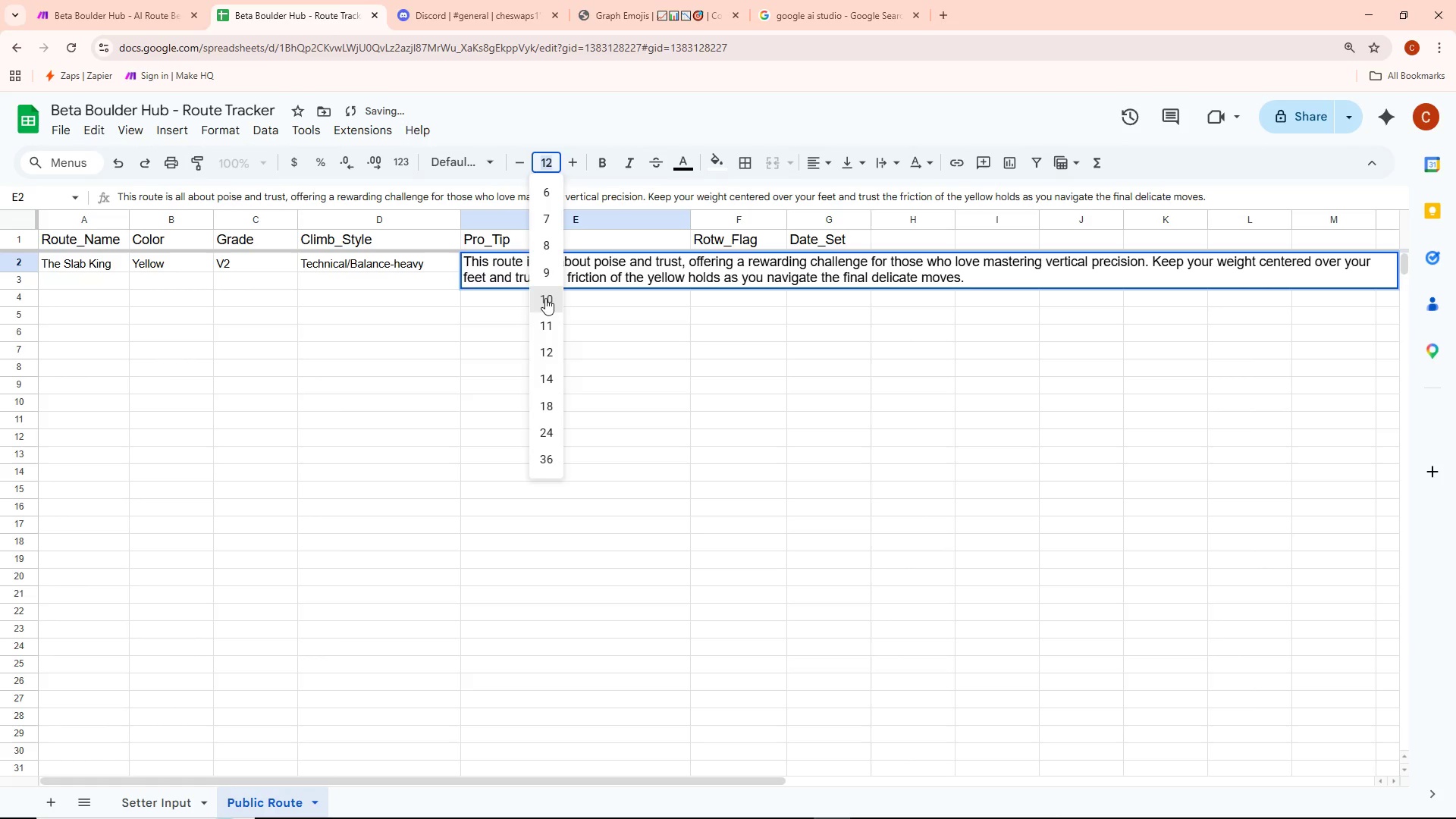 
double_click([483, 341])
 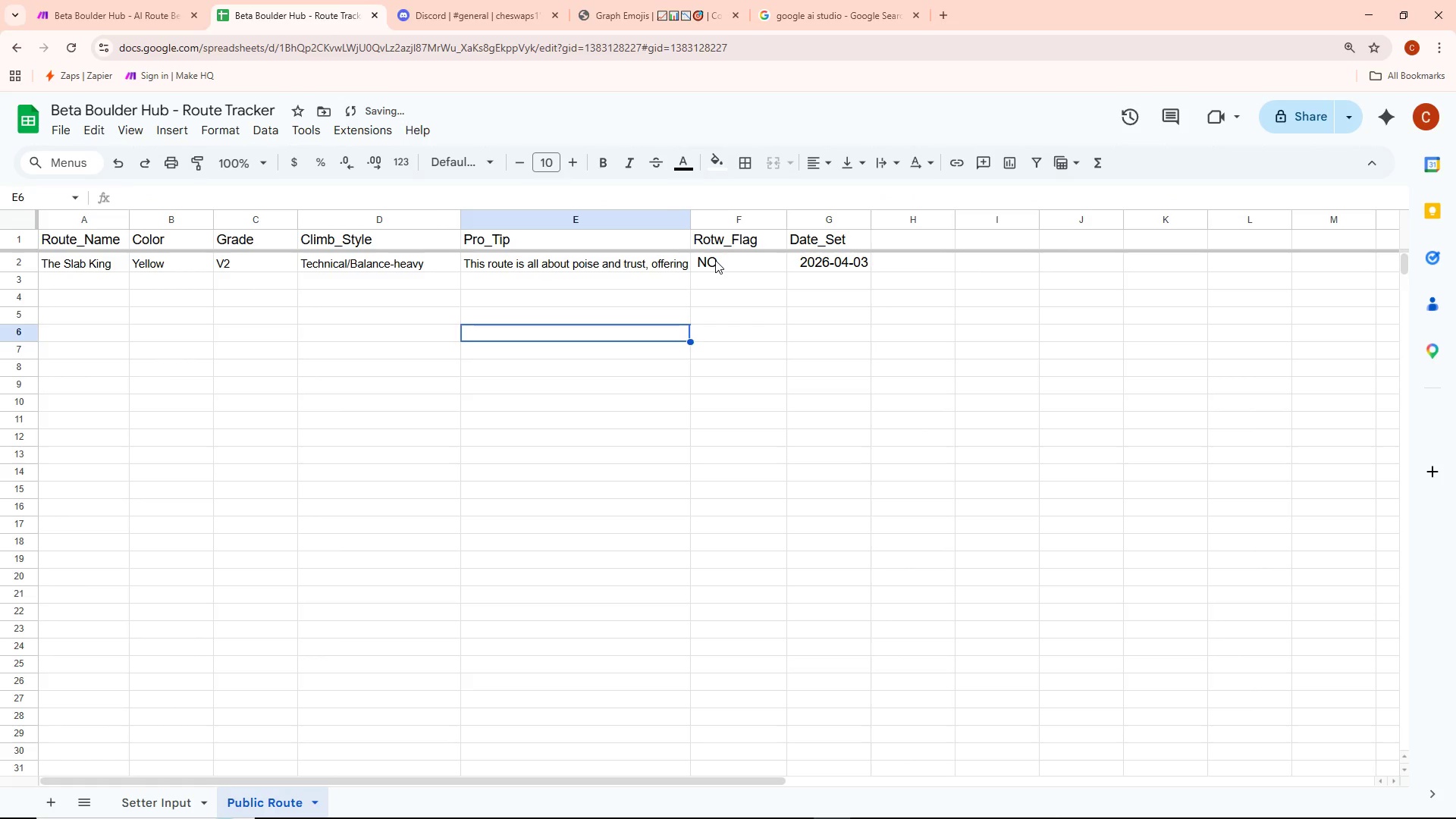 
double_click([716, 260])
 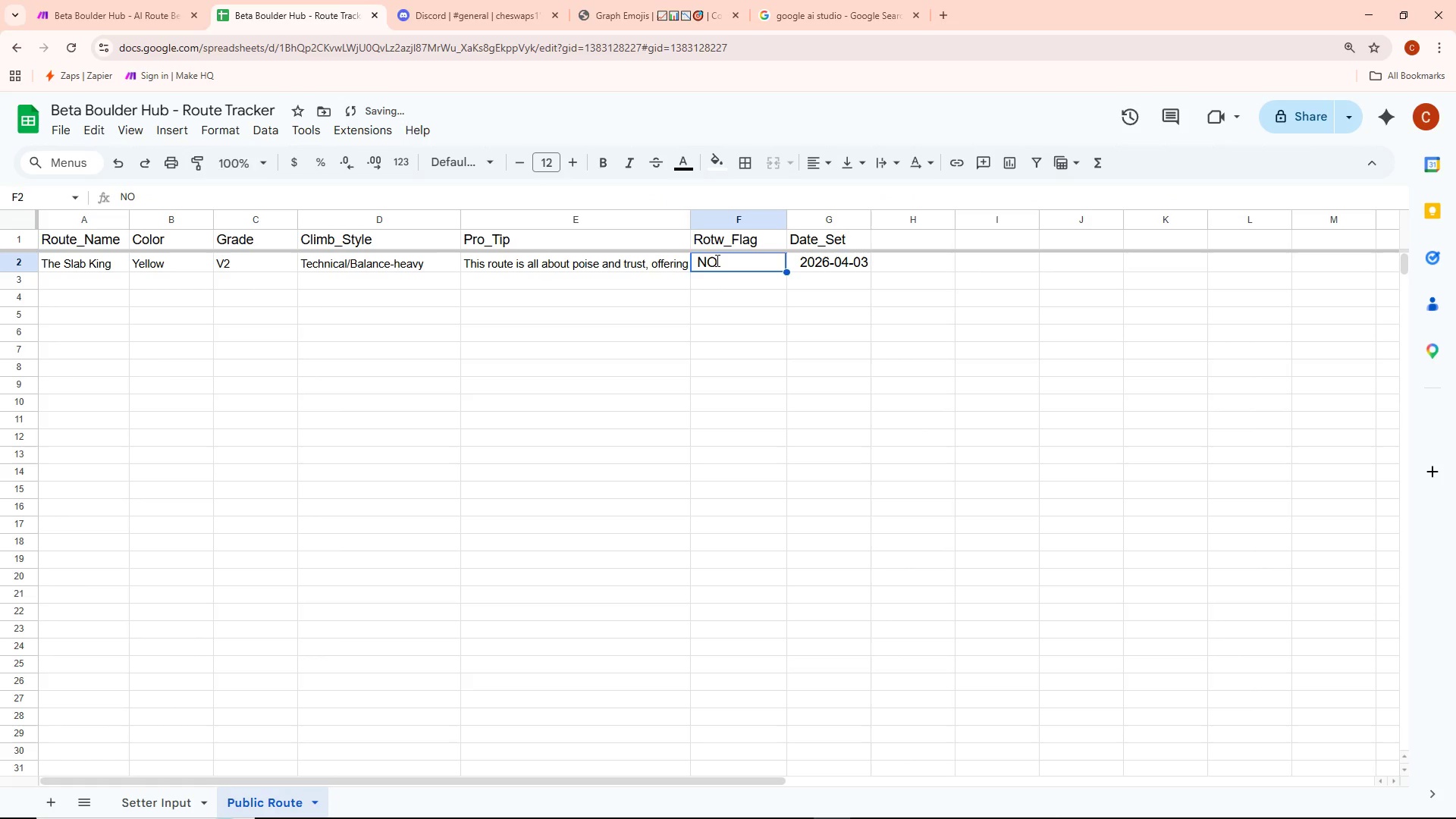 
key(Control+ControlLeft)
 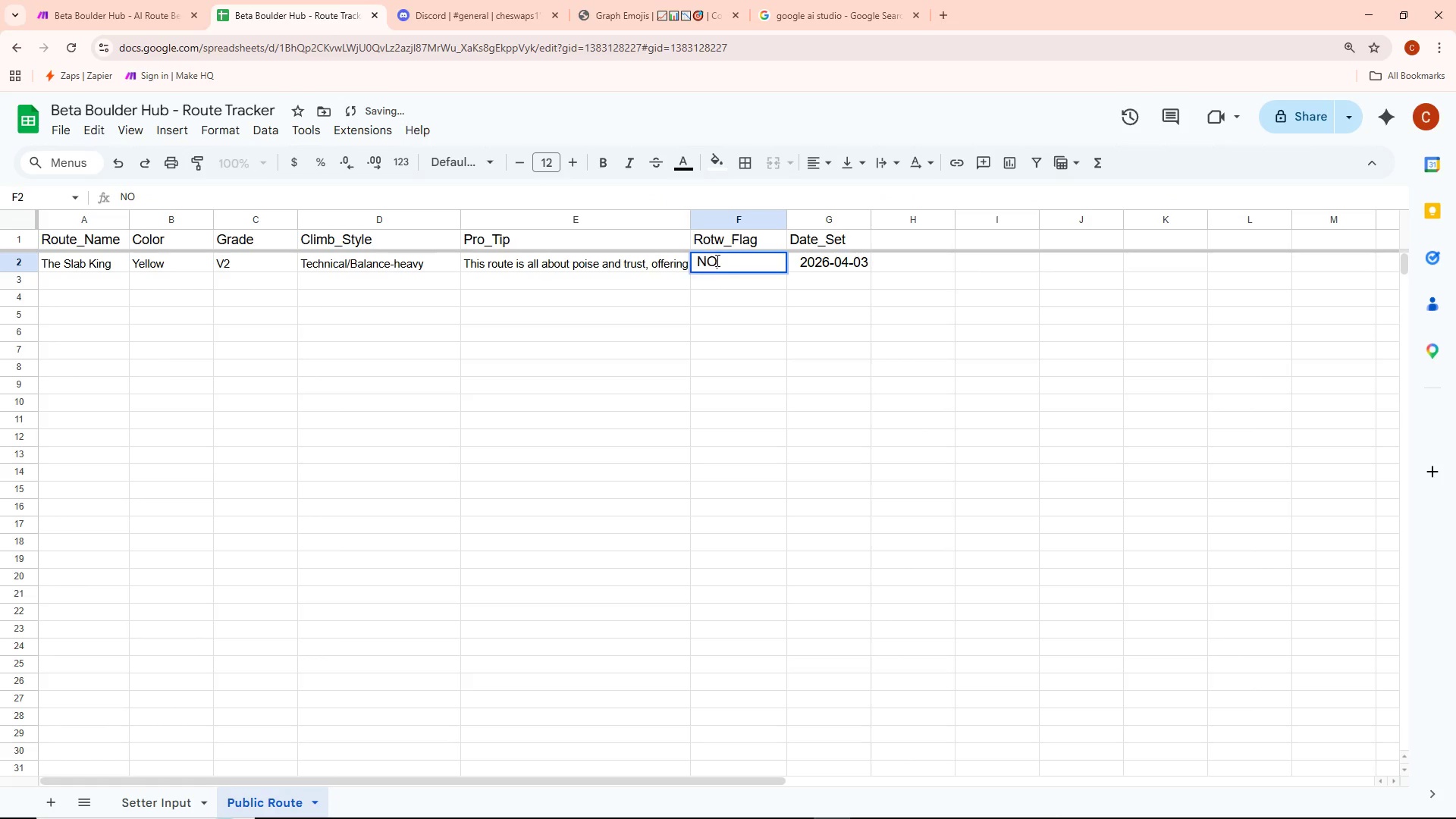 
key(Control+A)
 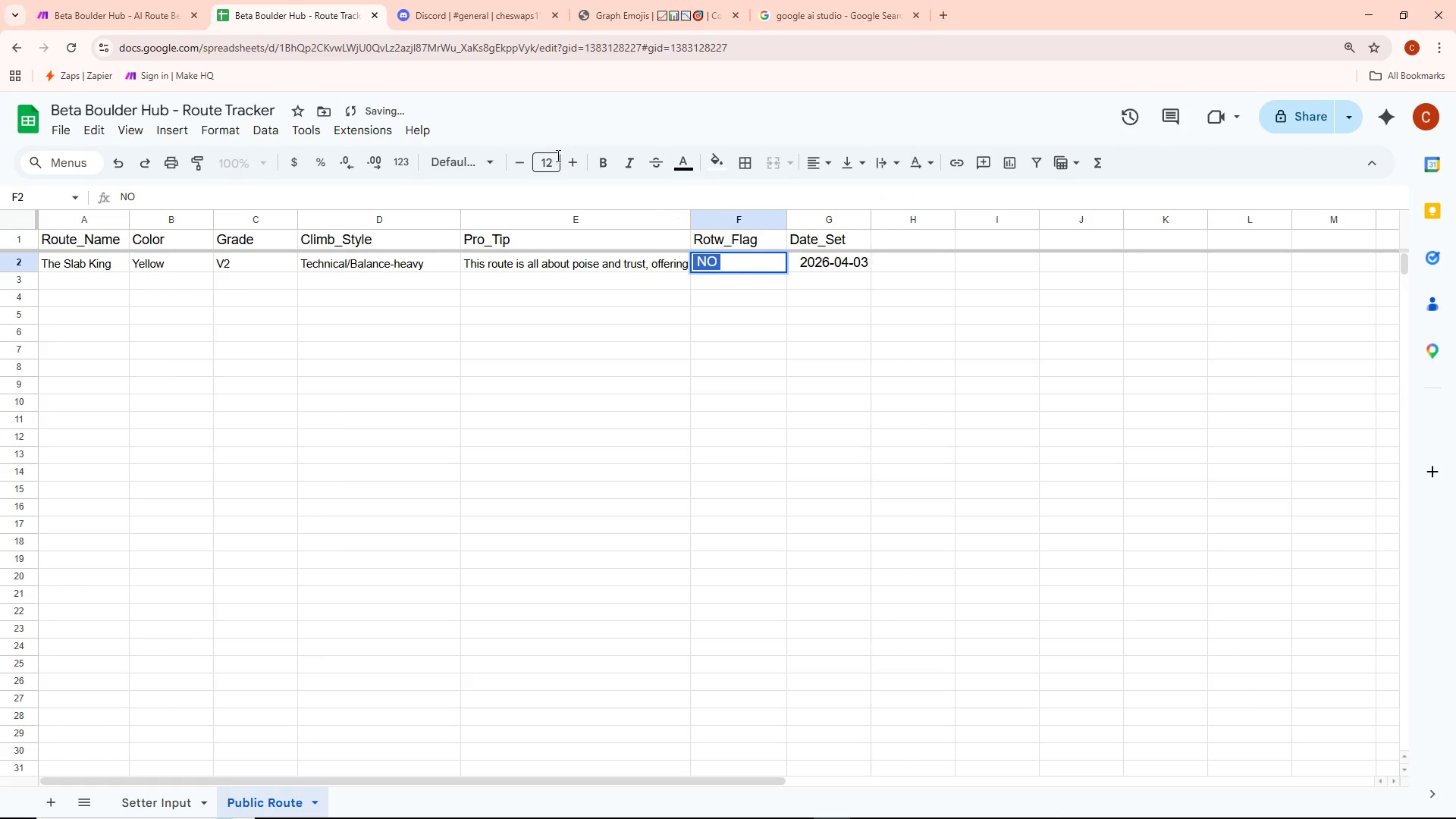 
left_click([547, 165])
 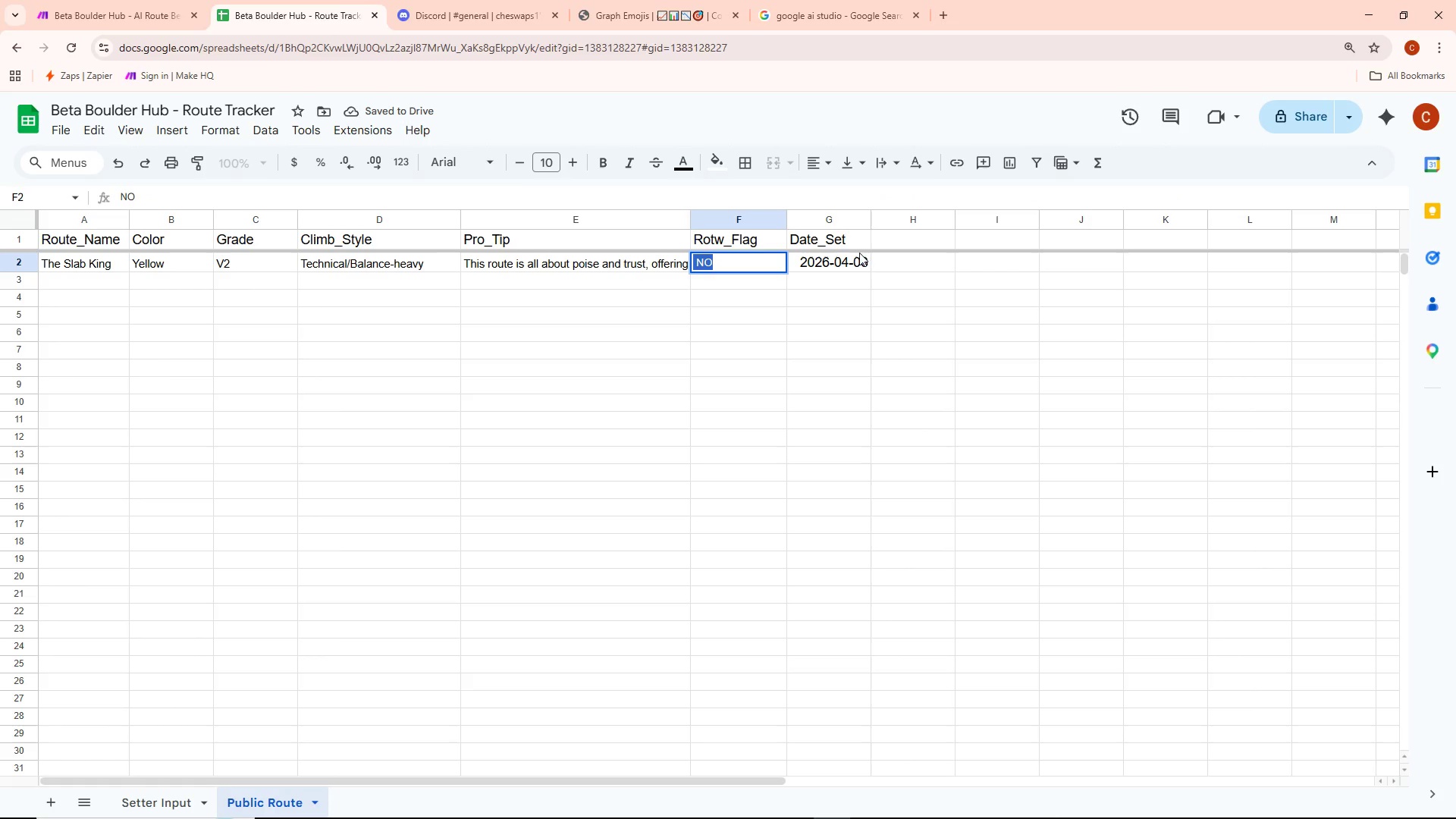 
double_click([851, 260])
 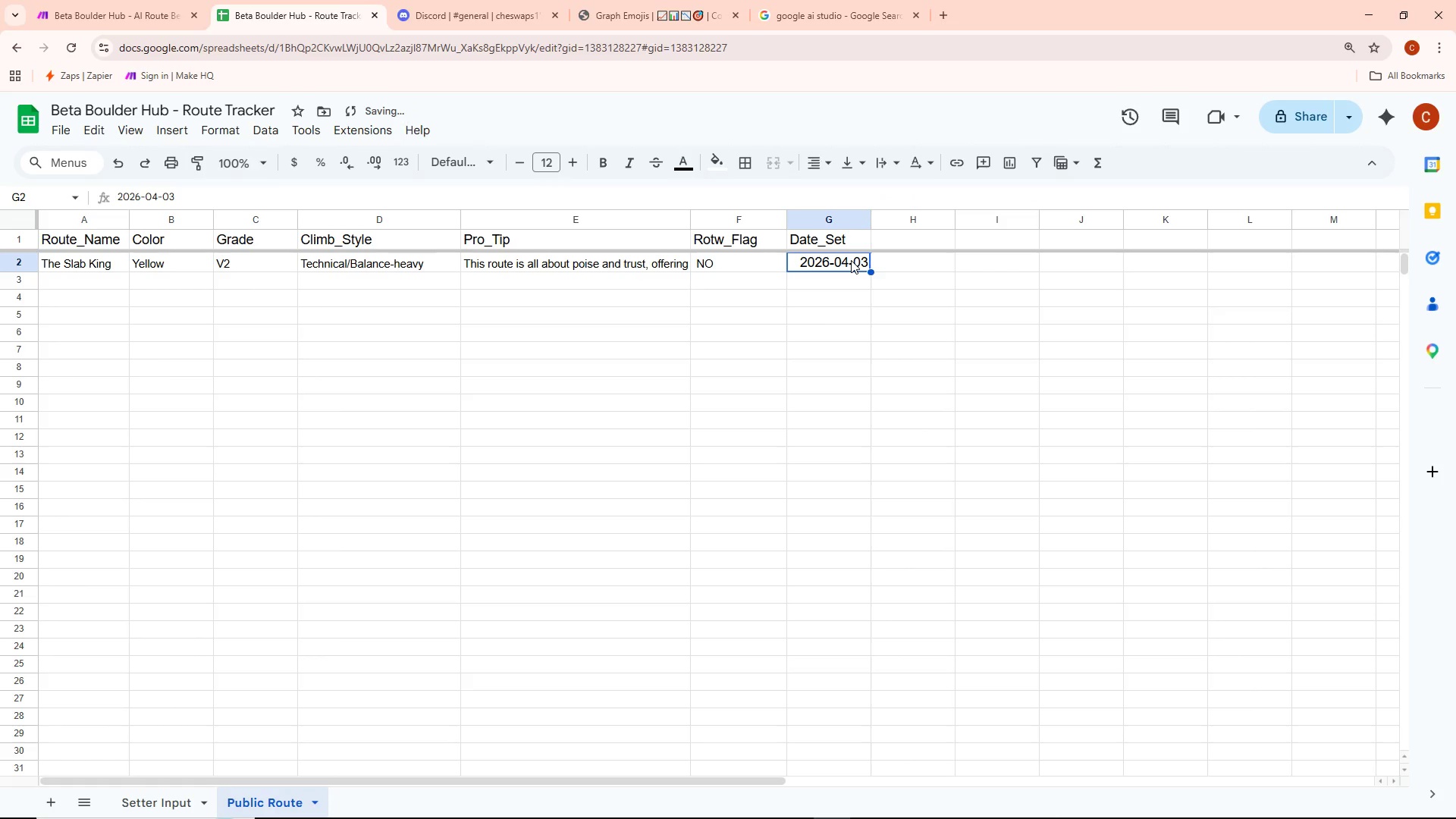 
key(Control+ControlLeft)
 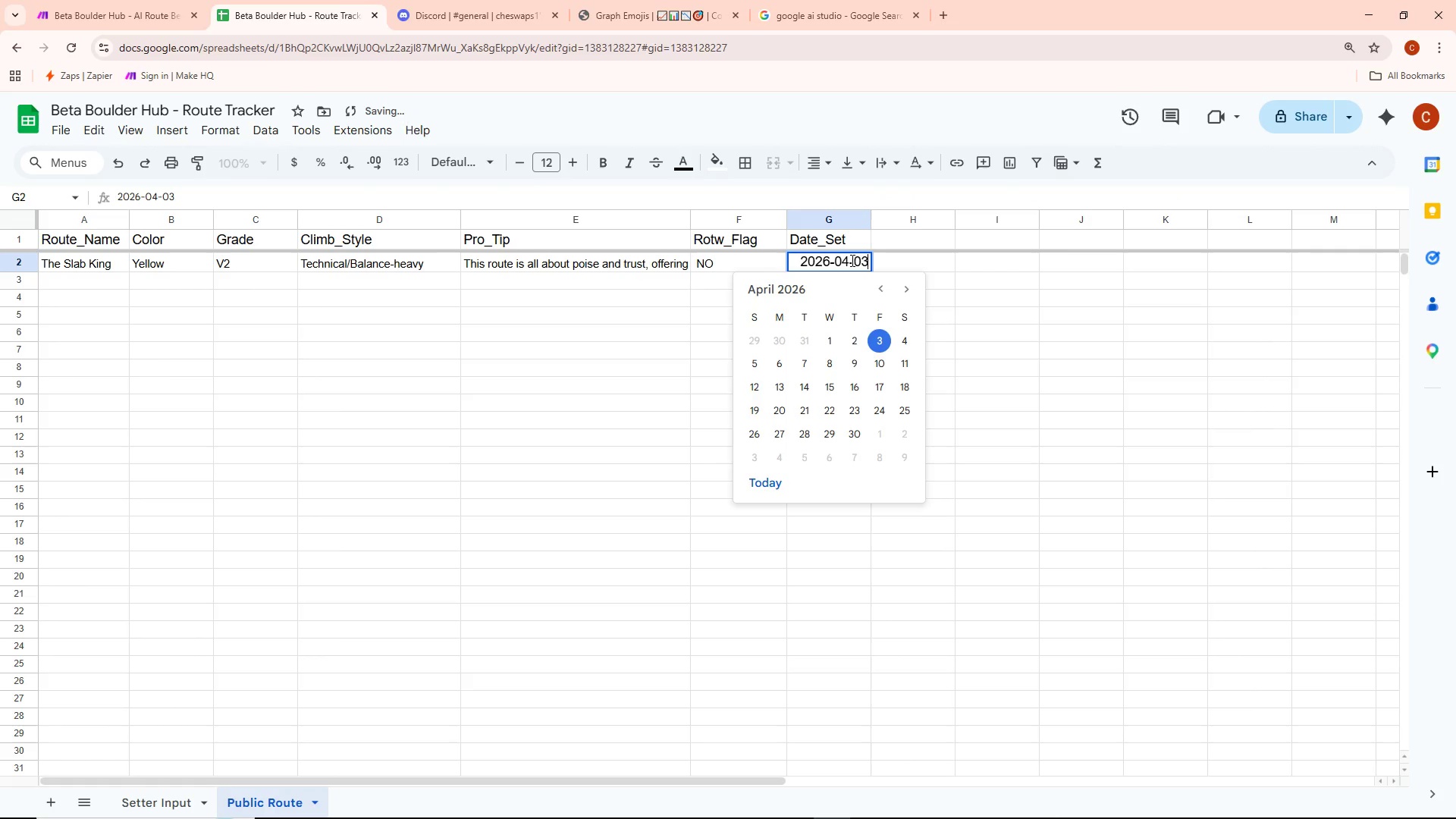 
key(Control+A)
 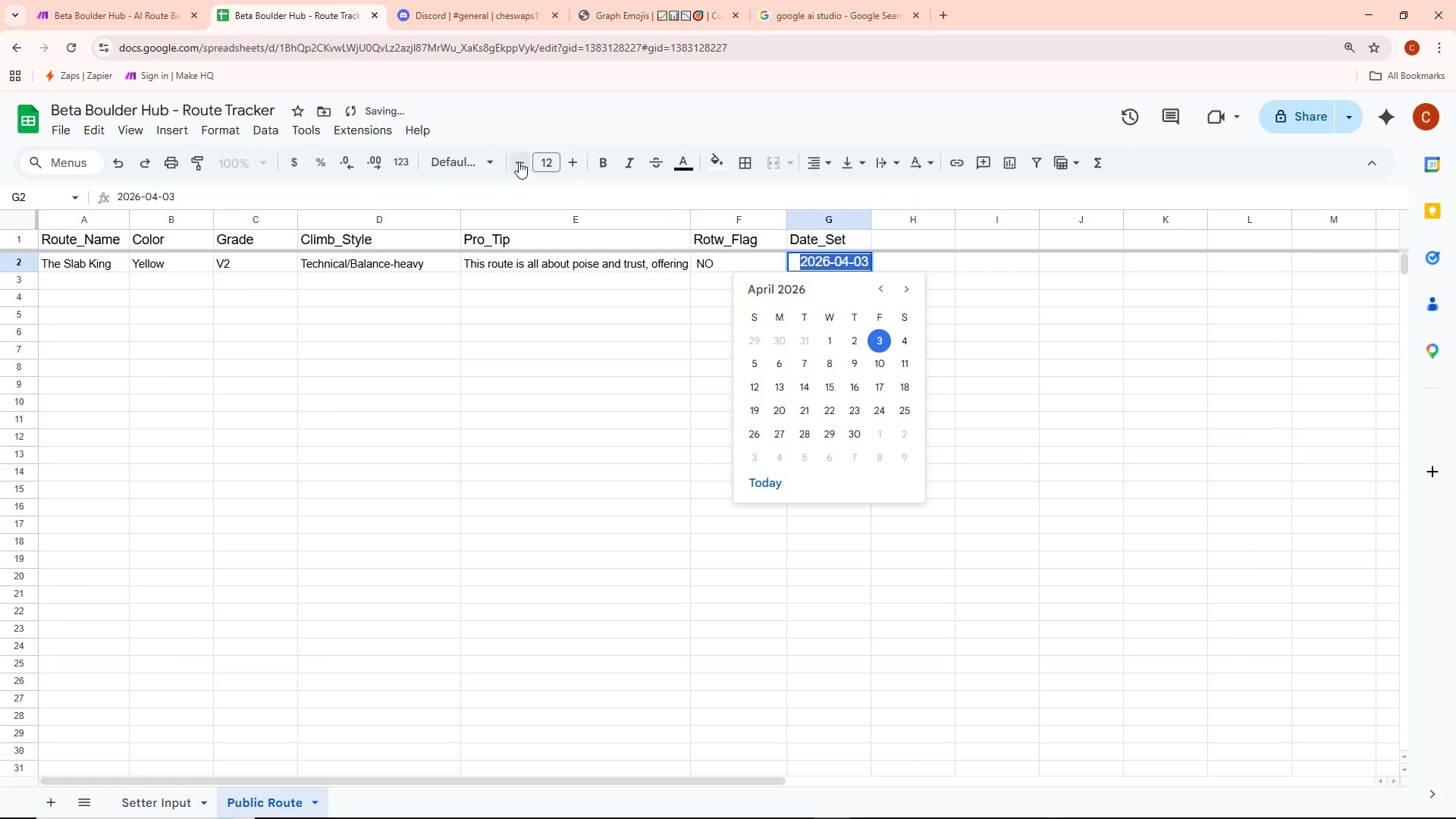 
left_click([560, 158])
 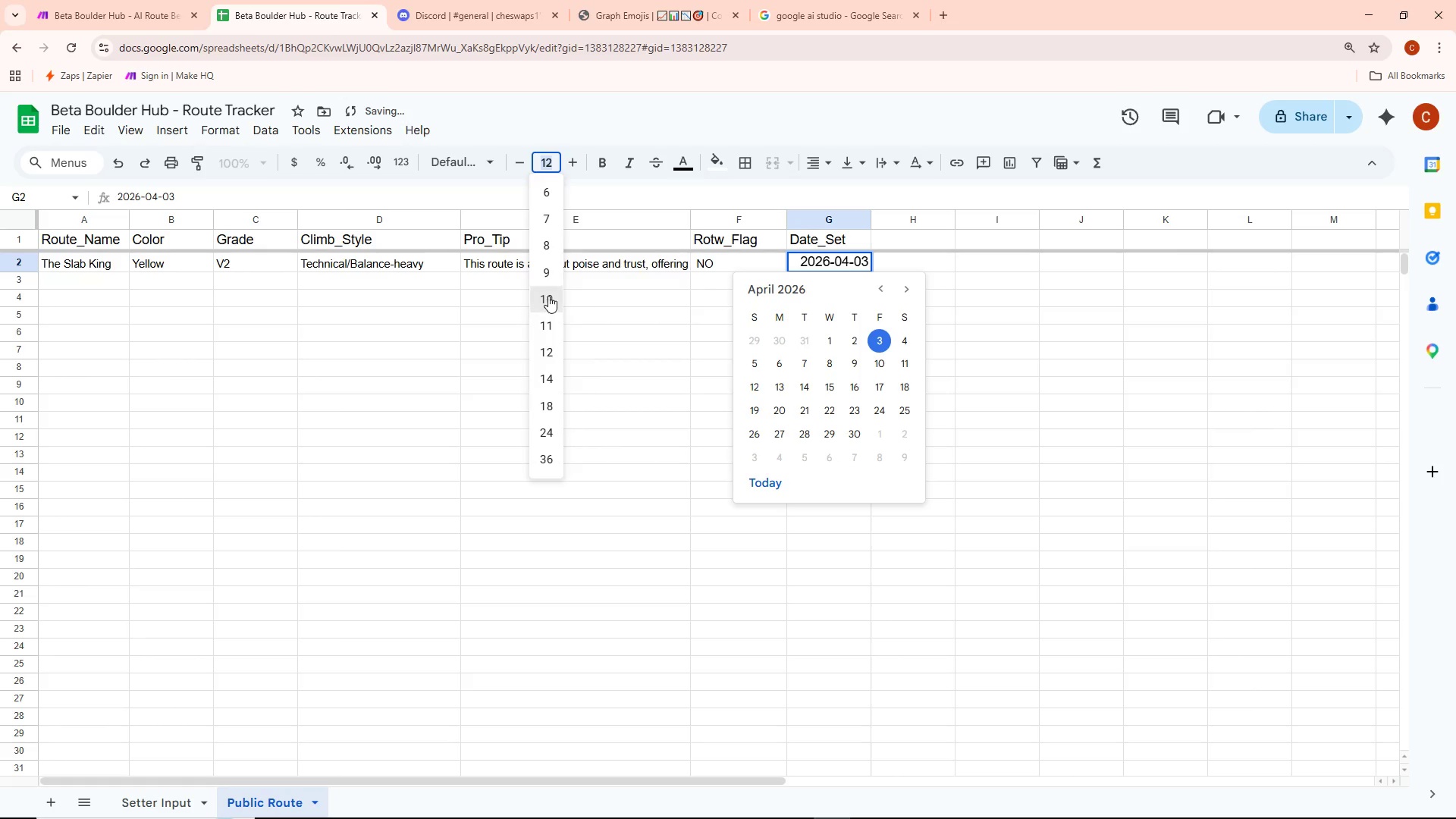 
double_click([463, 351])
 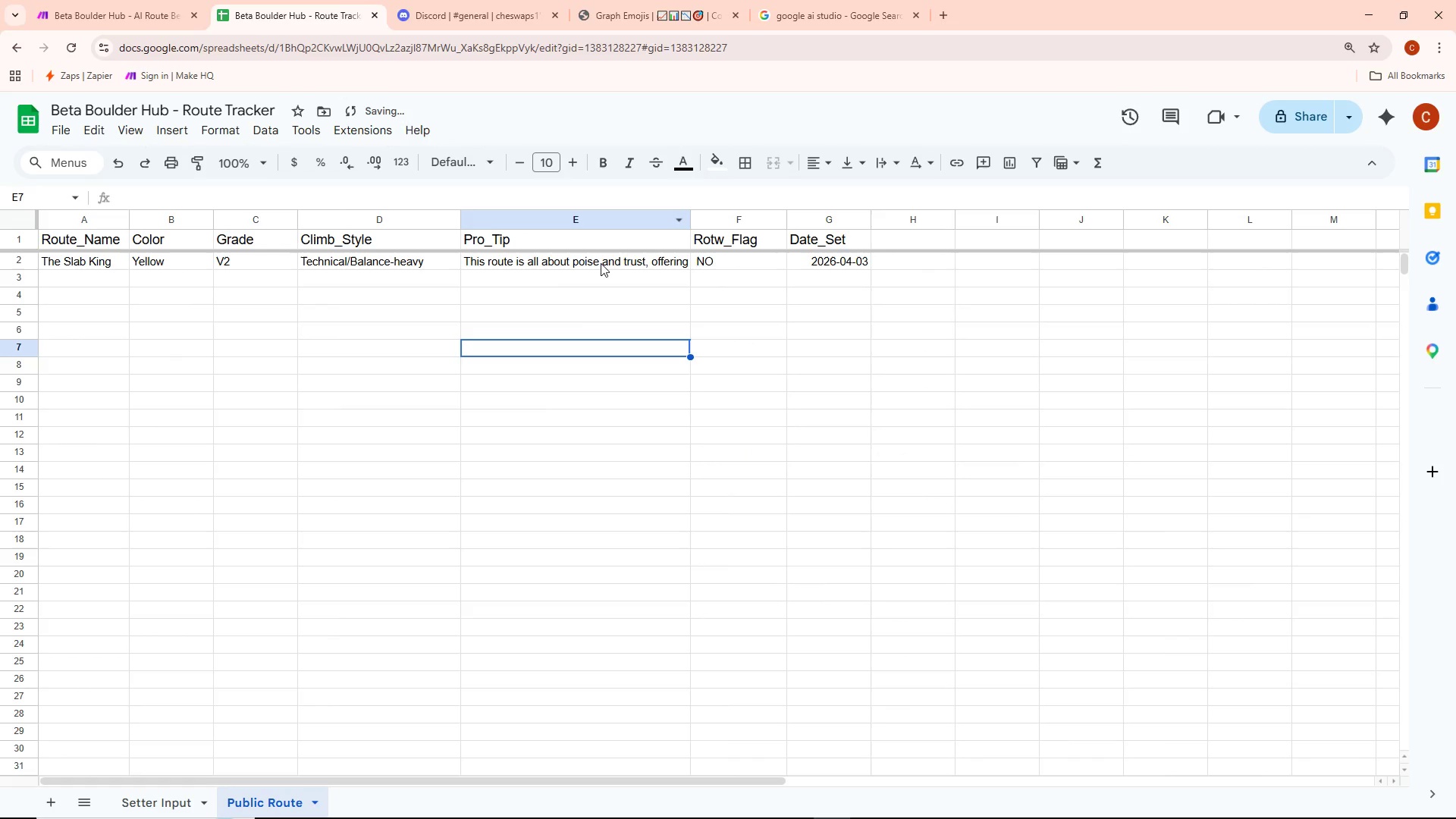 
left_click([686, 323])
 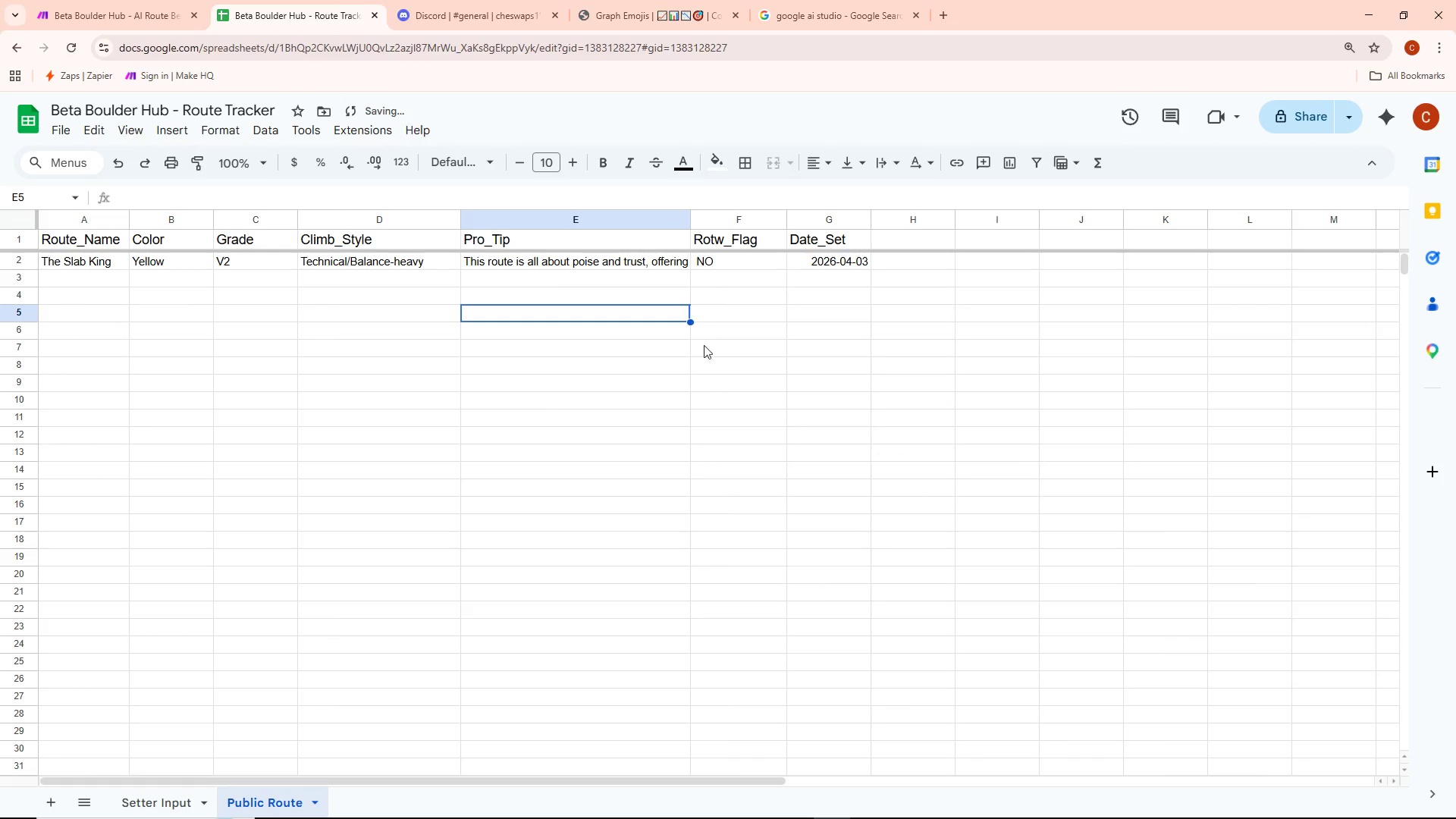 
left_click([620, 444])
 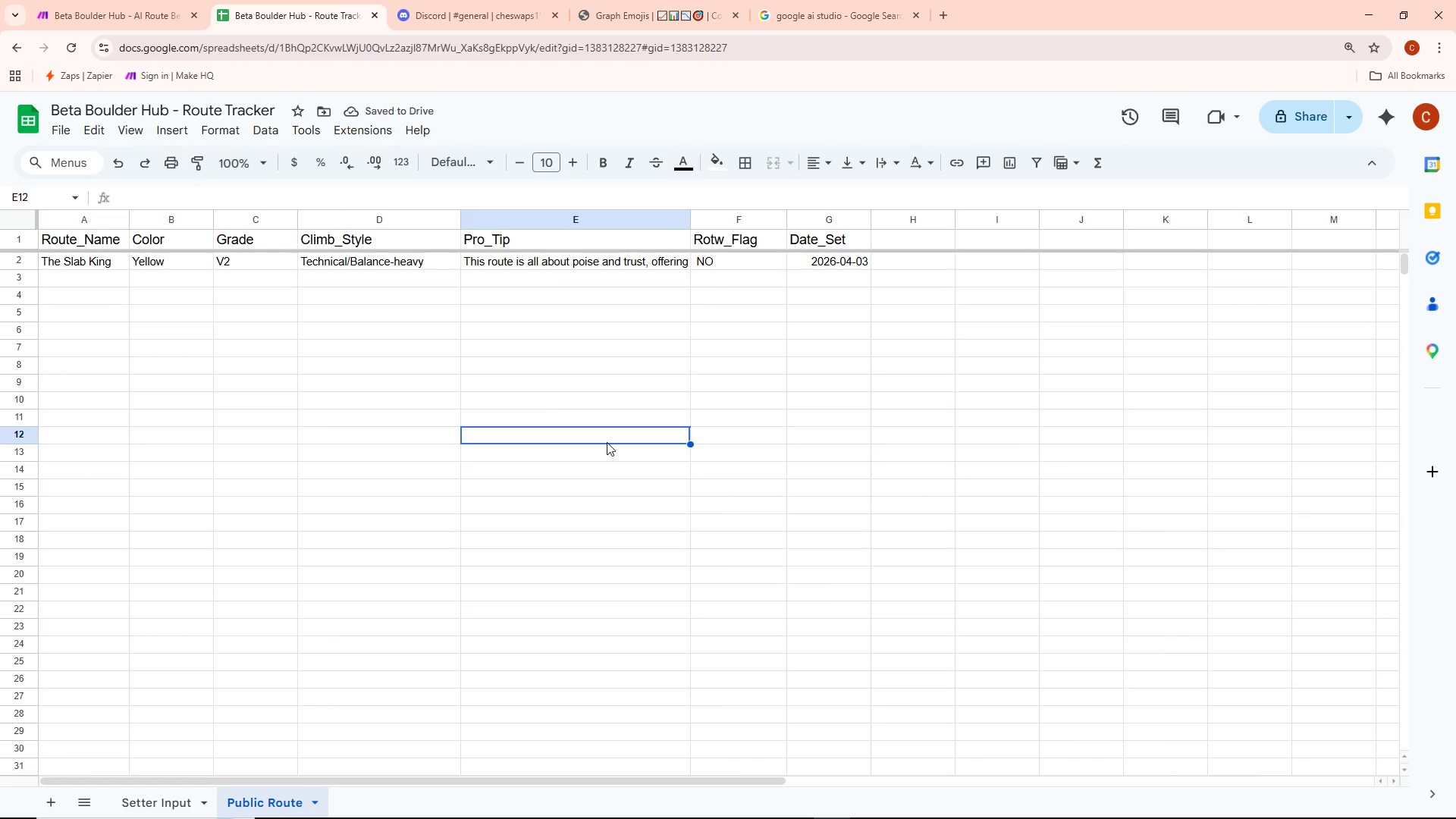 
left_click([251, 474])
 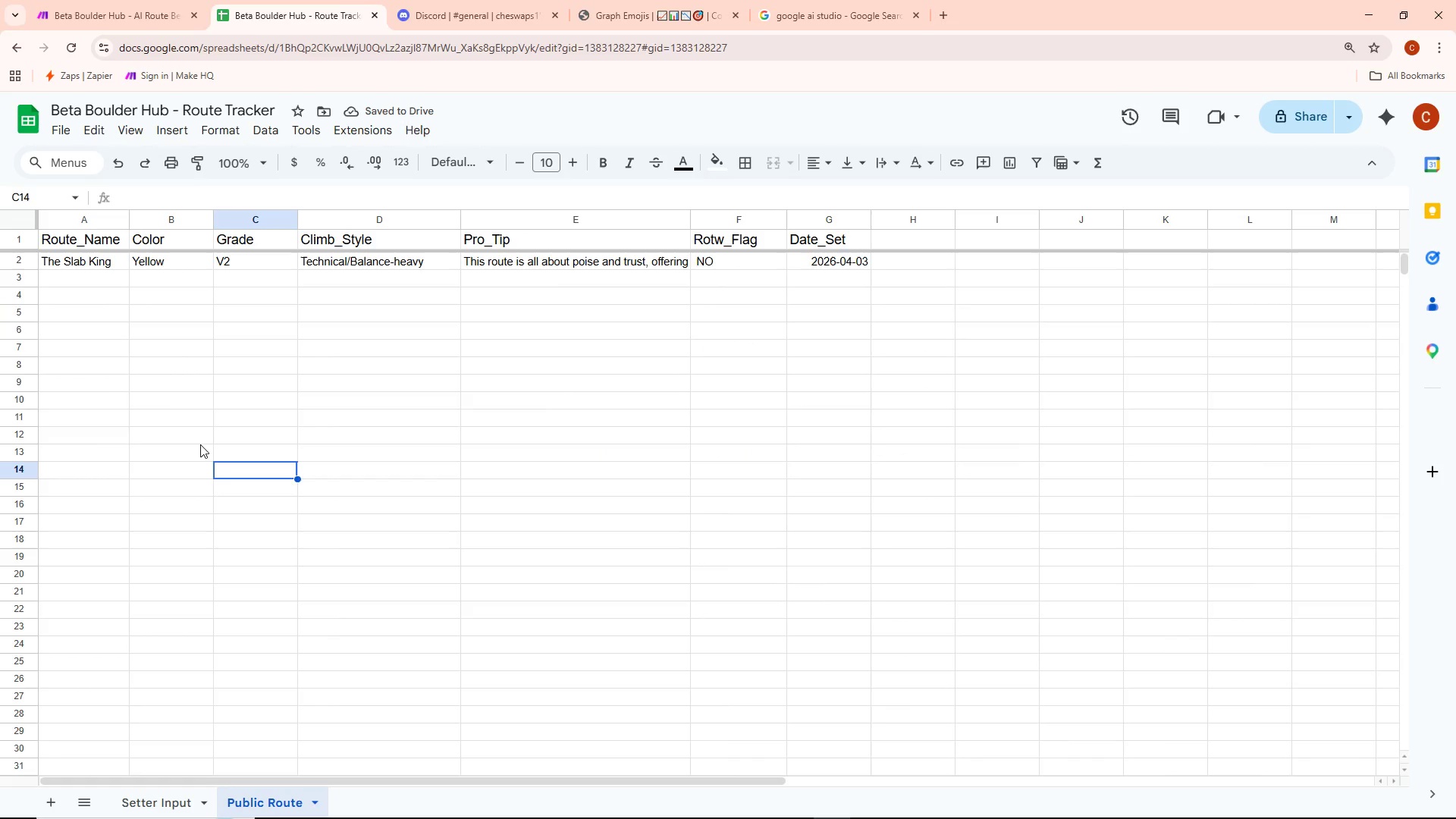 
left_click([145, 400])
 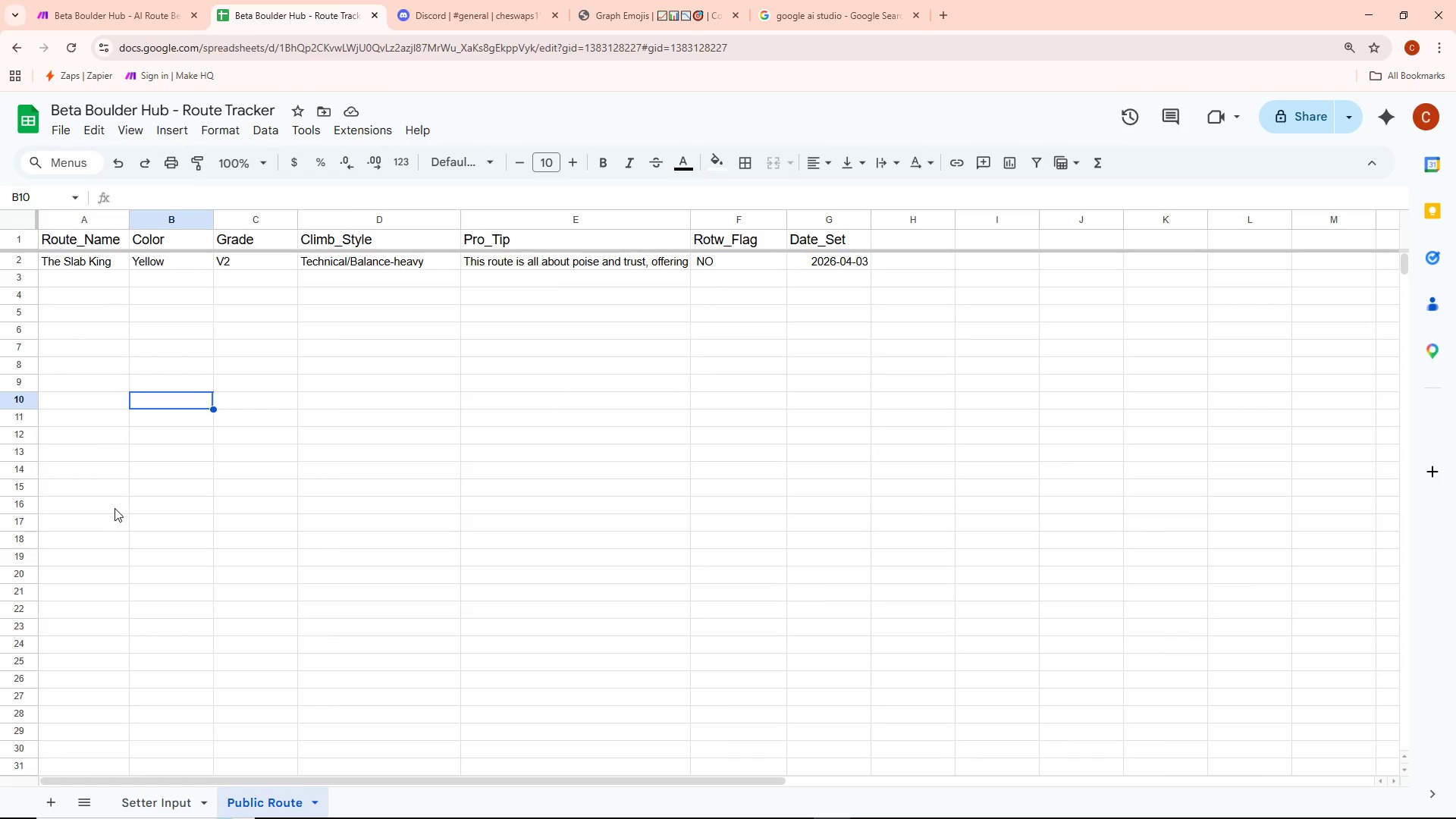 
left_click([159, 798])
 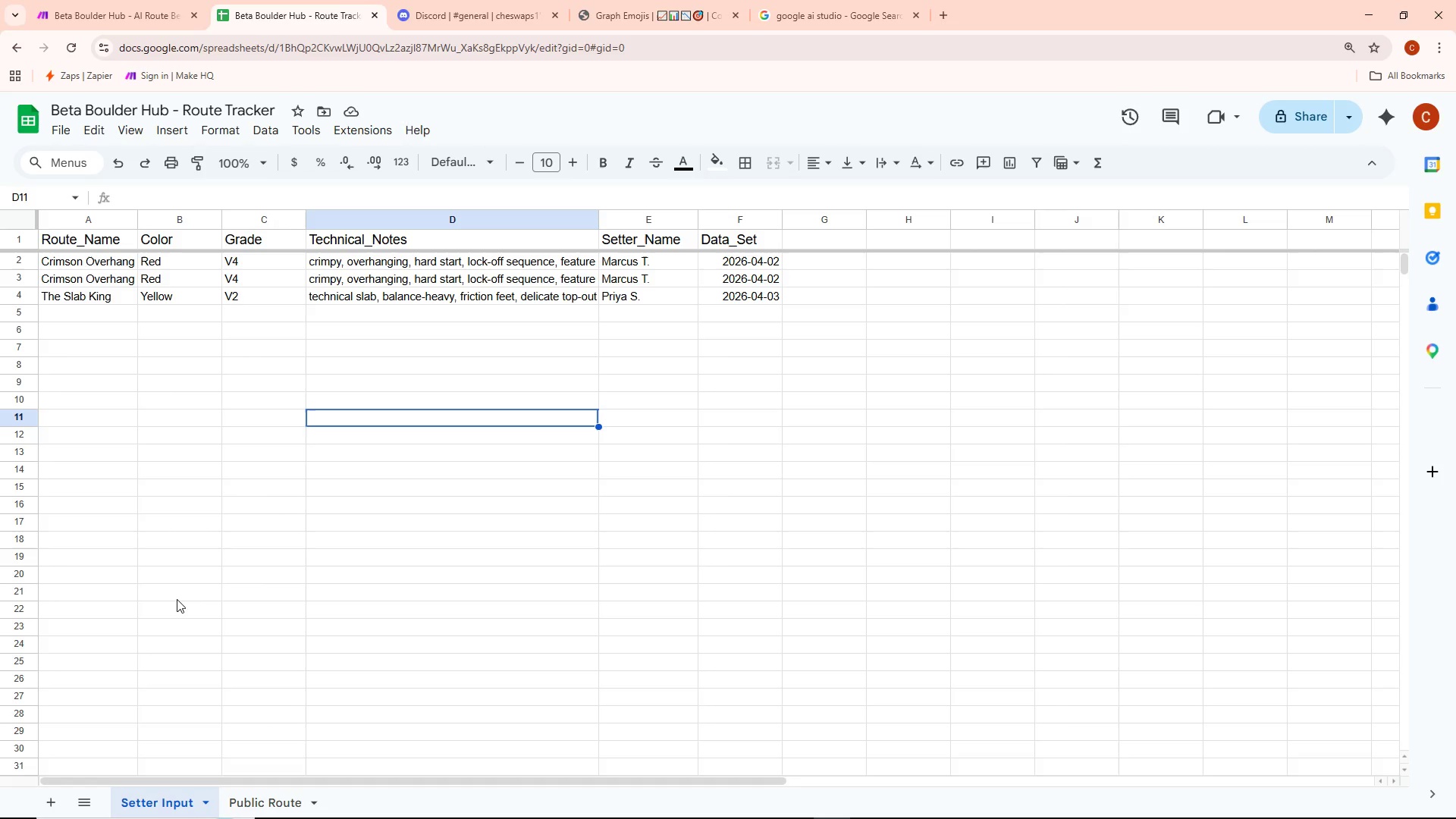 
wait(14.12)
 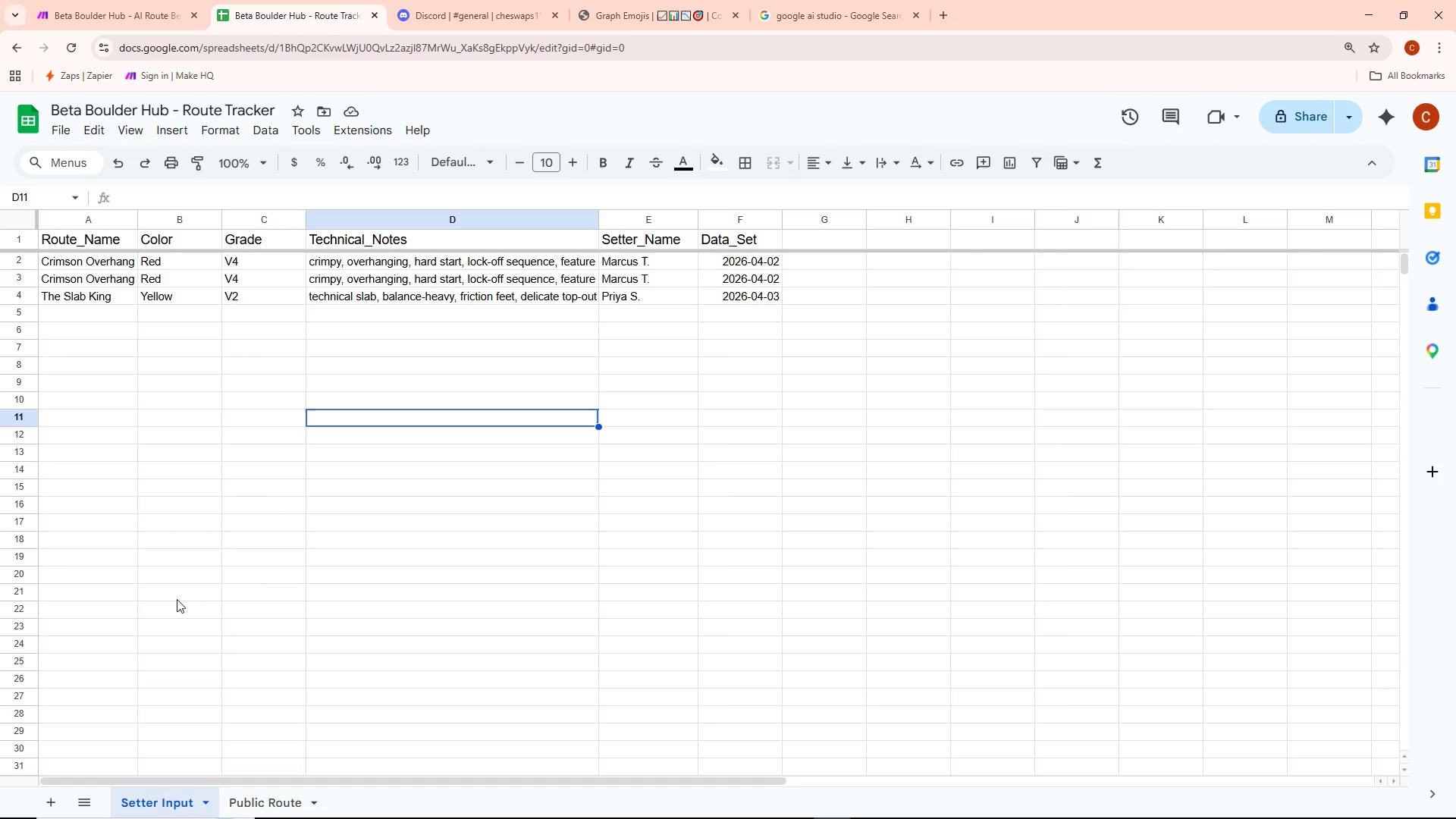 
left_click([174, 795])
 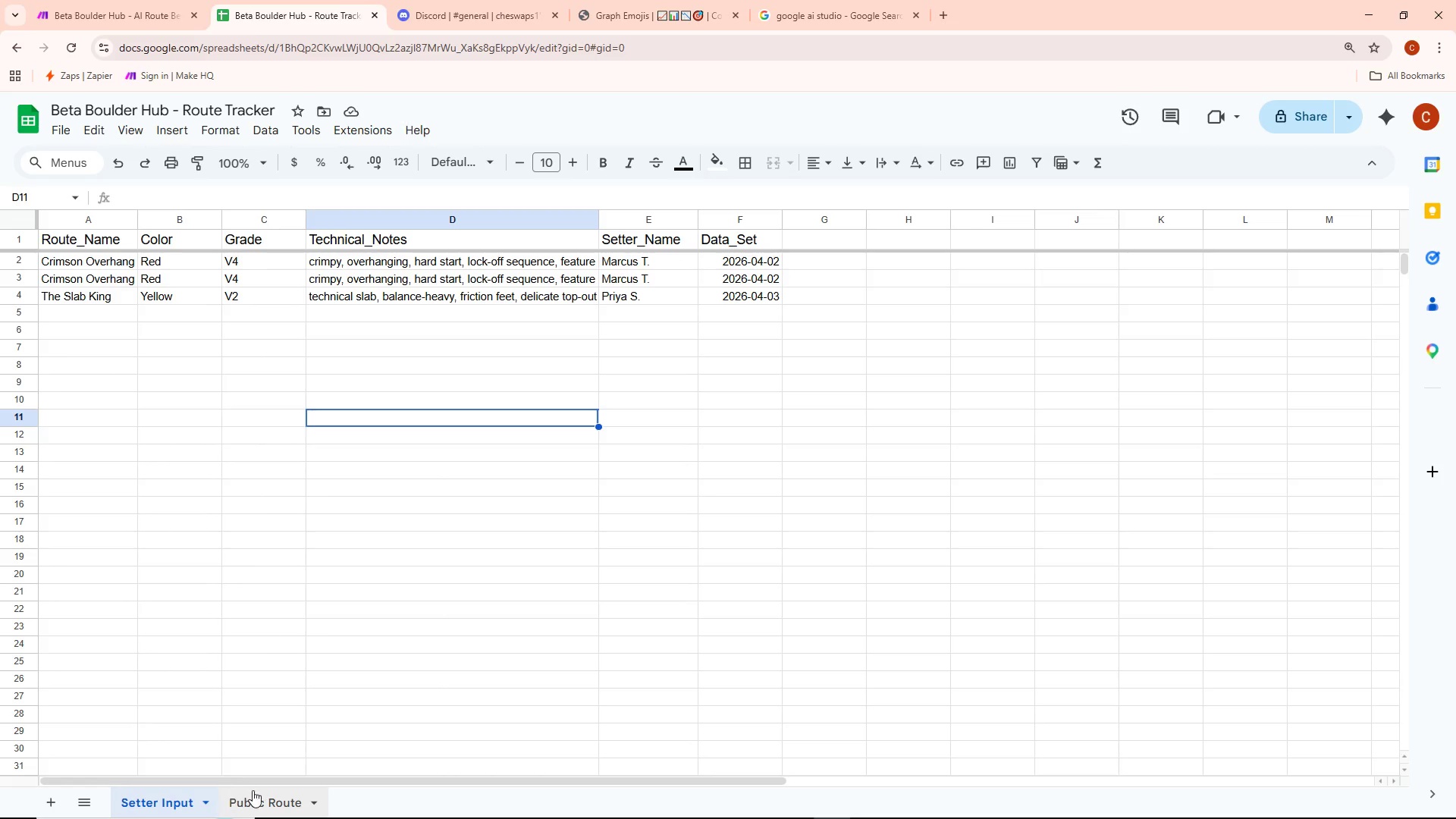 
double_click([187, 797])
 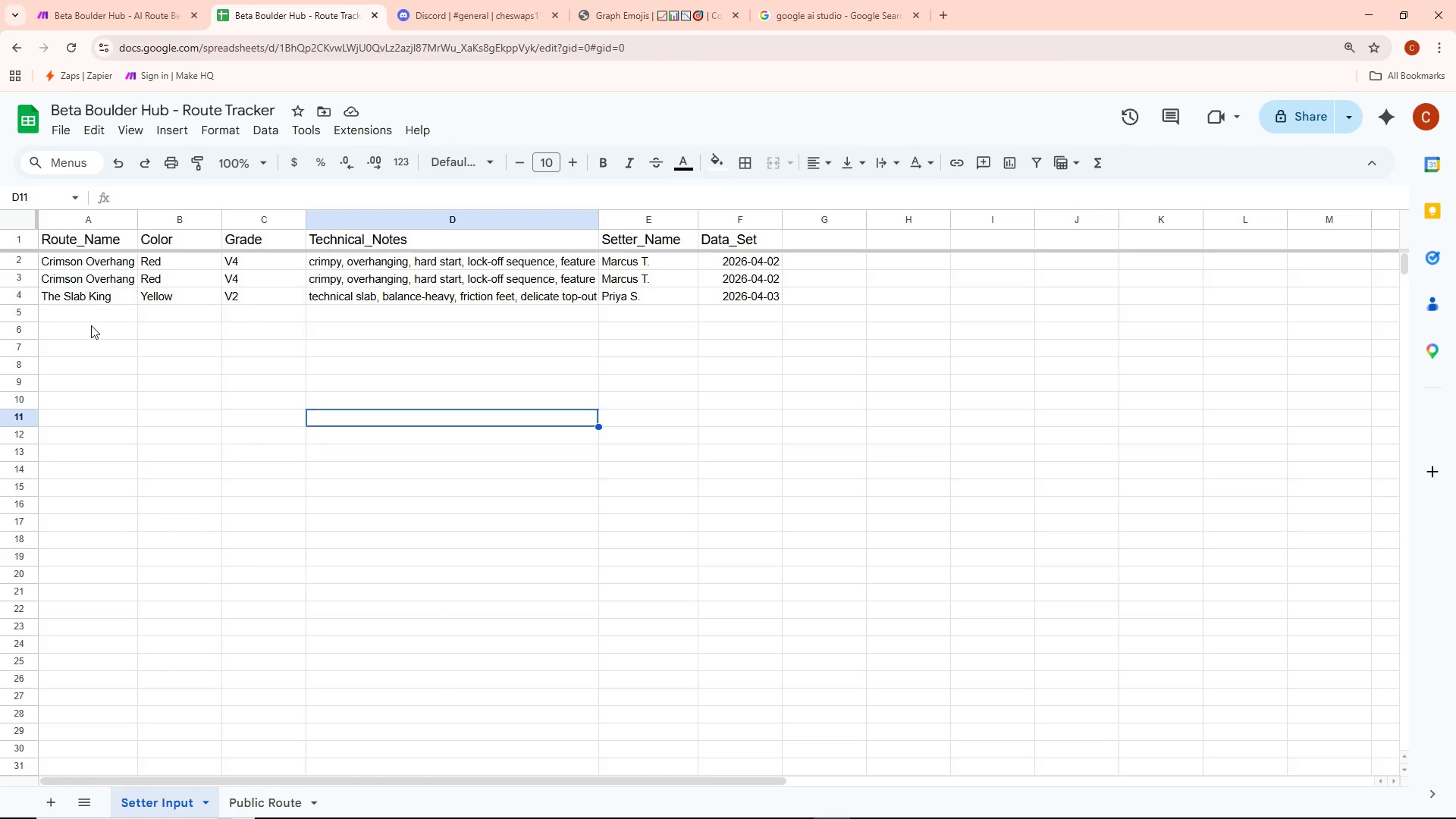 
double_click([89, 309])
 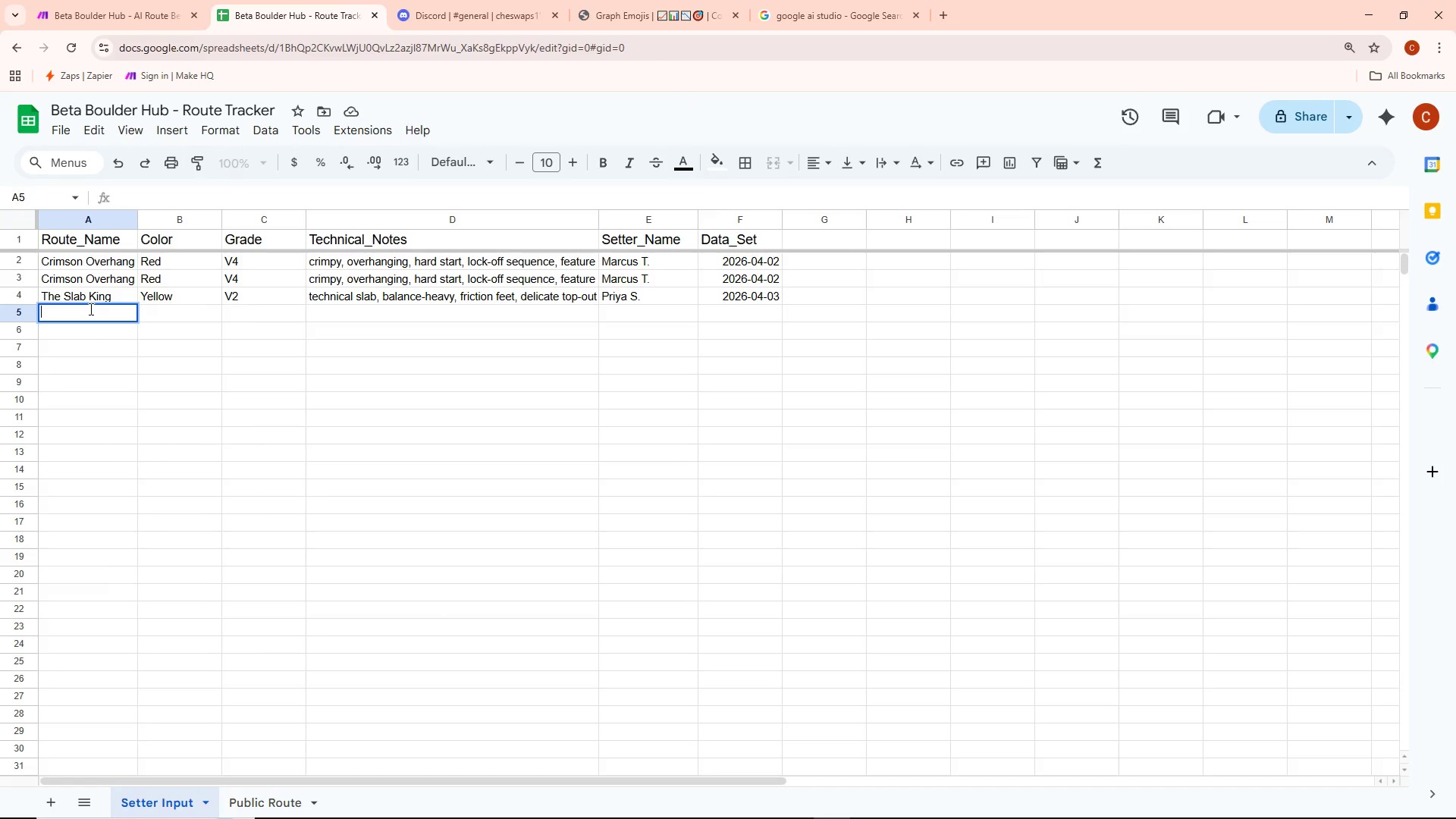 
type(The Prin)
 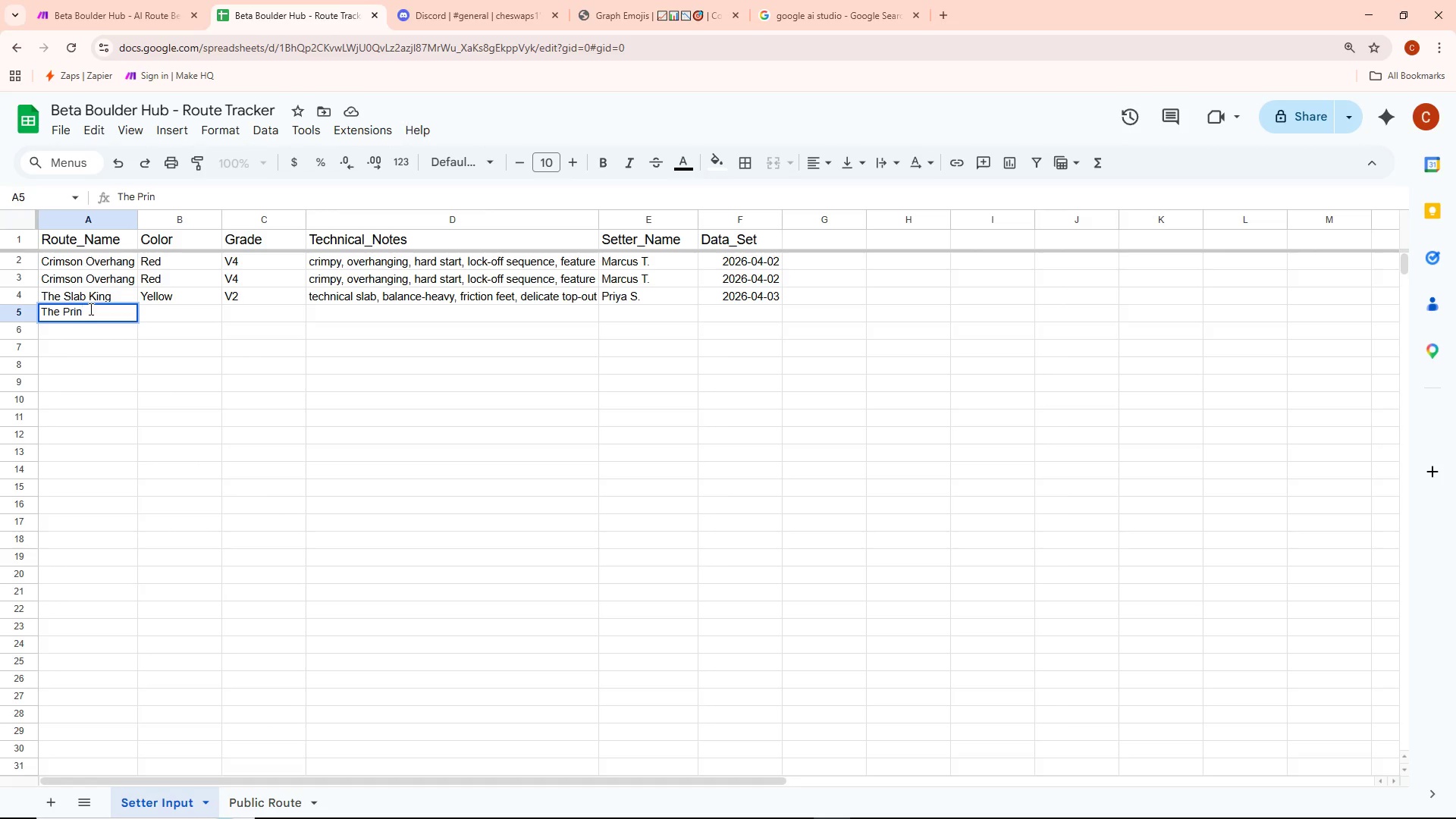 
type(c)
key(Backspace)
type(ch)
 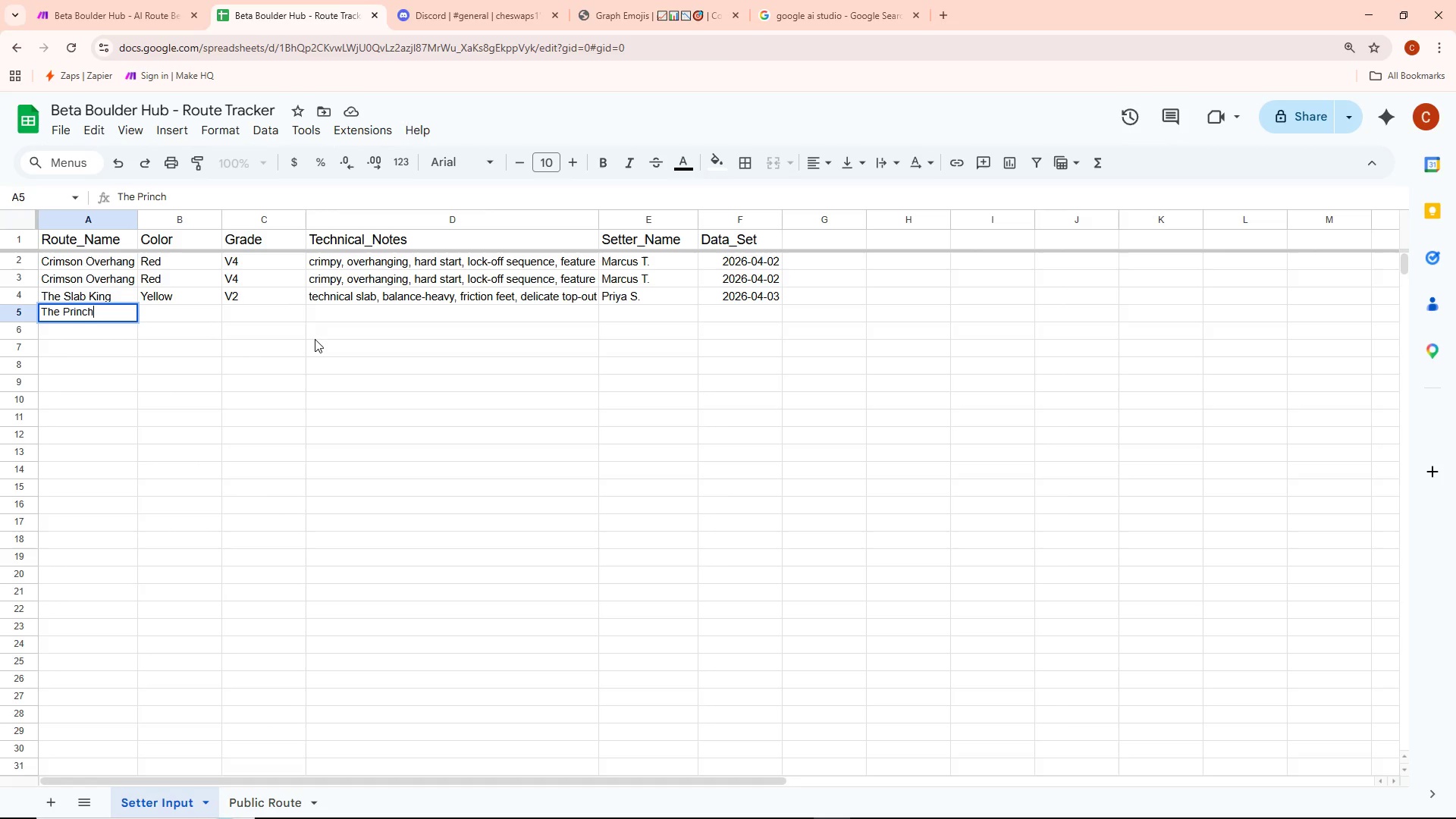 
key(Backspace)
key(Backspace)
key(Backspace)
key(Backspace)
key(Backspace)
type(inch Faunt)
 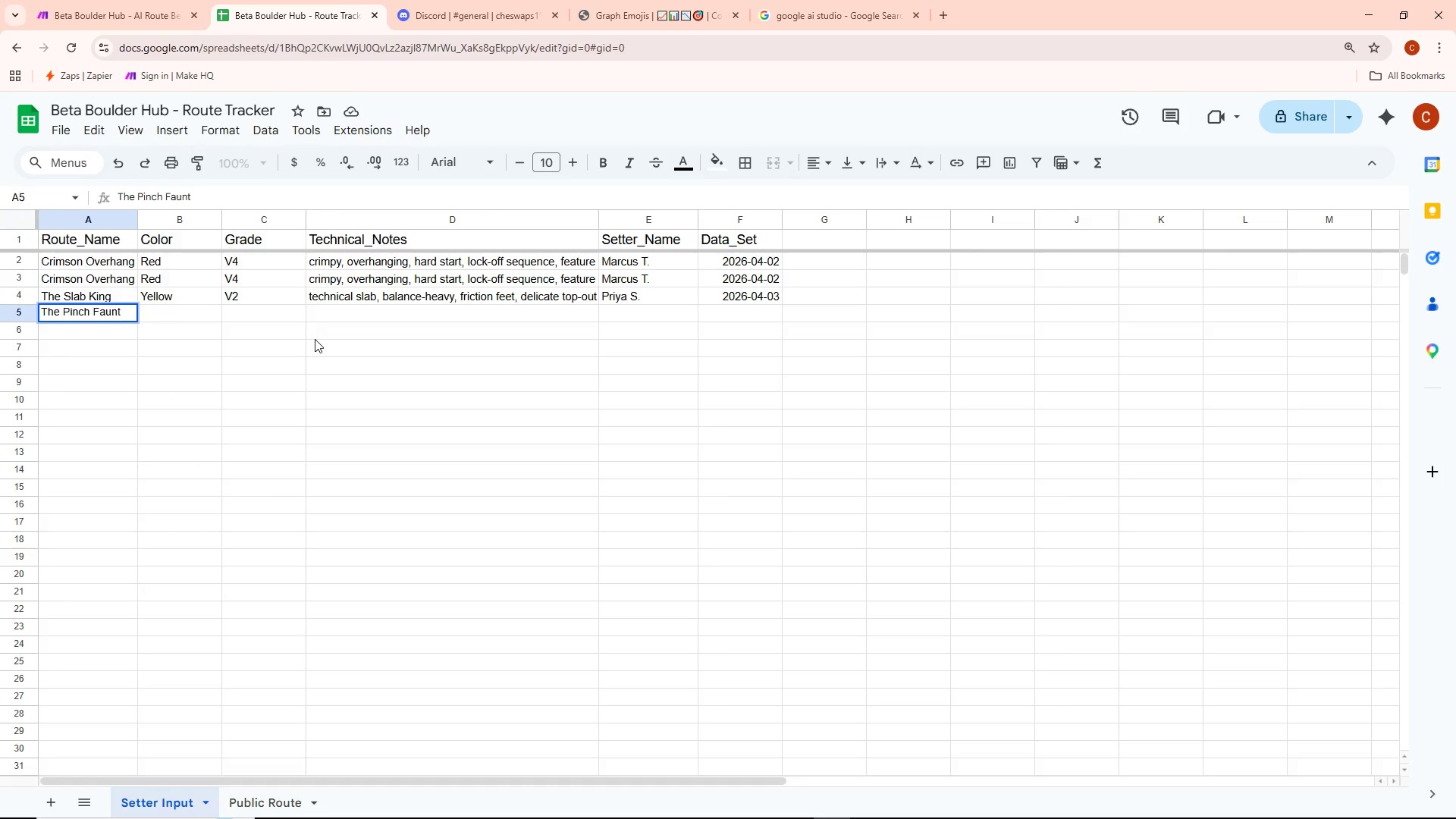 
key(Control+ControlLeft)
 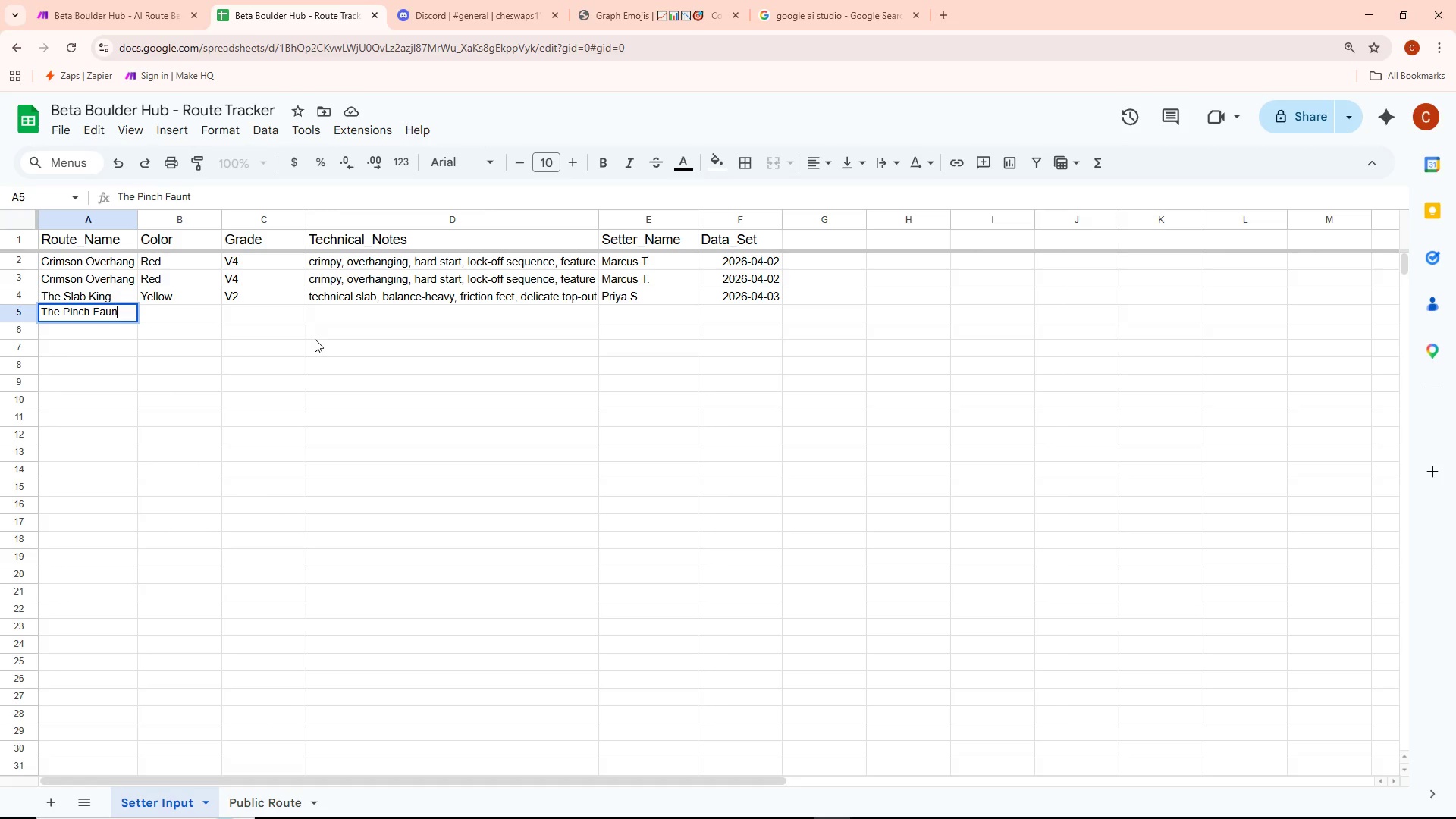 
key(Backspace)
 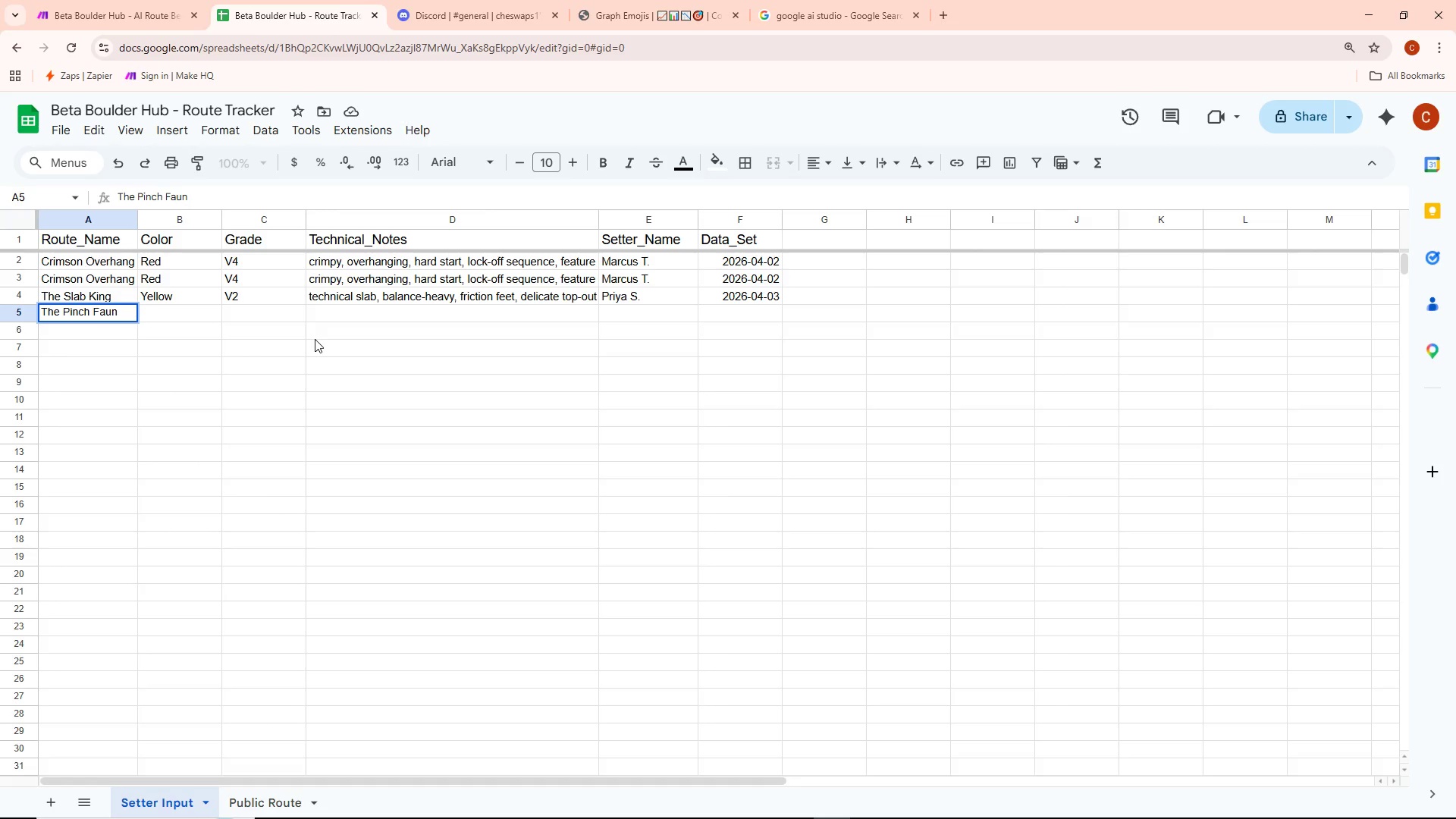 
key(Control+ControlLeft)
 